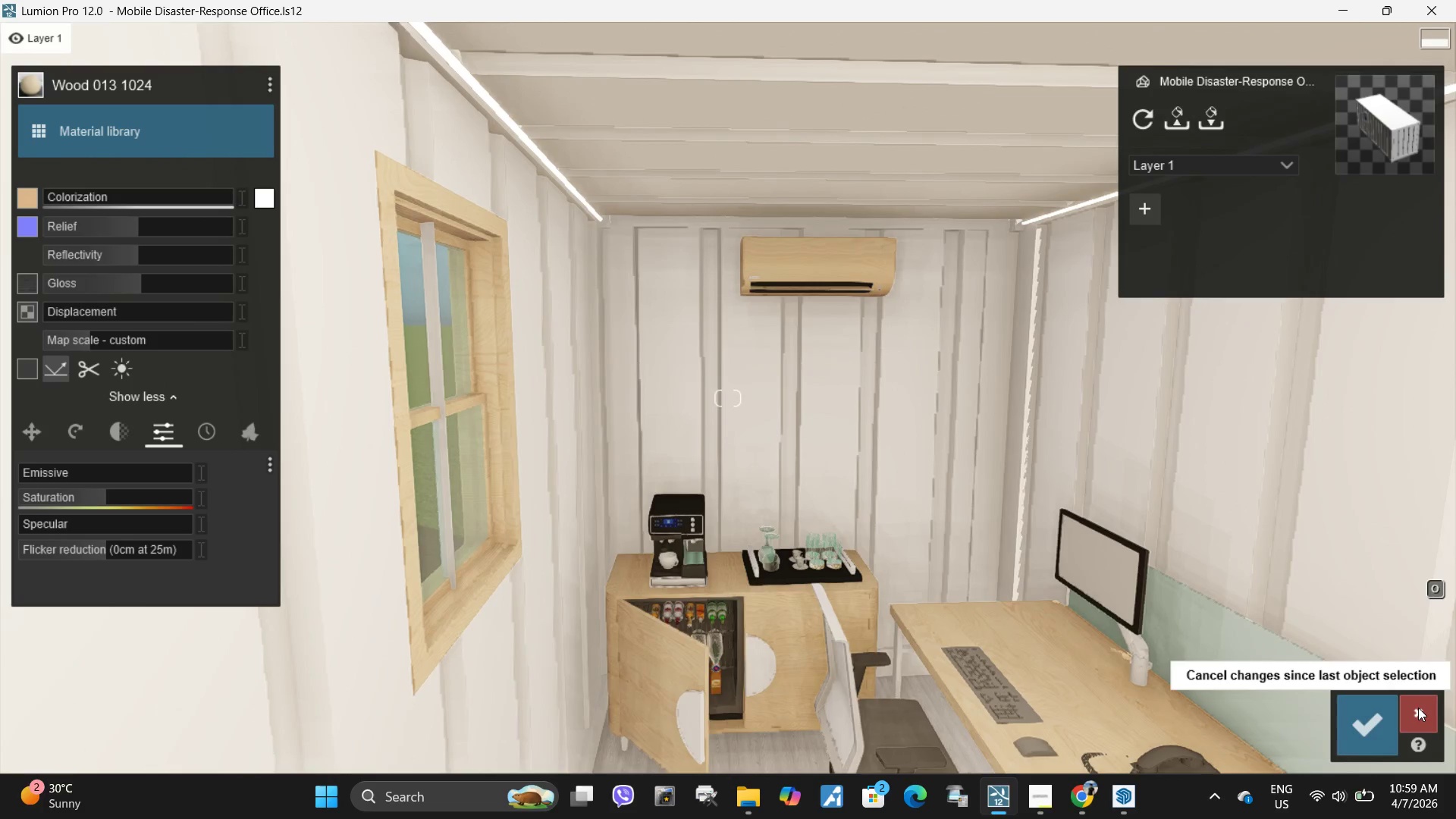 
left_click([1418, 708])
 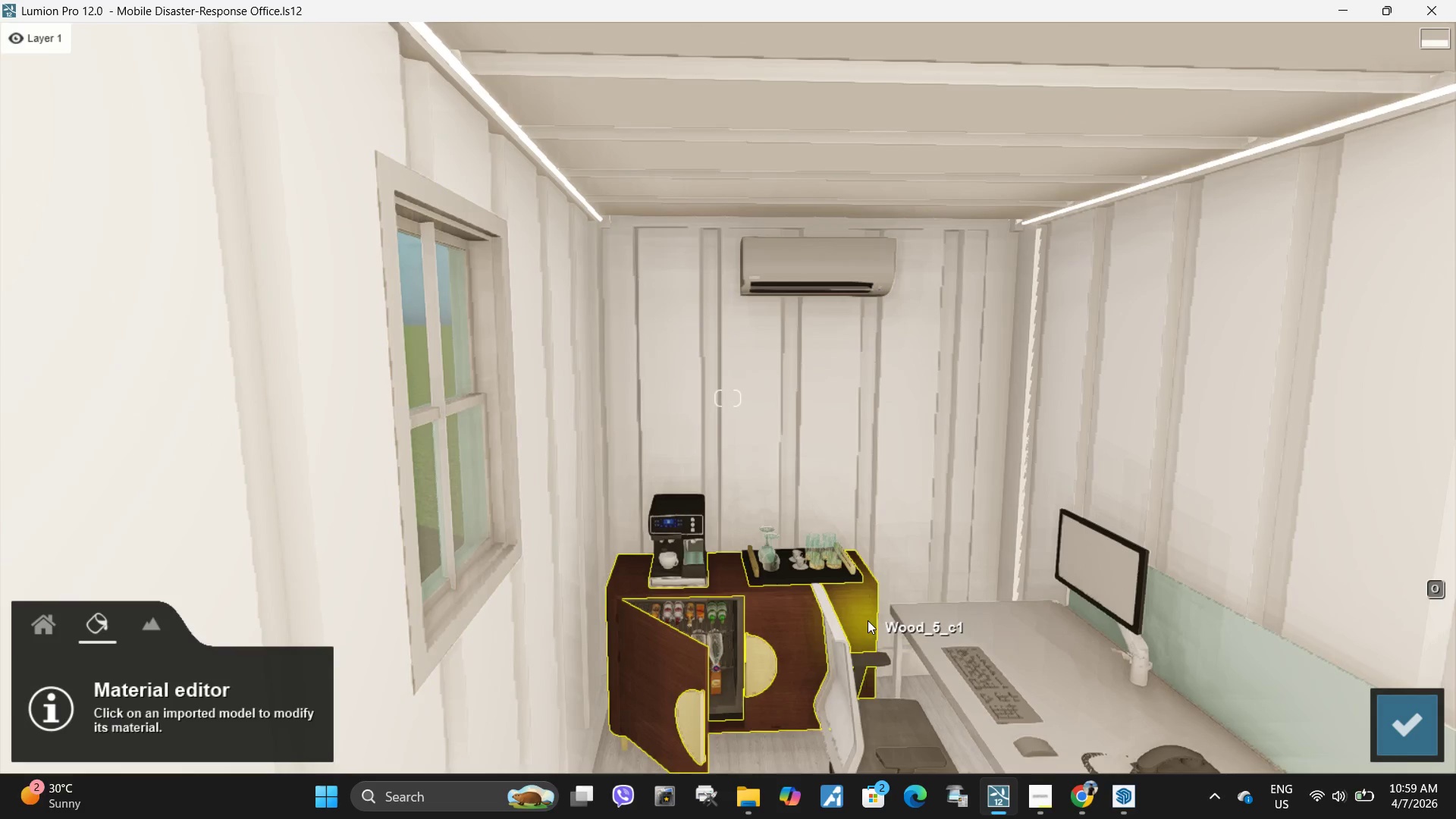 
left_click([867, 619])
 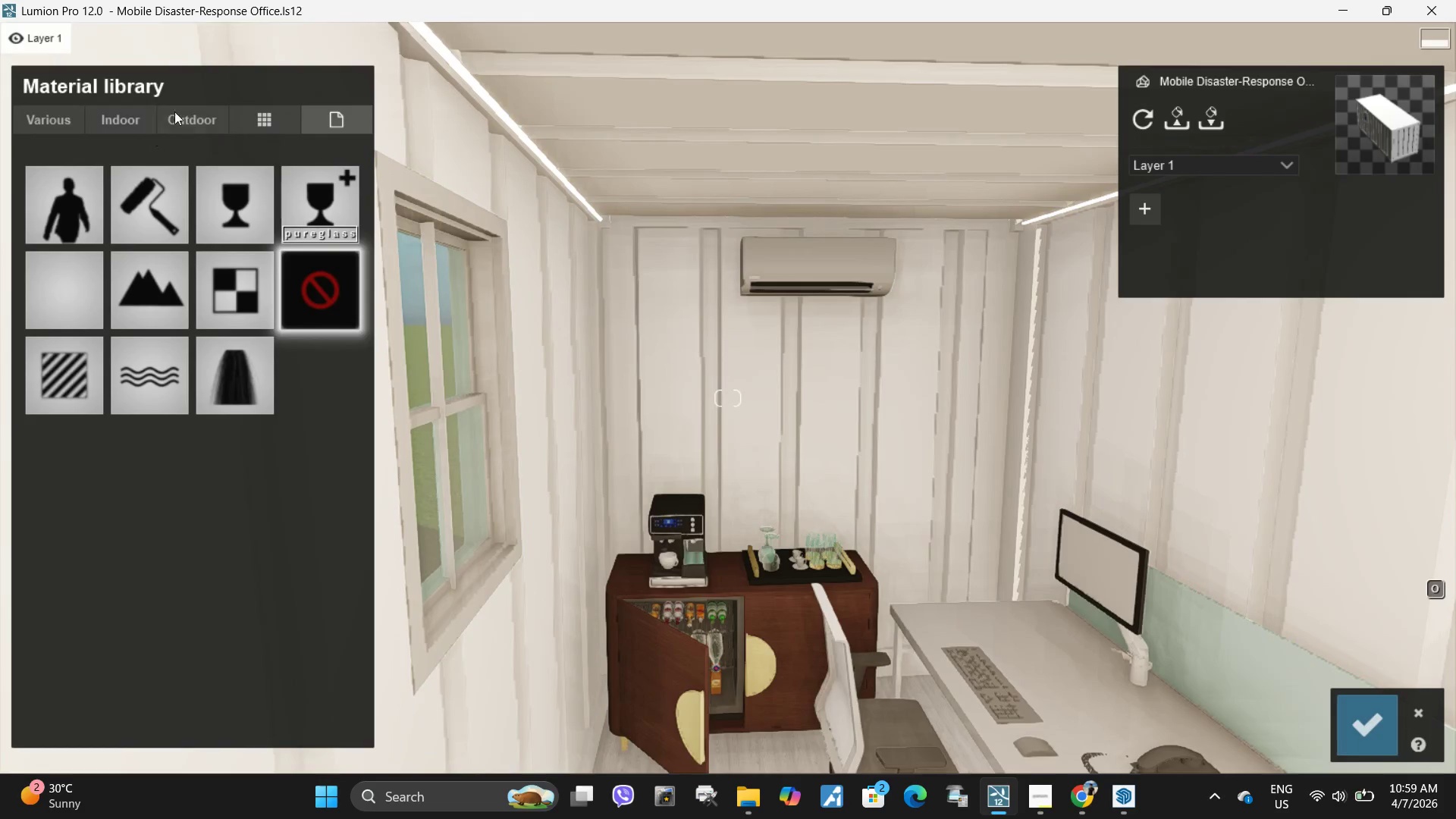 
double_click([189, 120])
 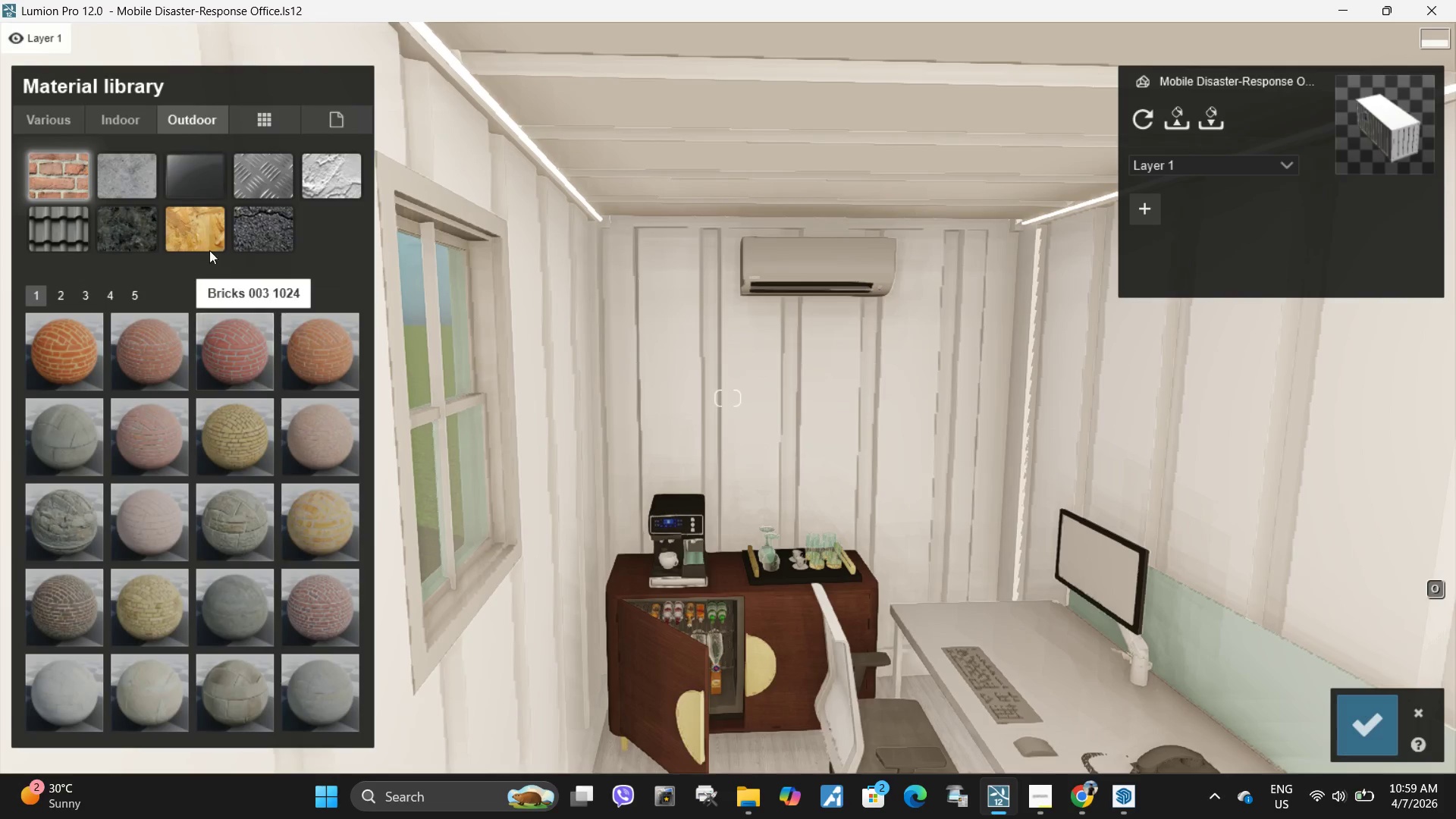 
left_click([208, 248])
 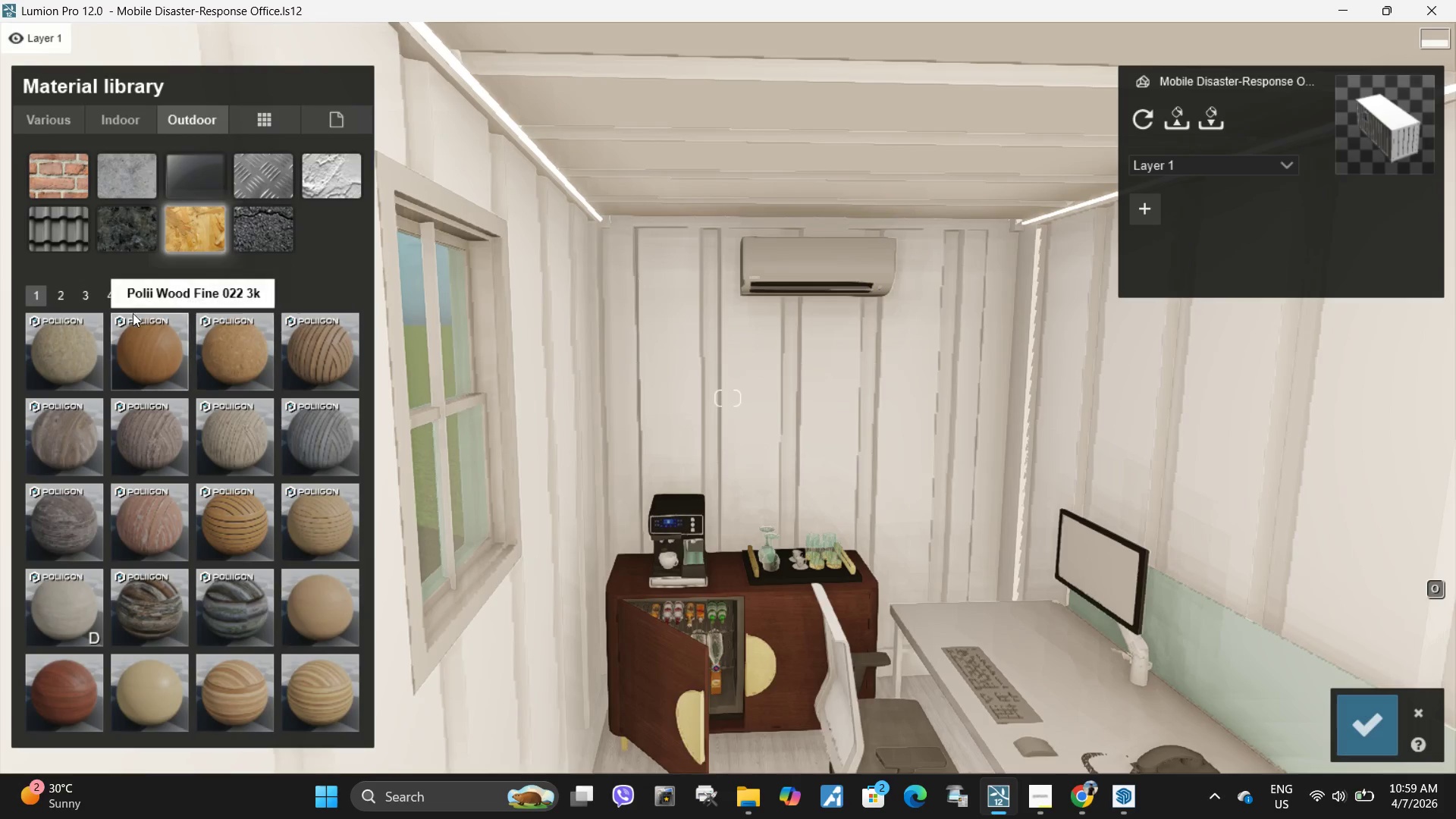 
left_click([109, 297])
 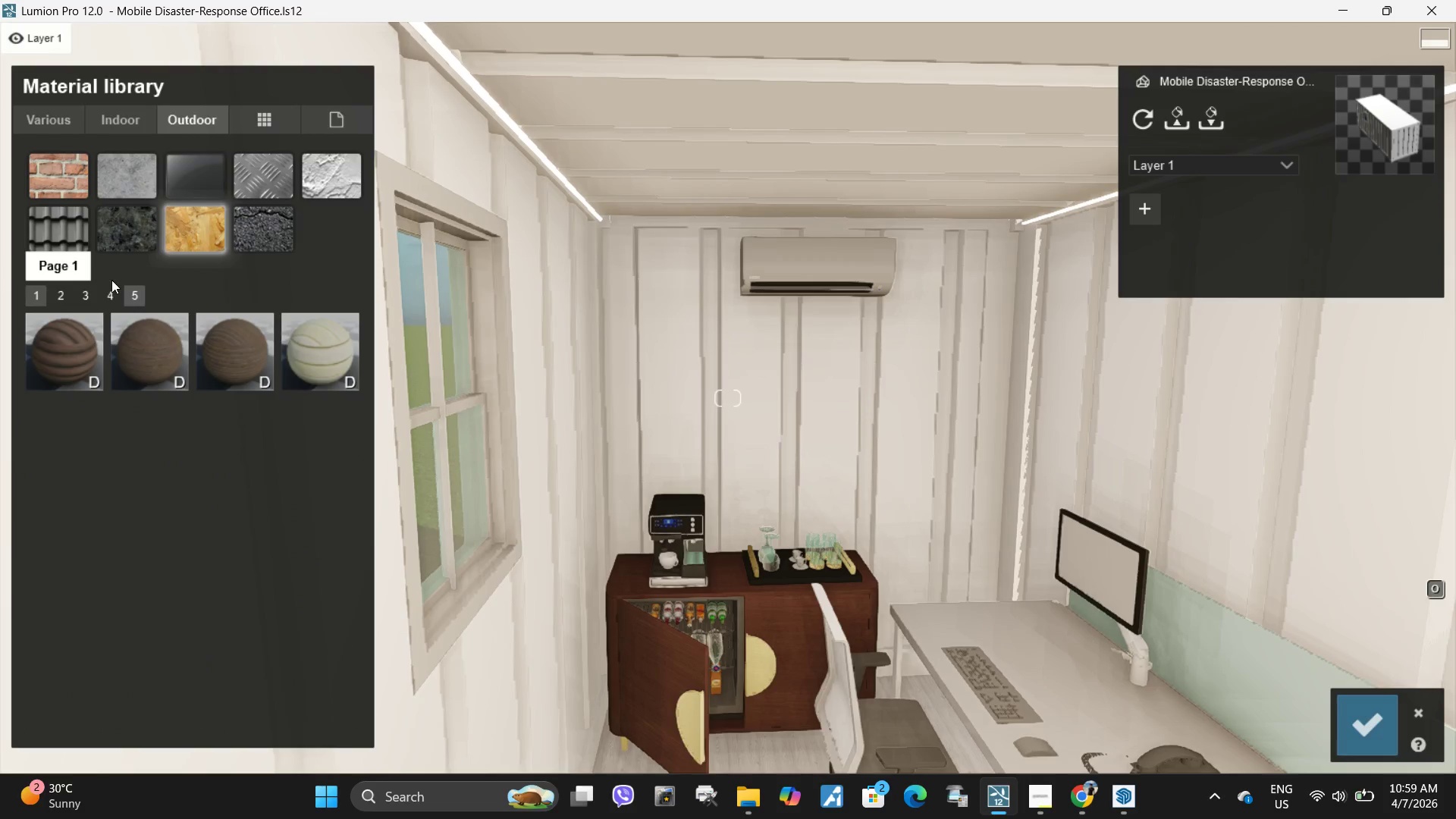 
left_click([59, 295])
 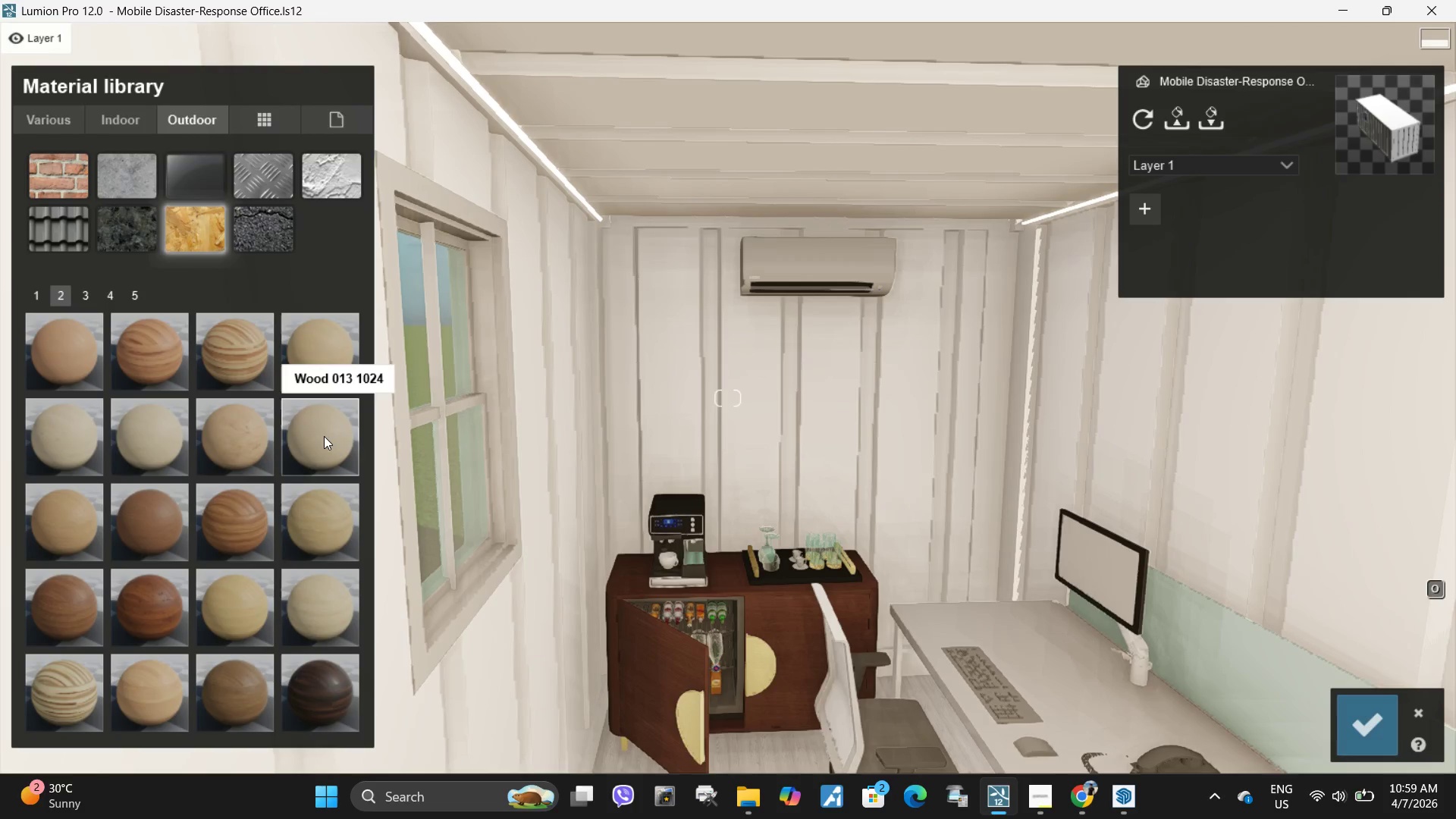 
left_click([323, 435])
 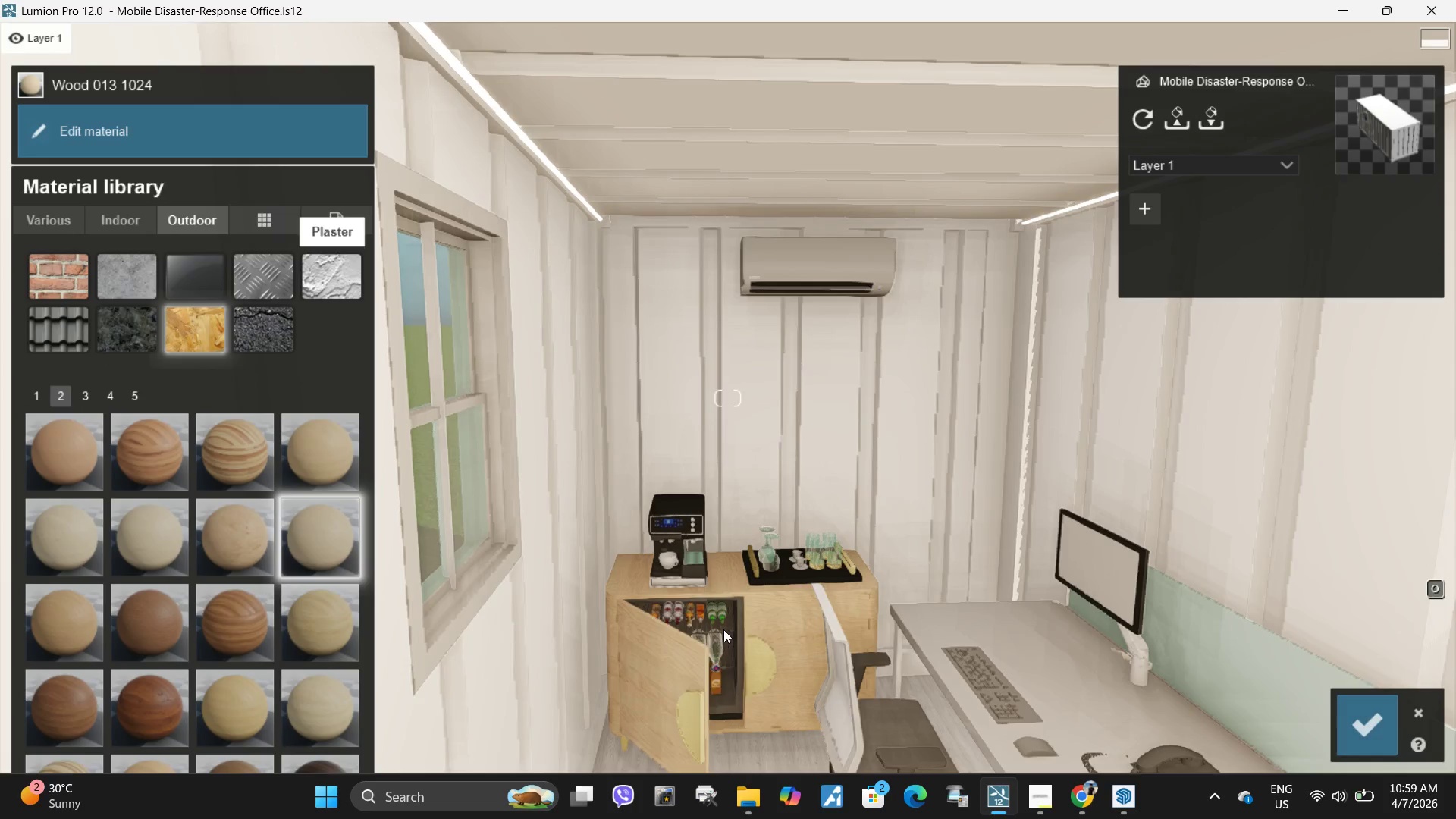 
left_click([758, 650])
 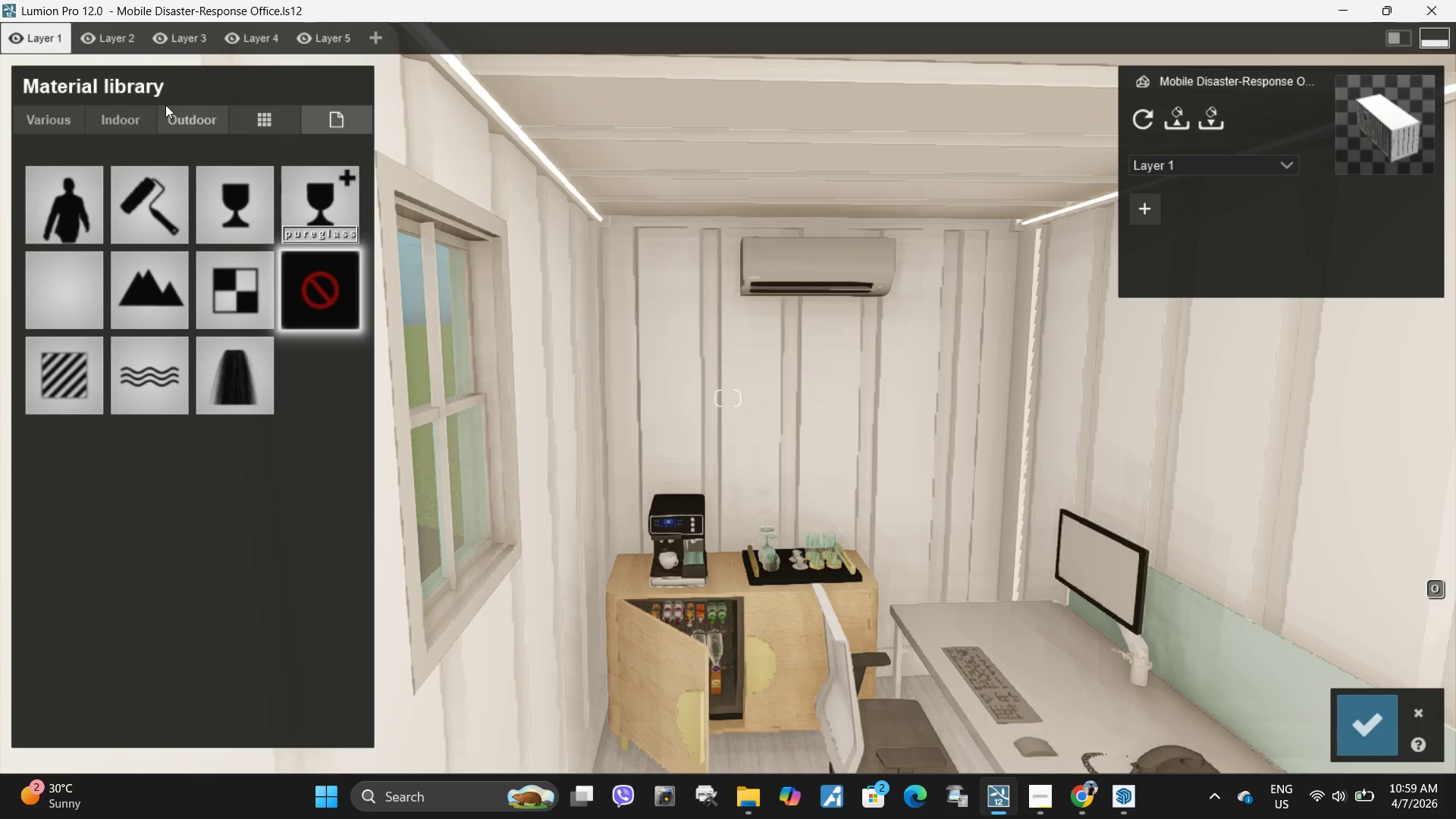 
left_click([200, 114])
 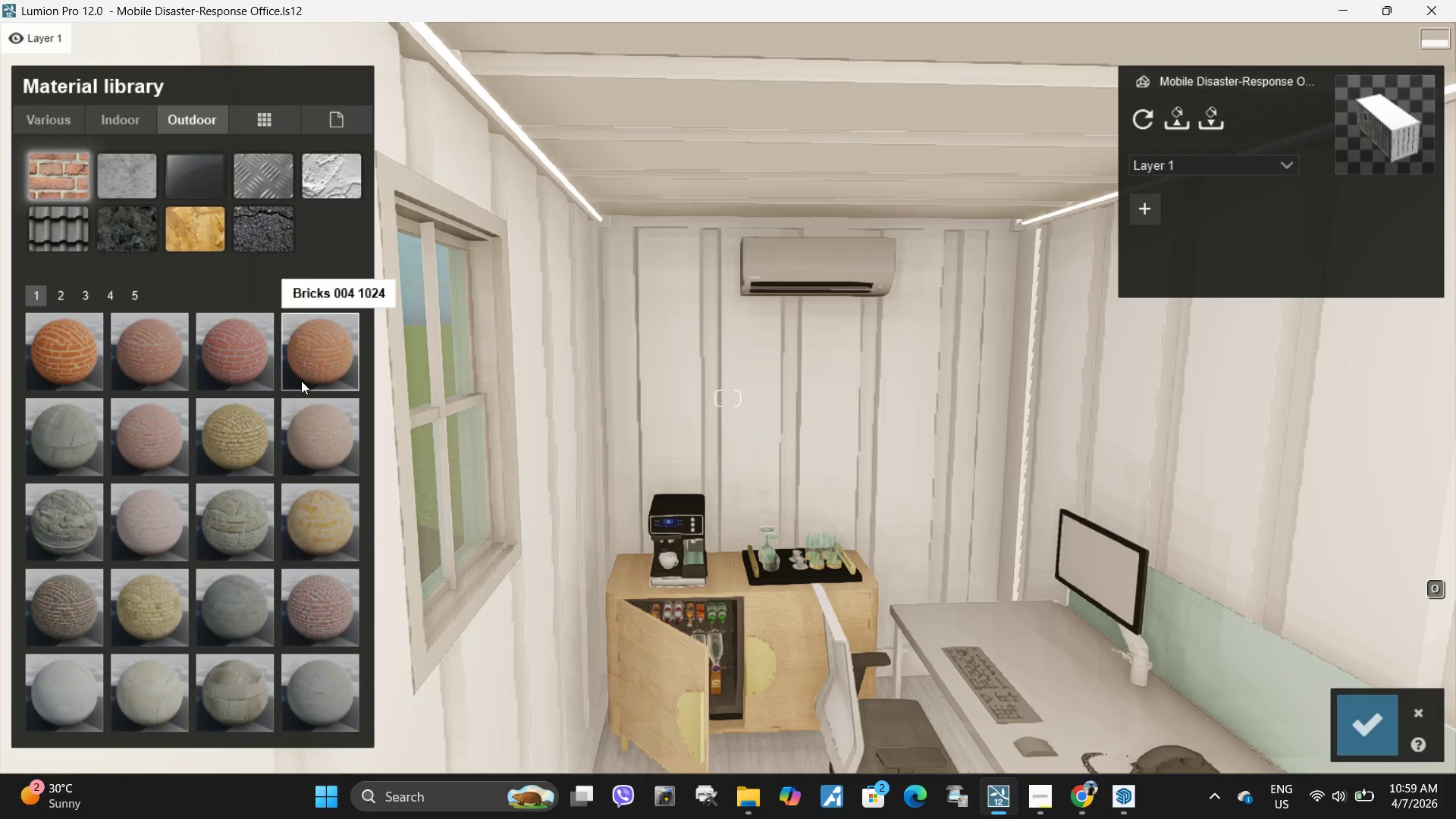 
left_click([301, 381])
 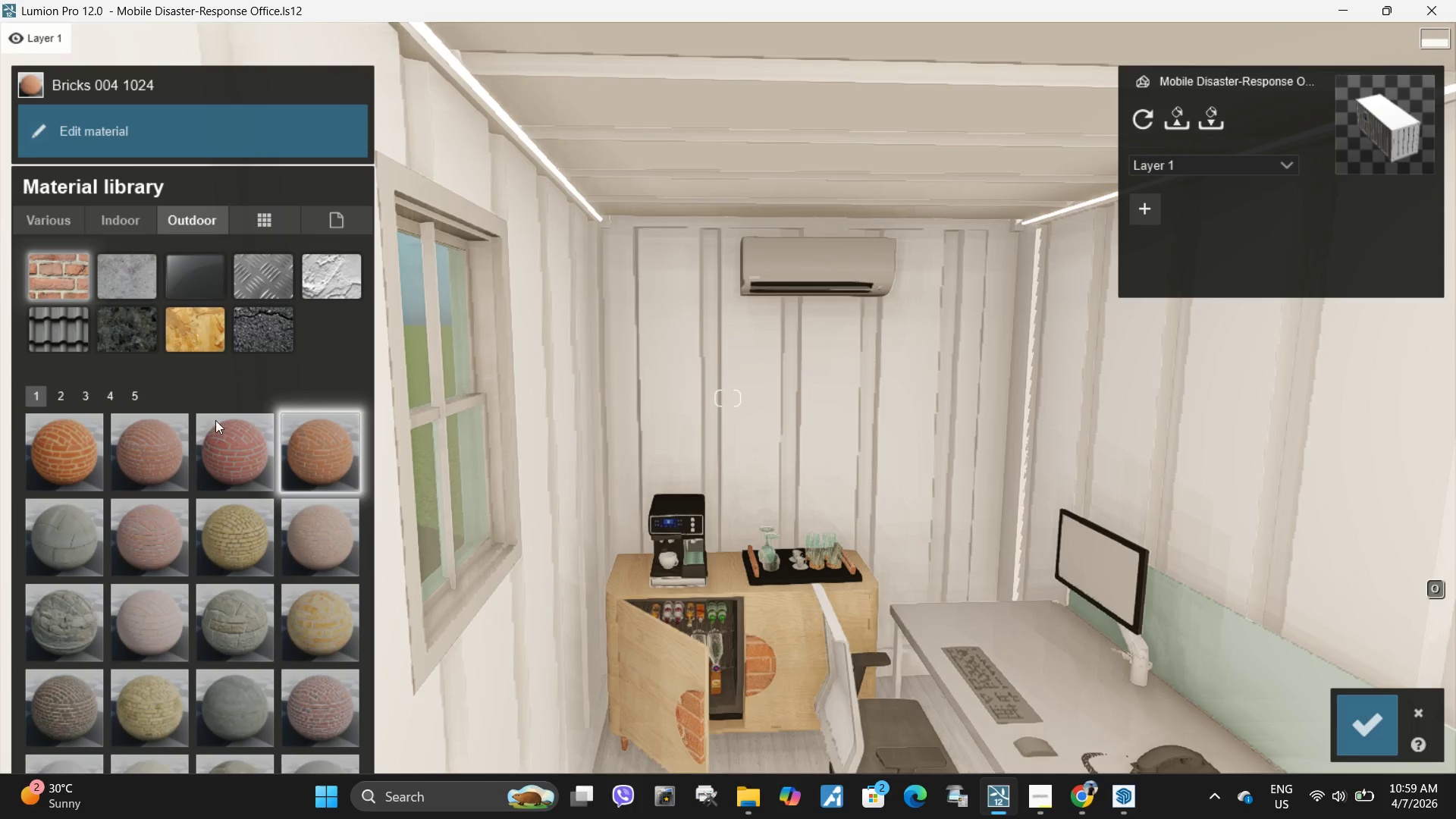 
left_click([191, 327])
 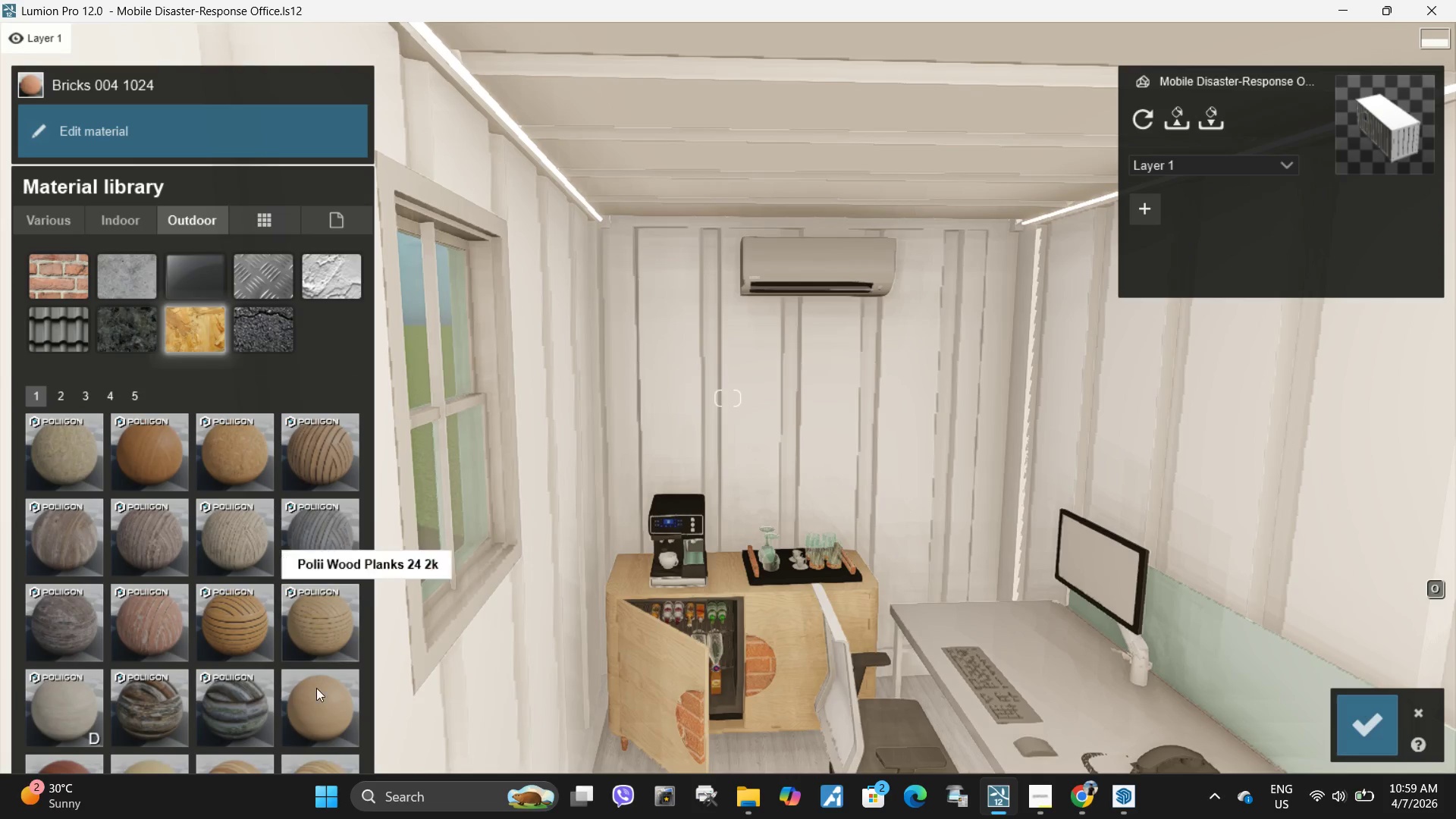 
left_click([316, 687])
 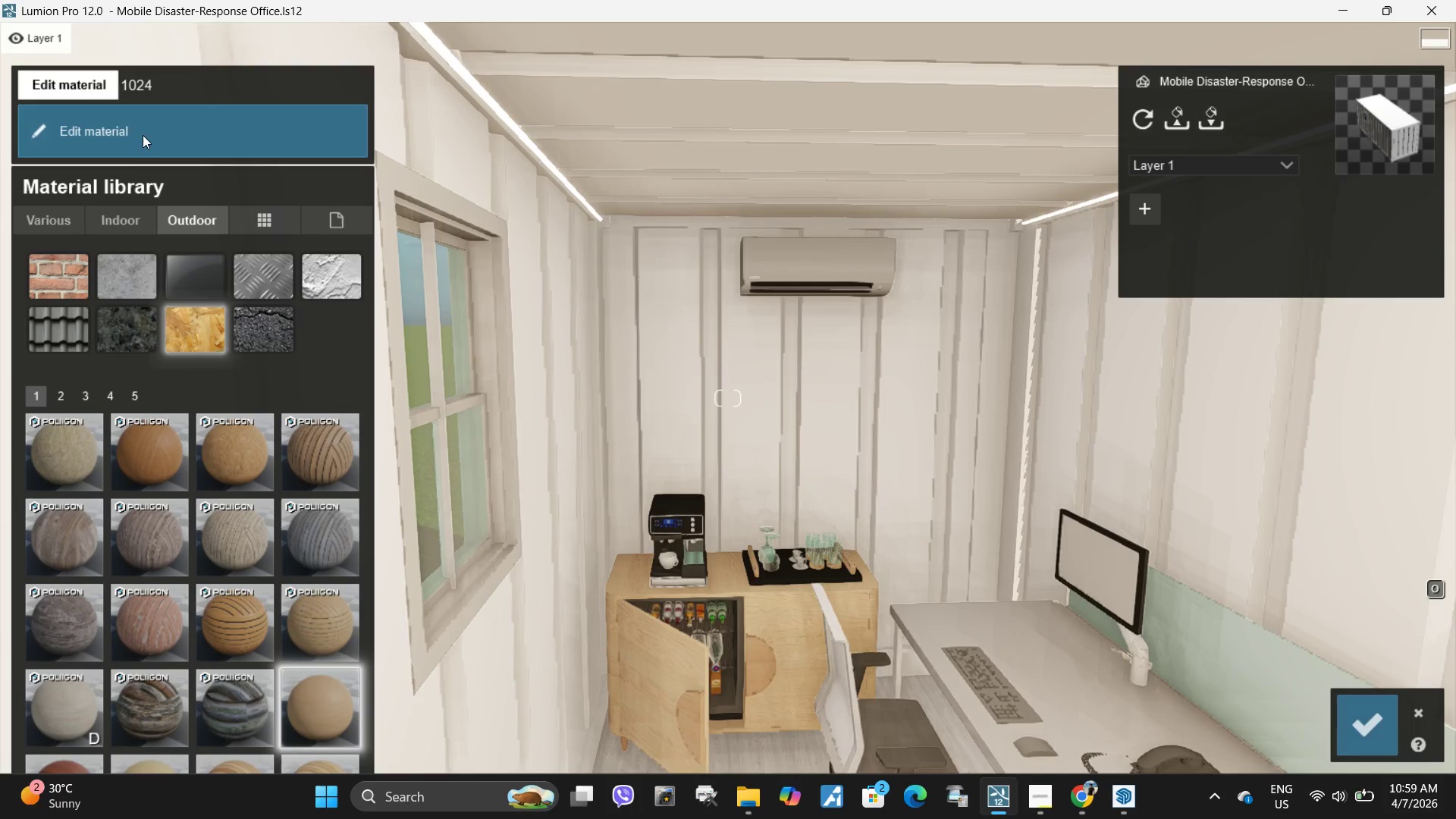 
left_click([144, 135])
 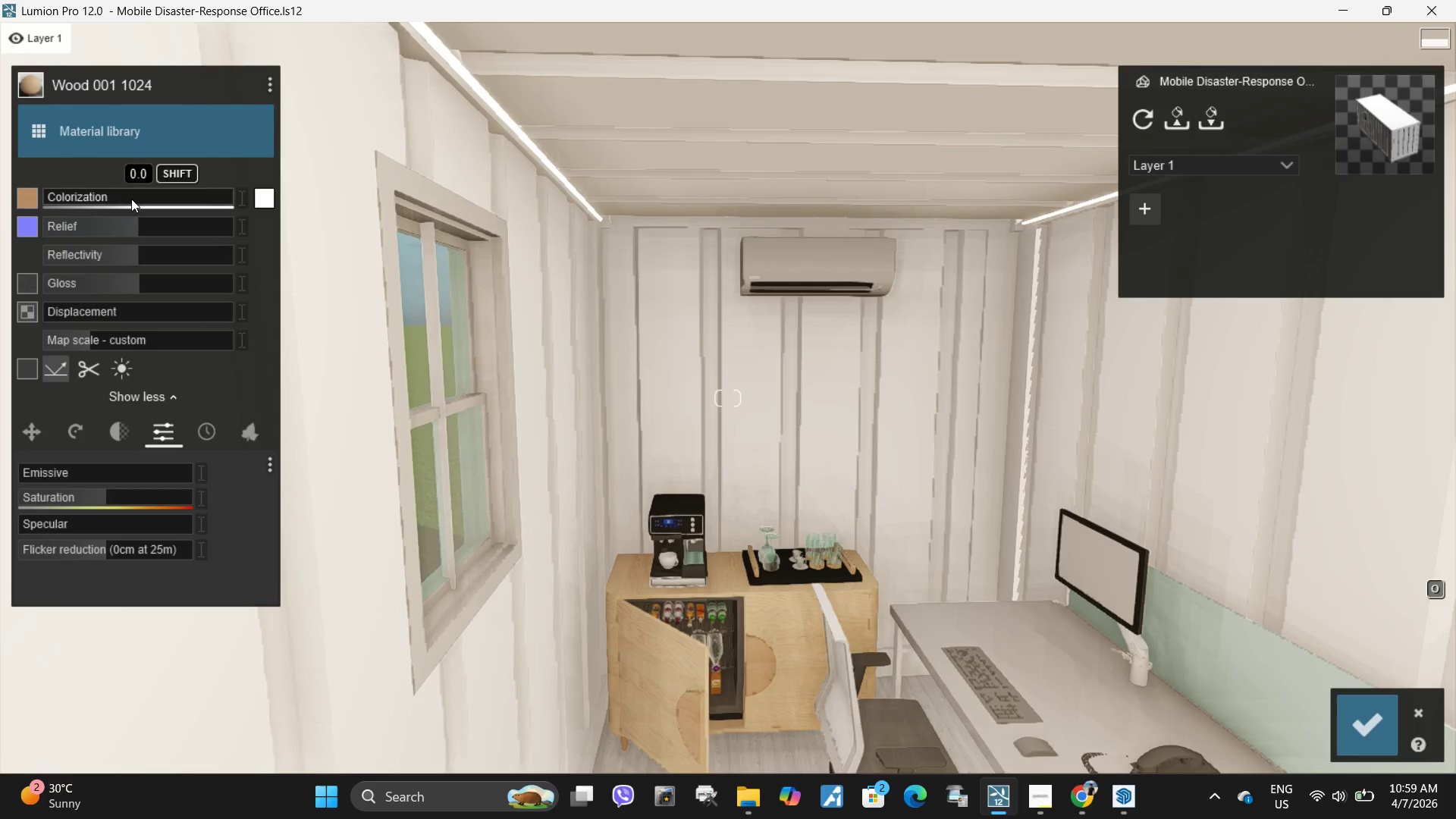 
left_click_drag(start_coordinate=[131, 199], to_coordinate=[275, 176])
 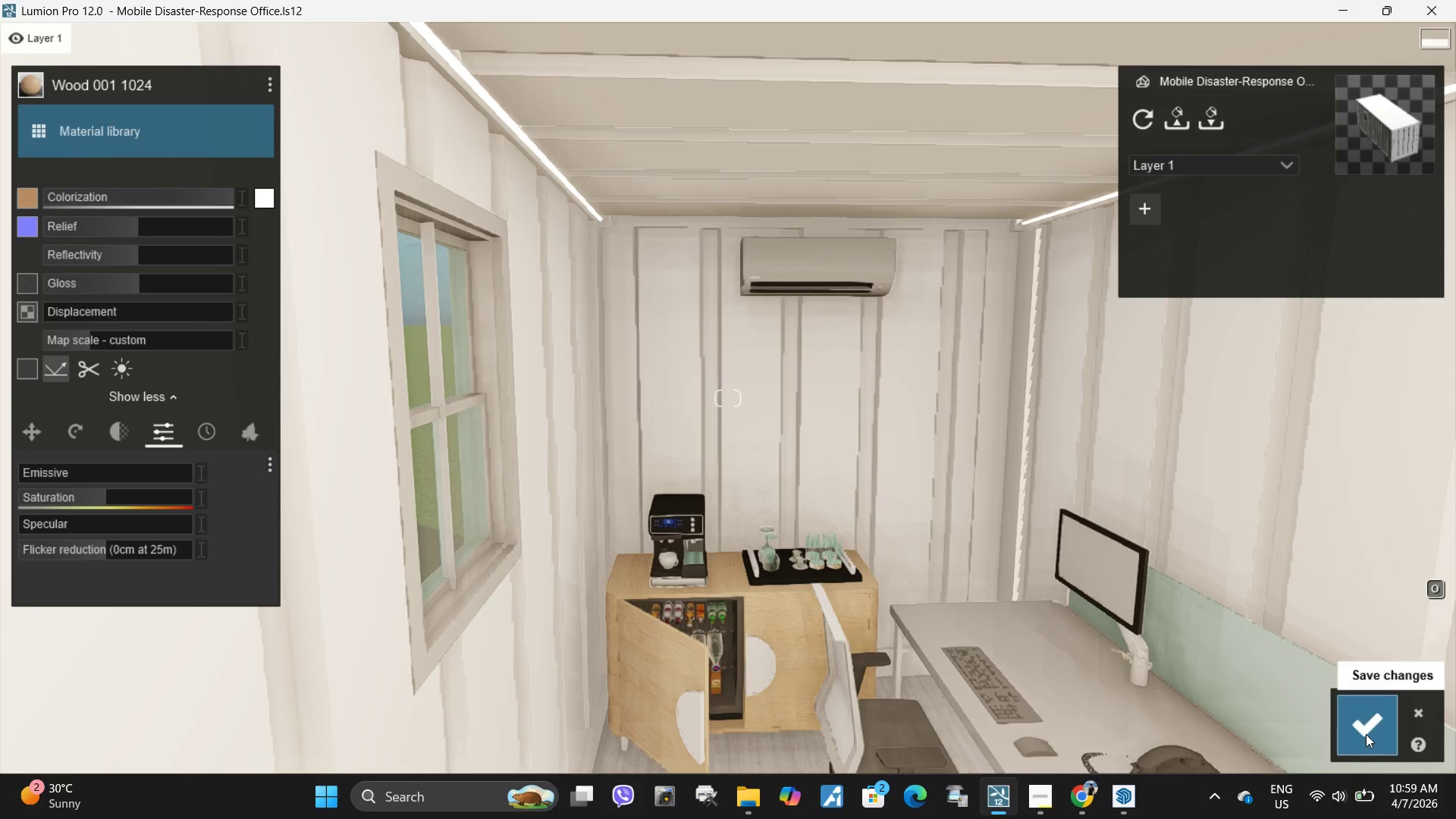 
double_click([1366, 734])
 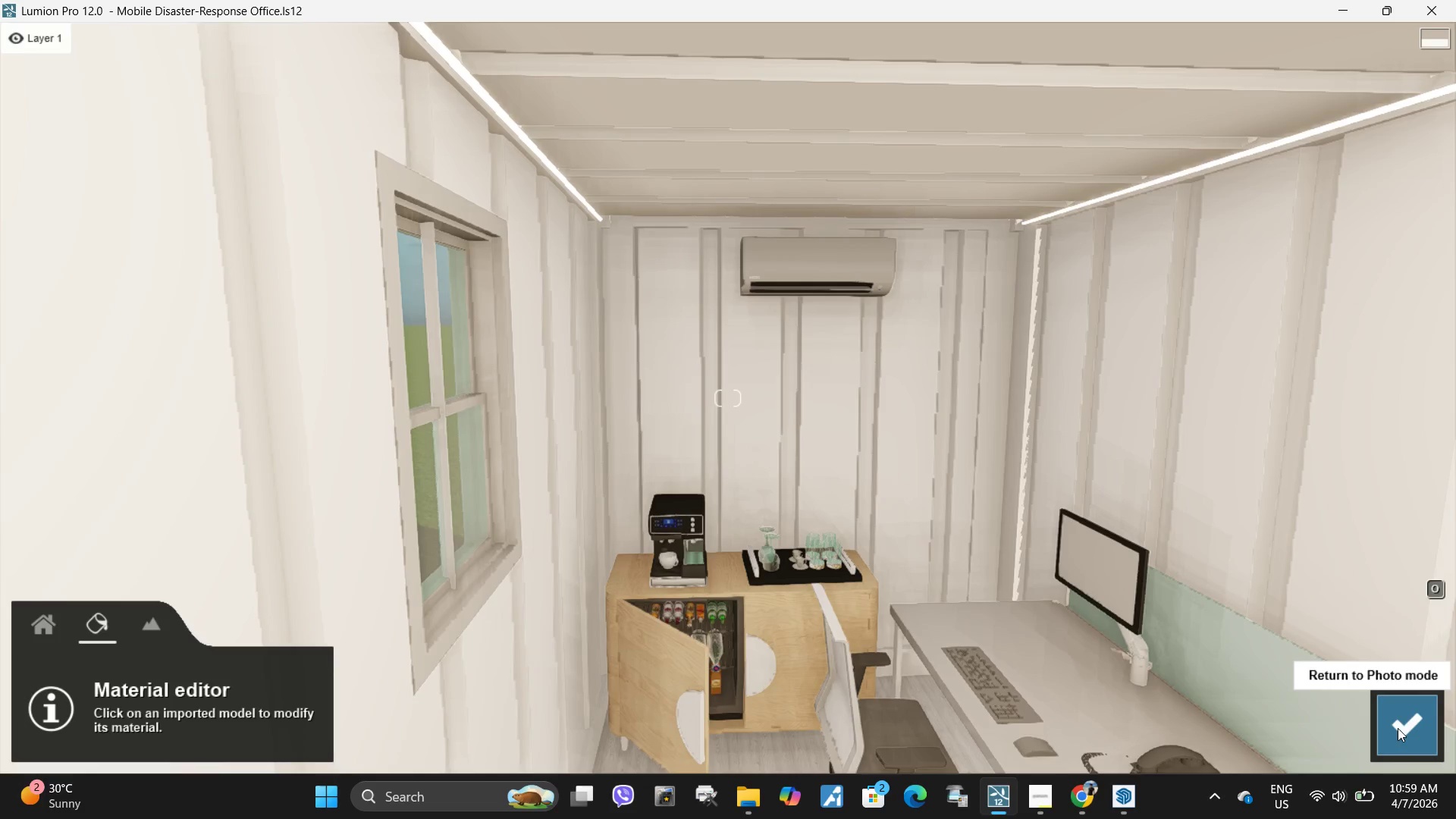 
left_click([1398, 728])
 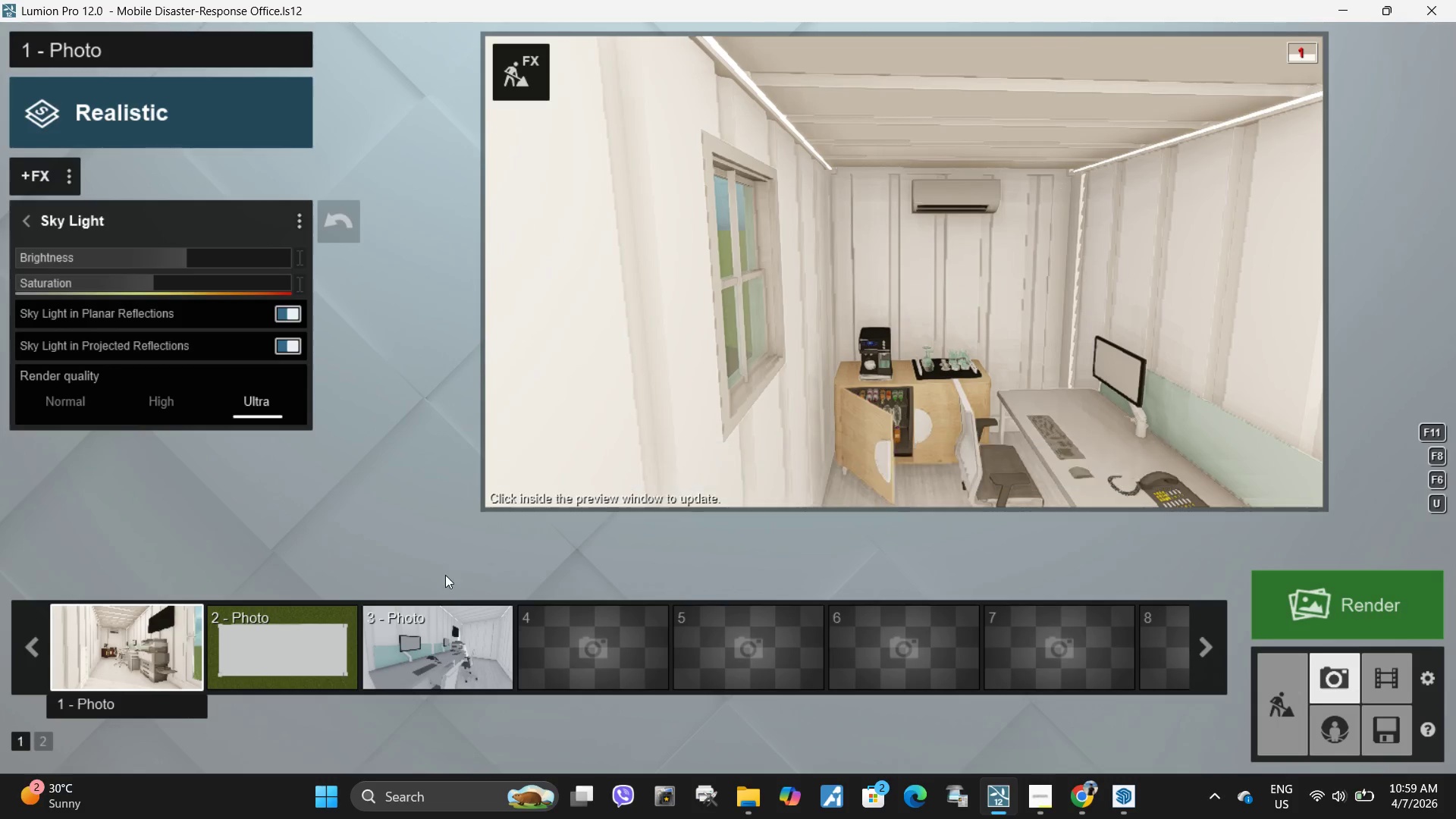 
left_click([115, 648])
 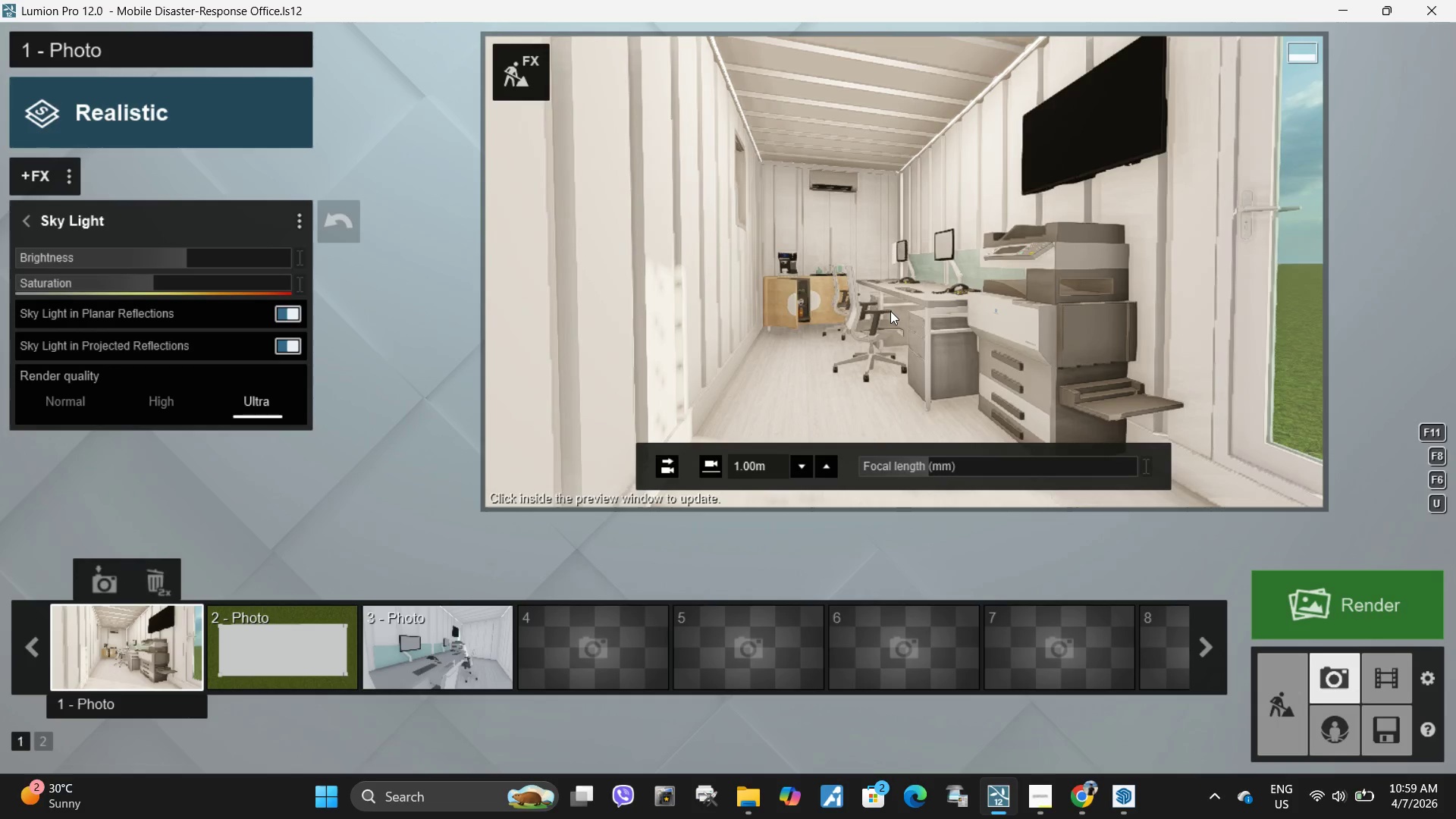 
double_click([890, 311])
 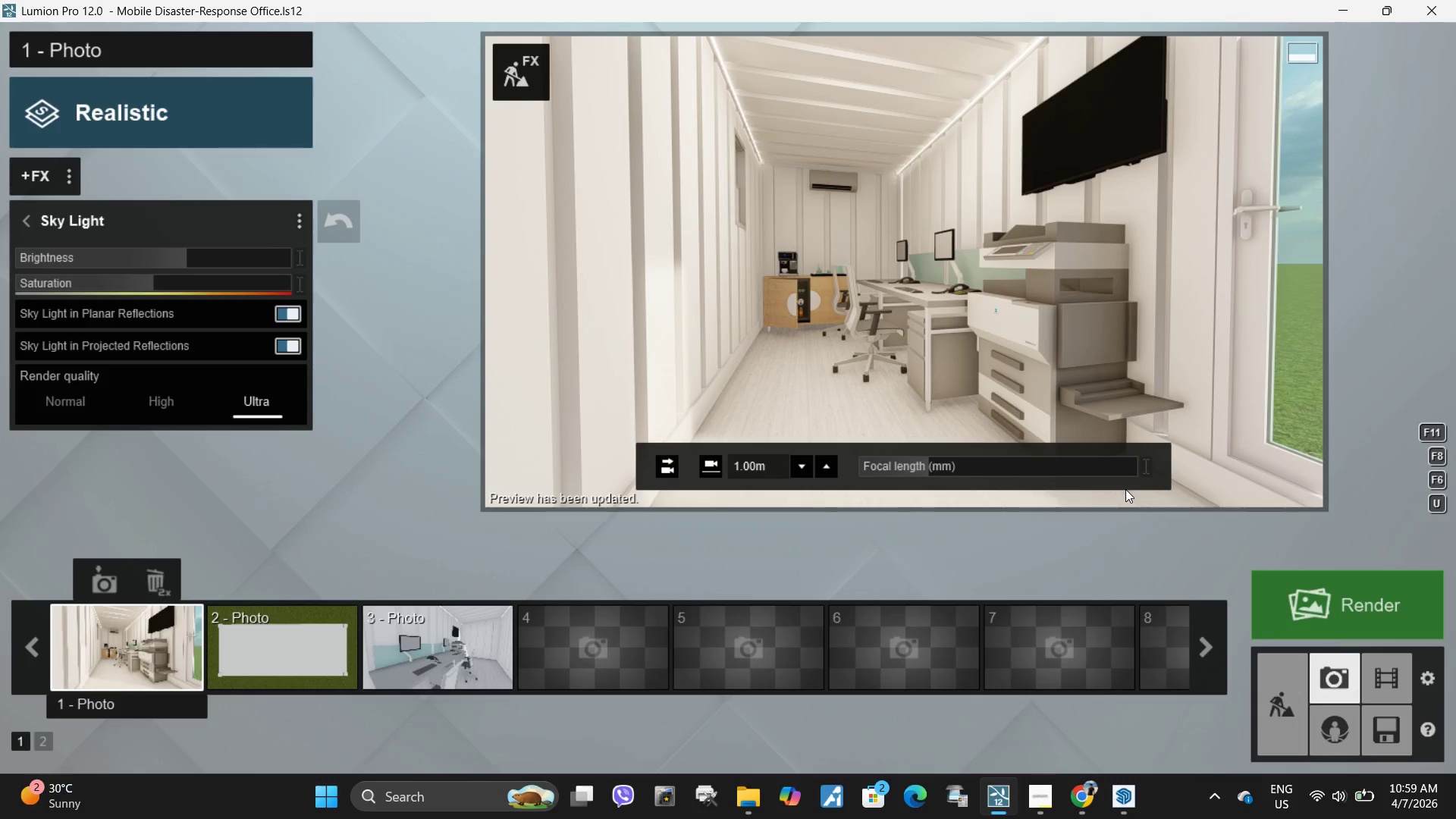 
wait(12.19)
 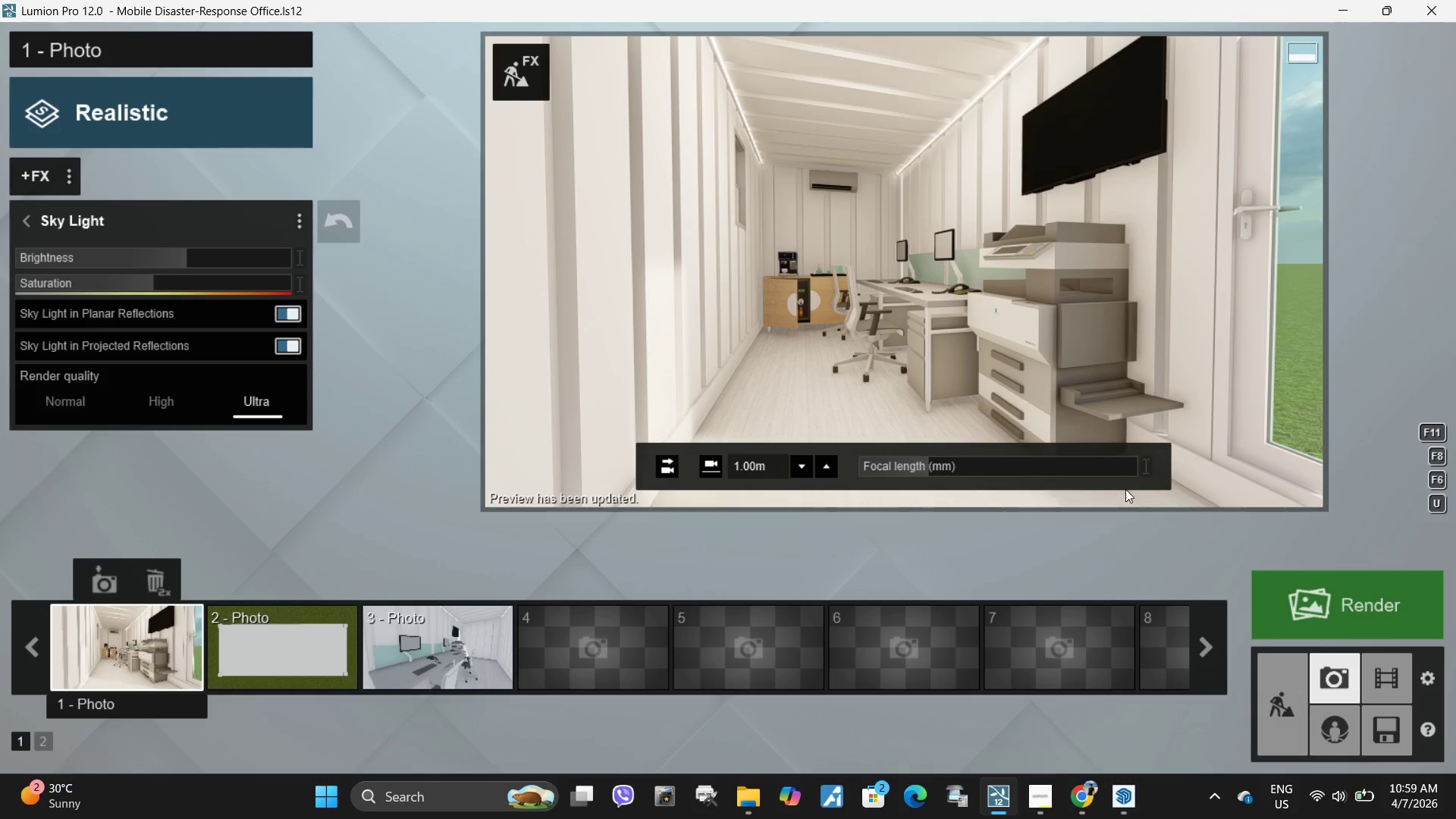 
left_click([542, 73])
 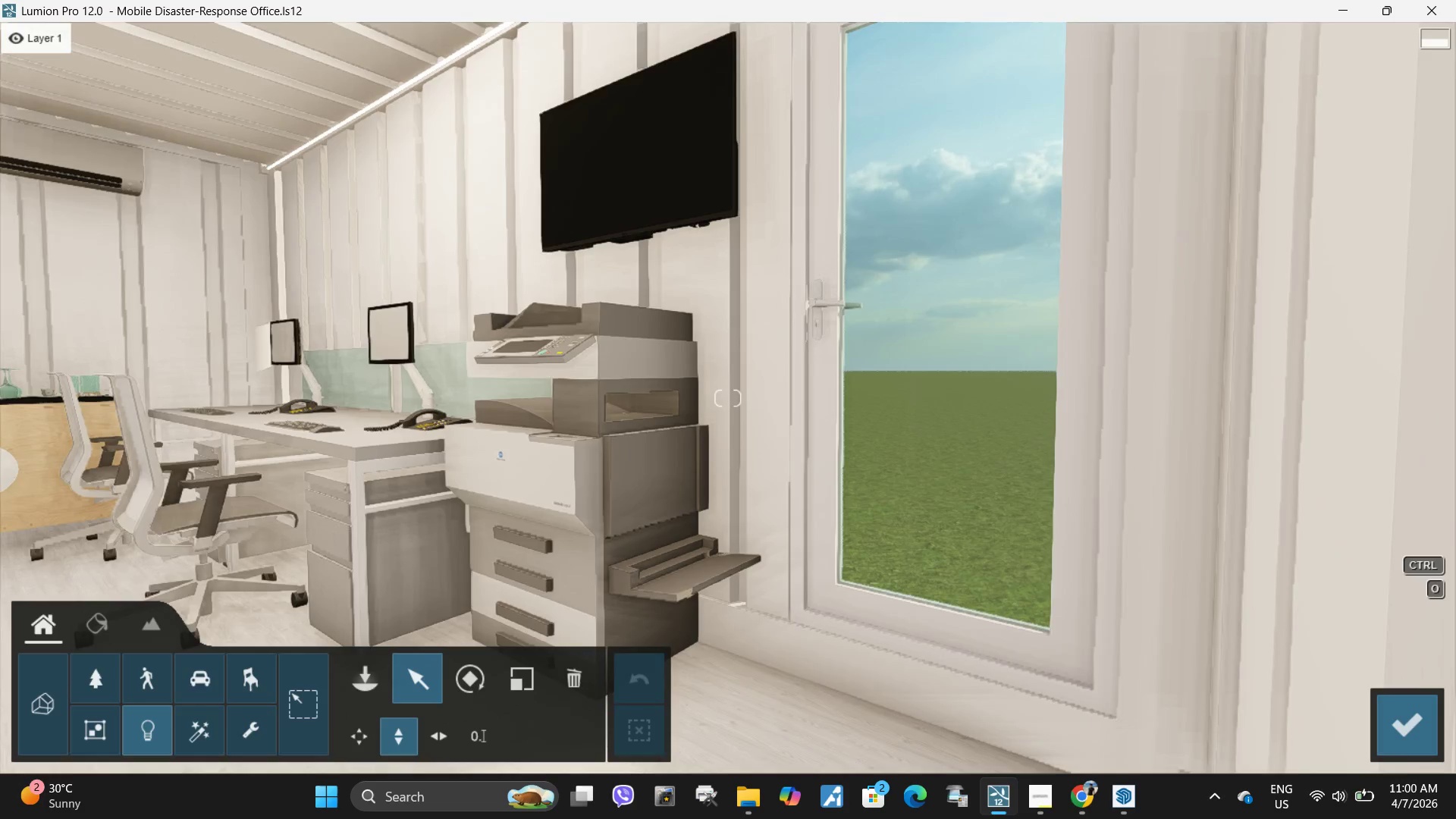 
key(Q)
 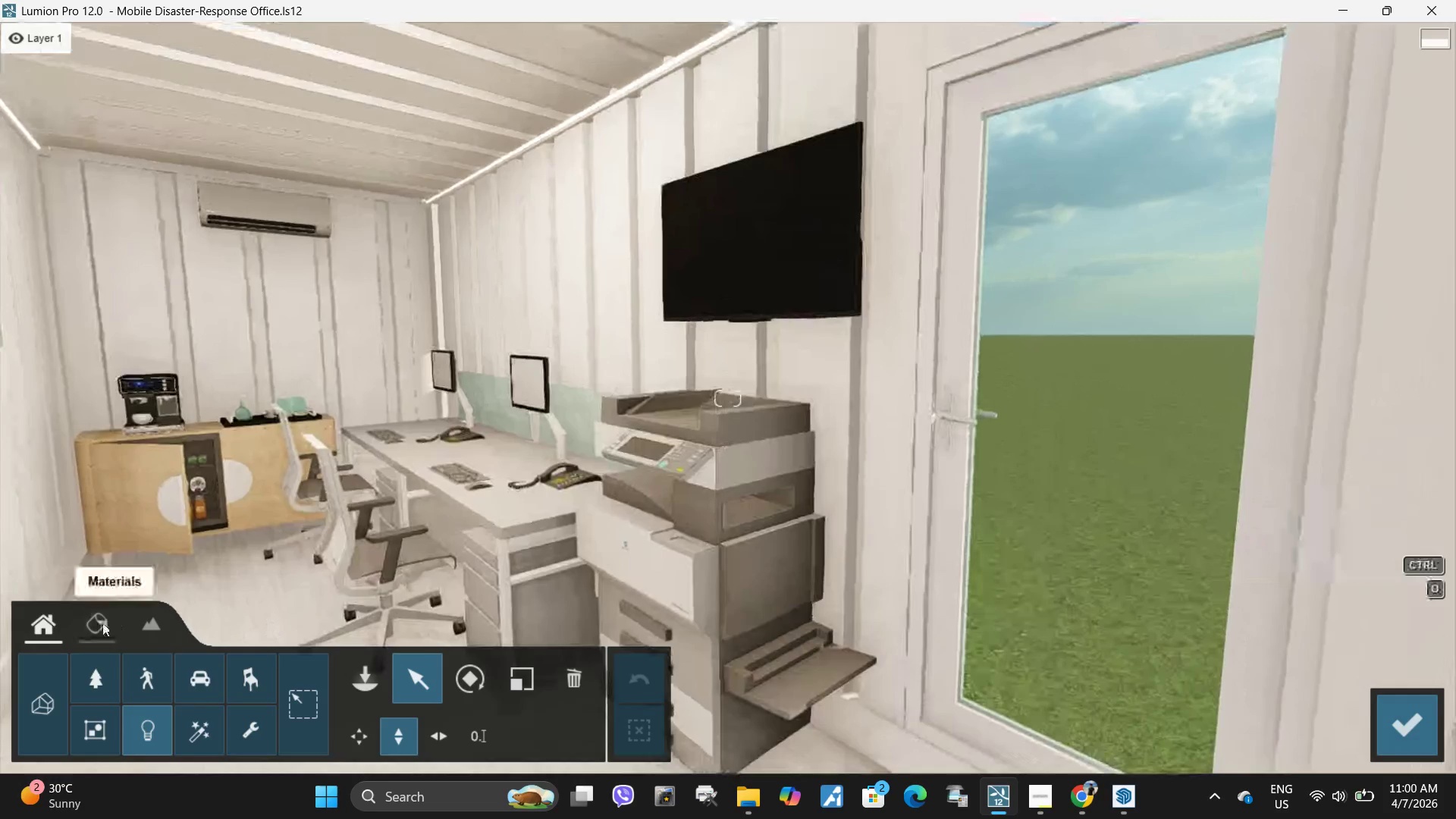 
left_click([102, 623])
 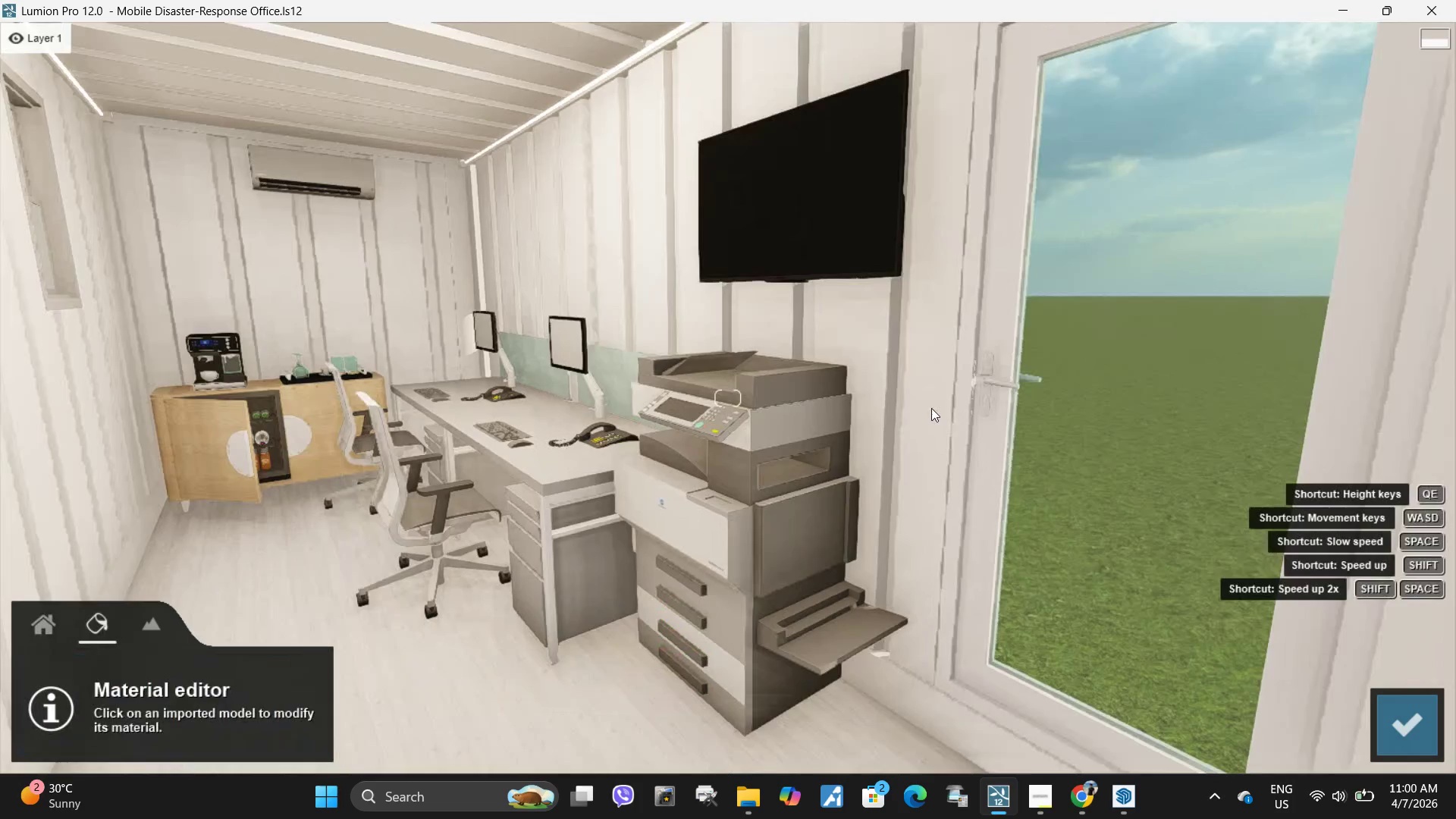 
type(wwa)
 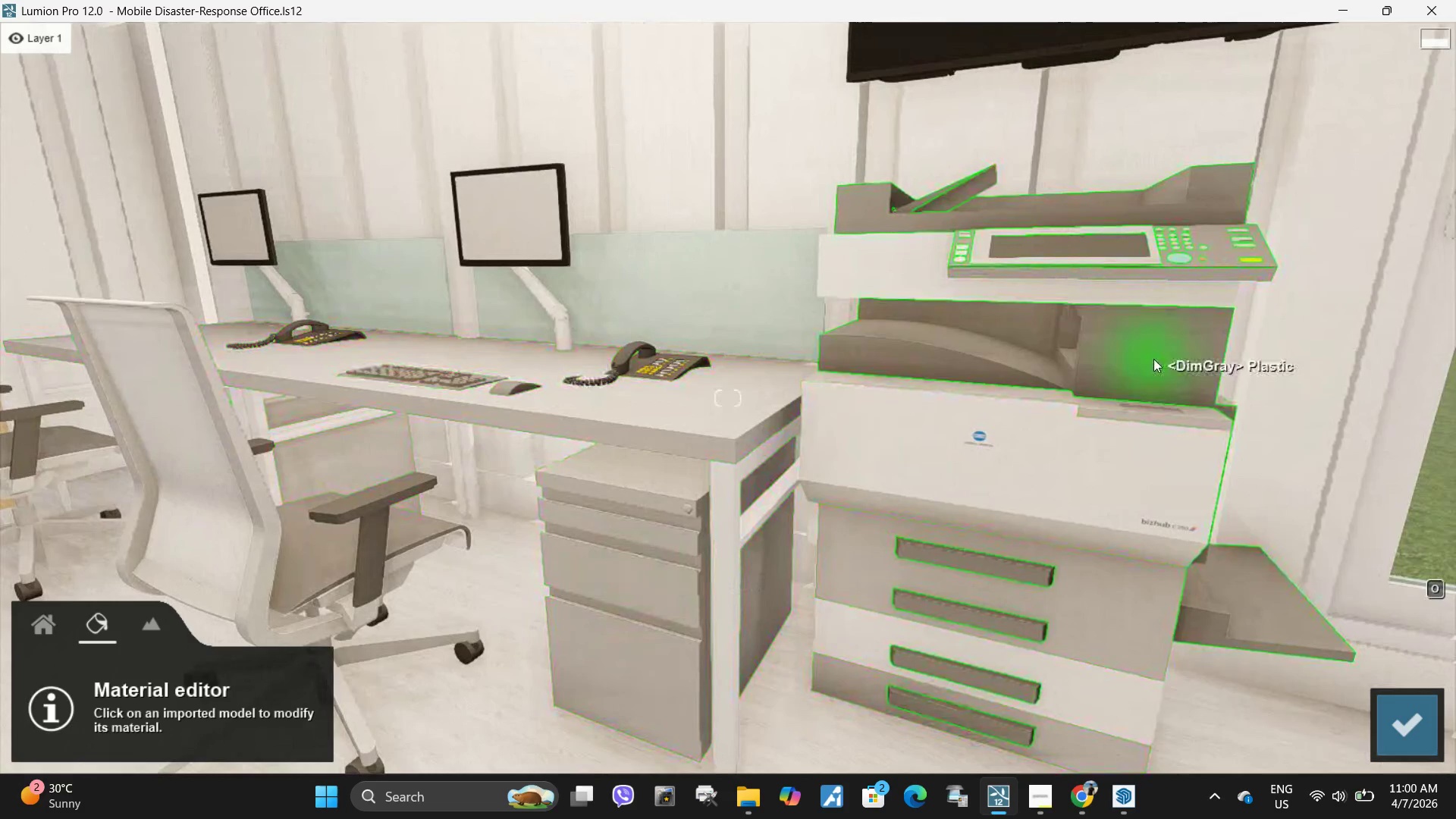 
key(D)
 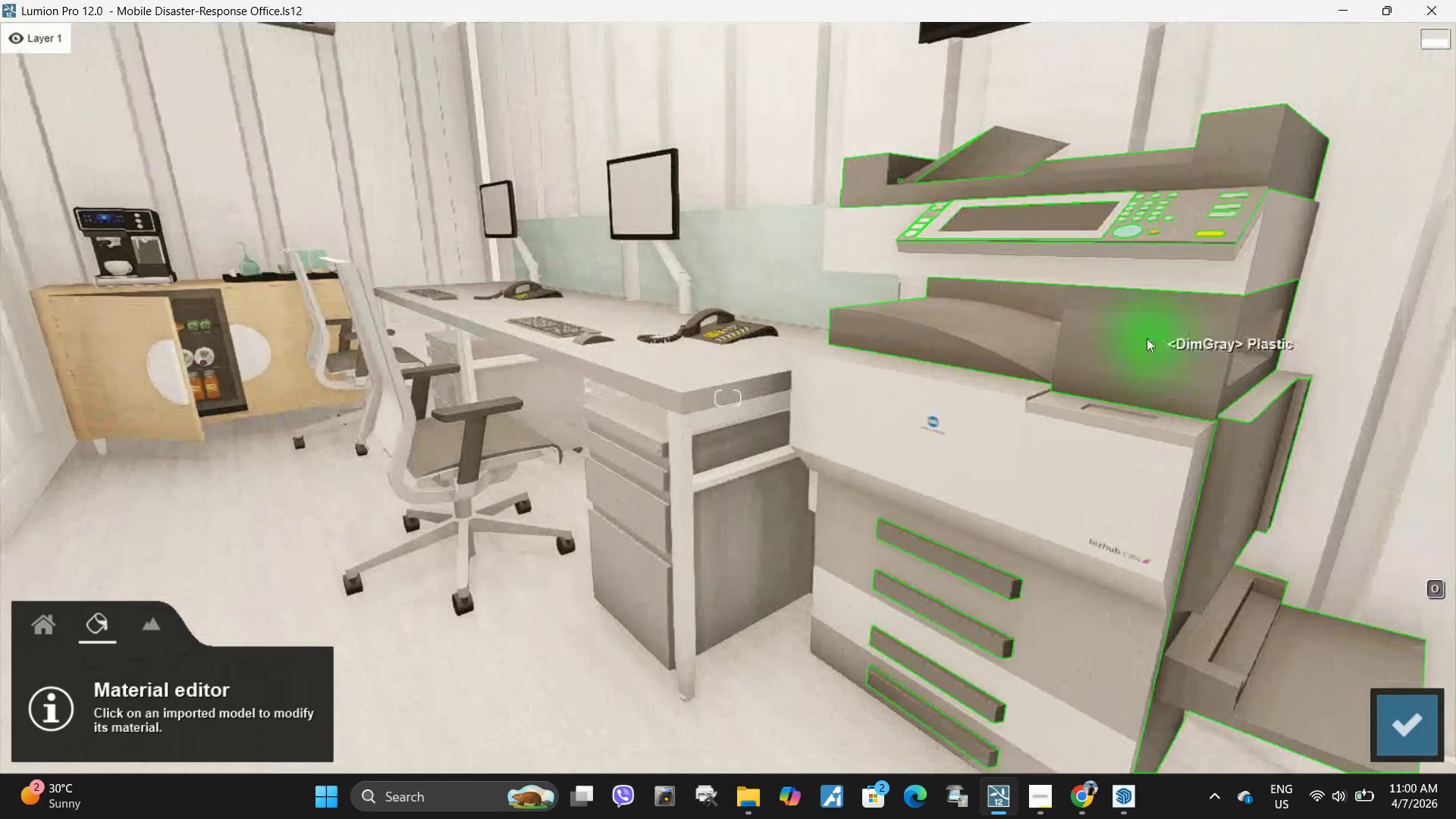 
left_click([1138, 345])
 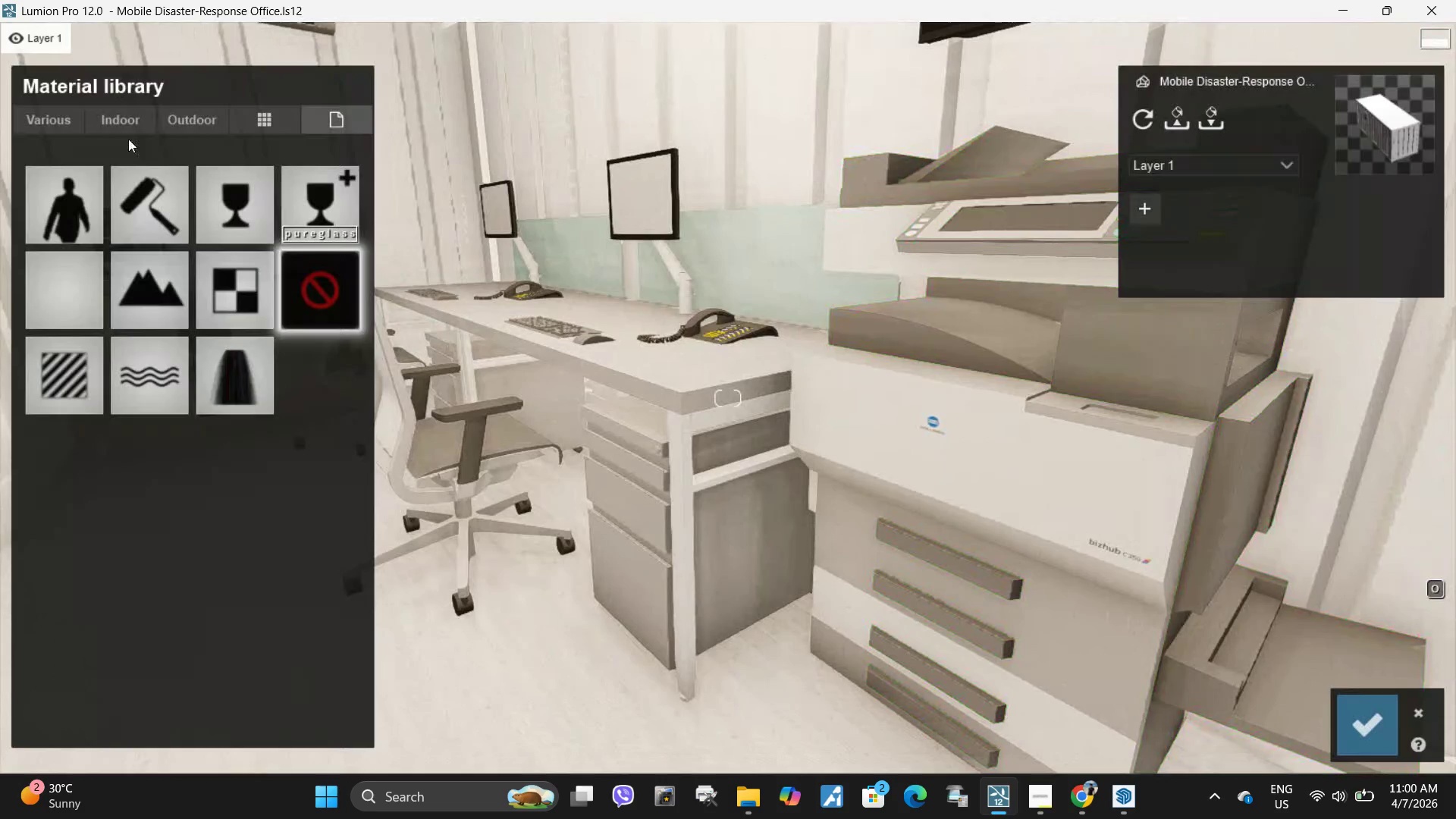 
double_click([131, 127])
 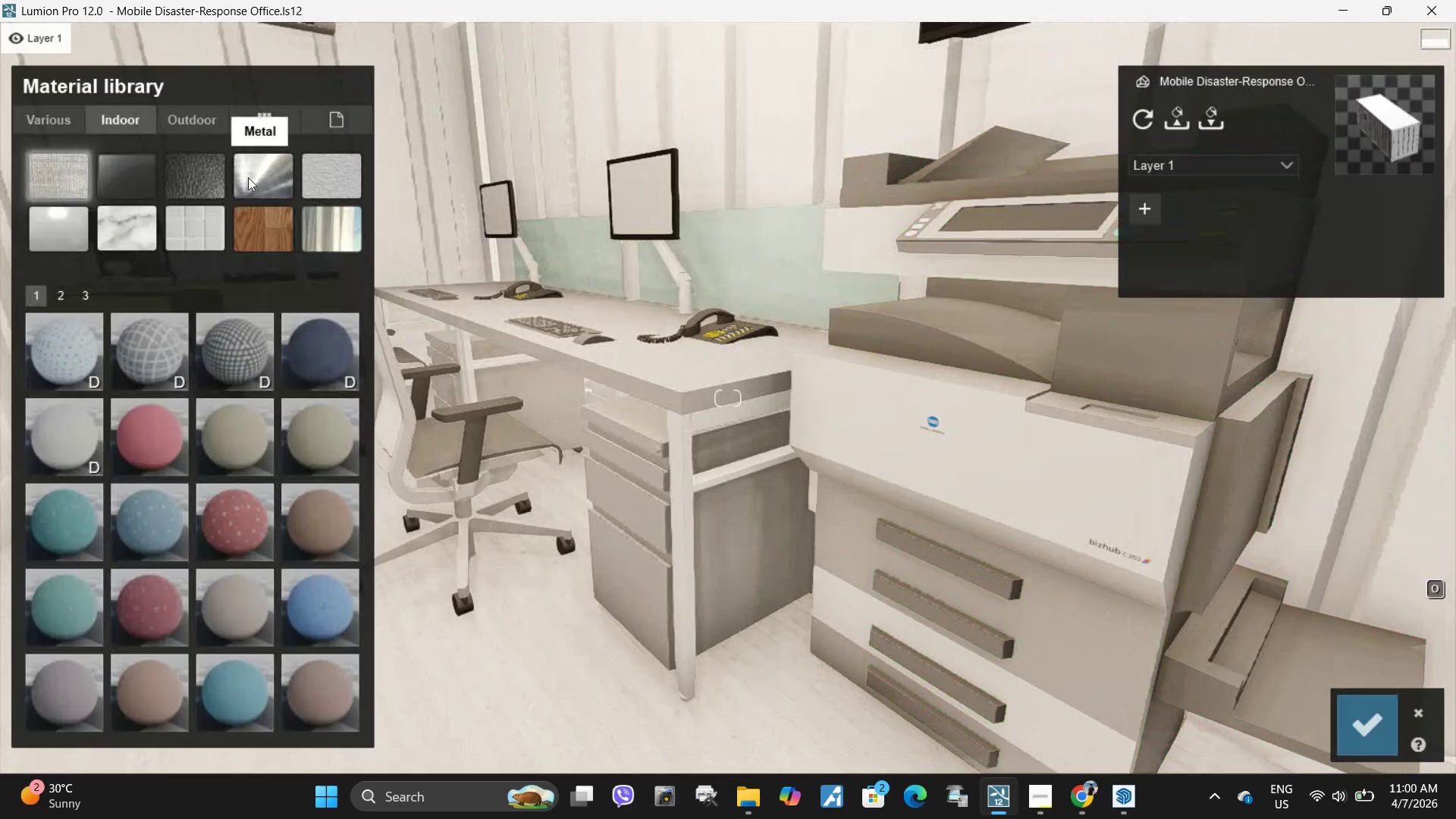 
left_click([248, 177])
 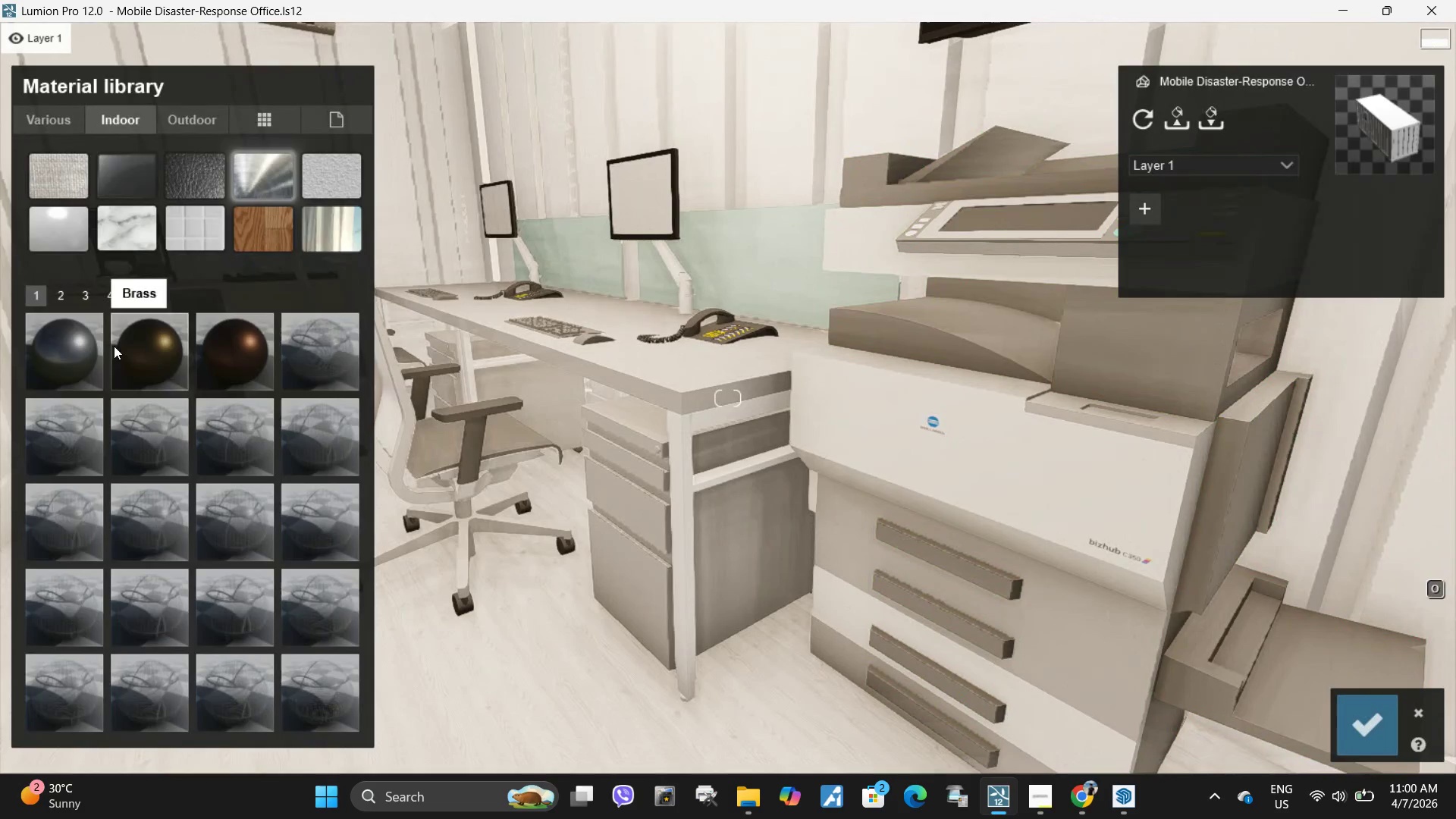 
left_click([3, 353])
 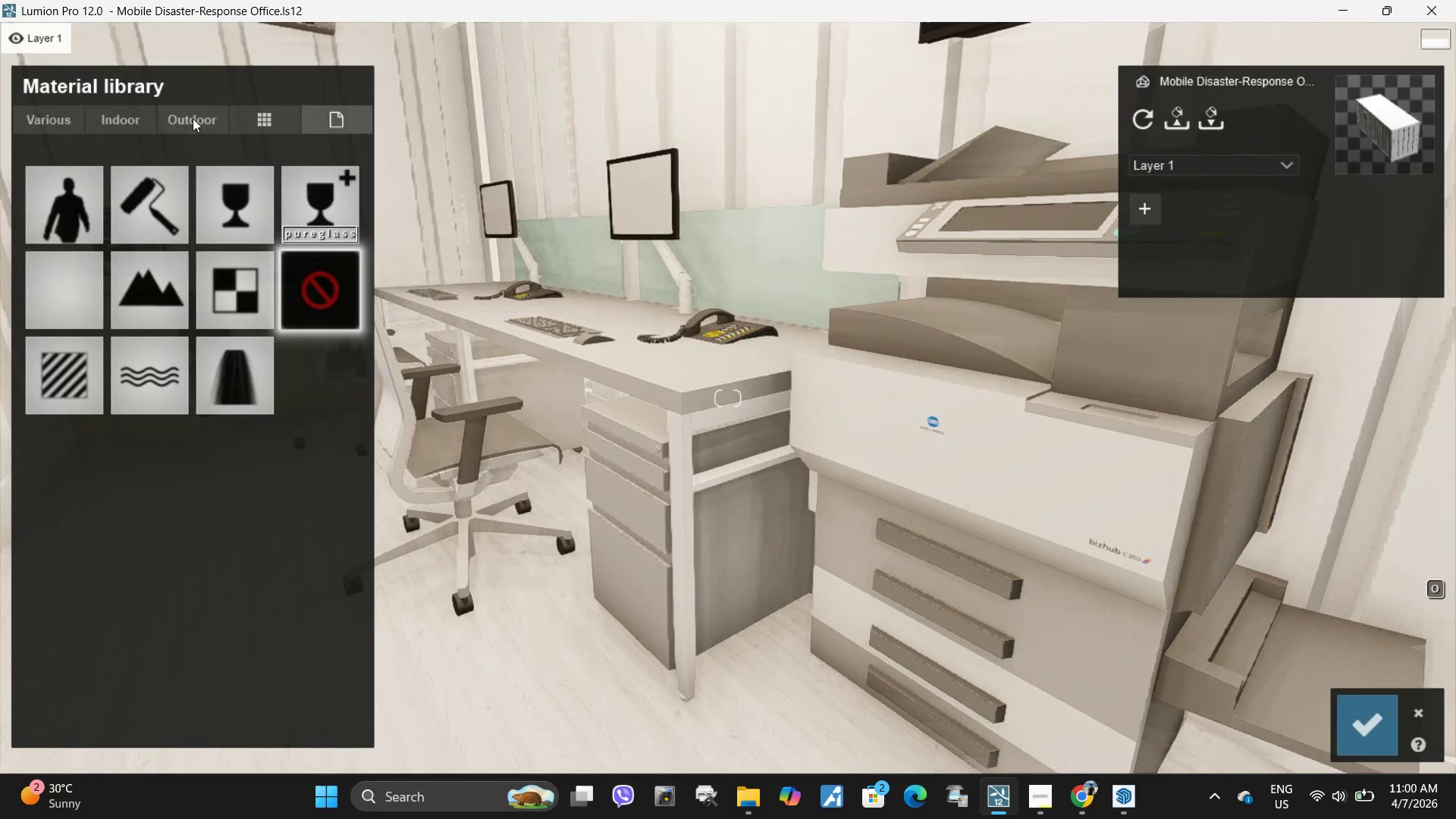 
double_click([193, 118])
 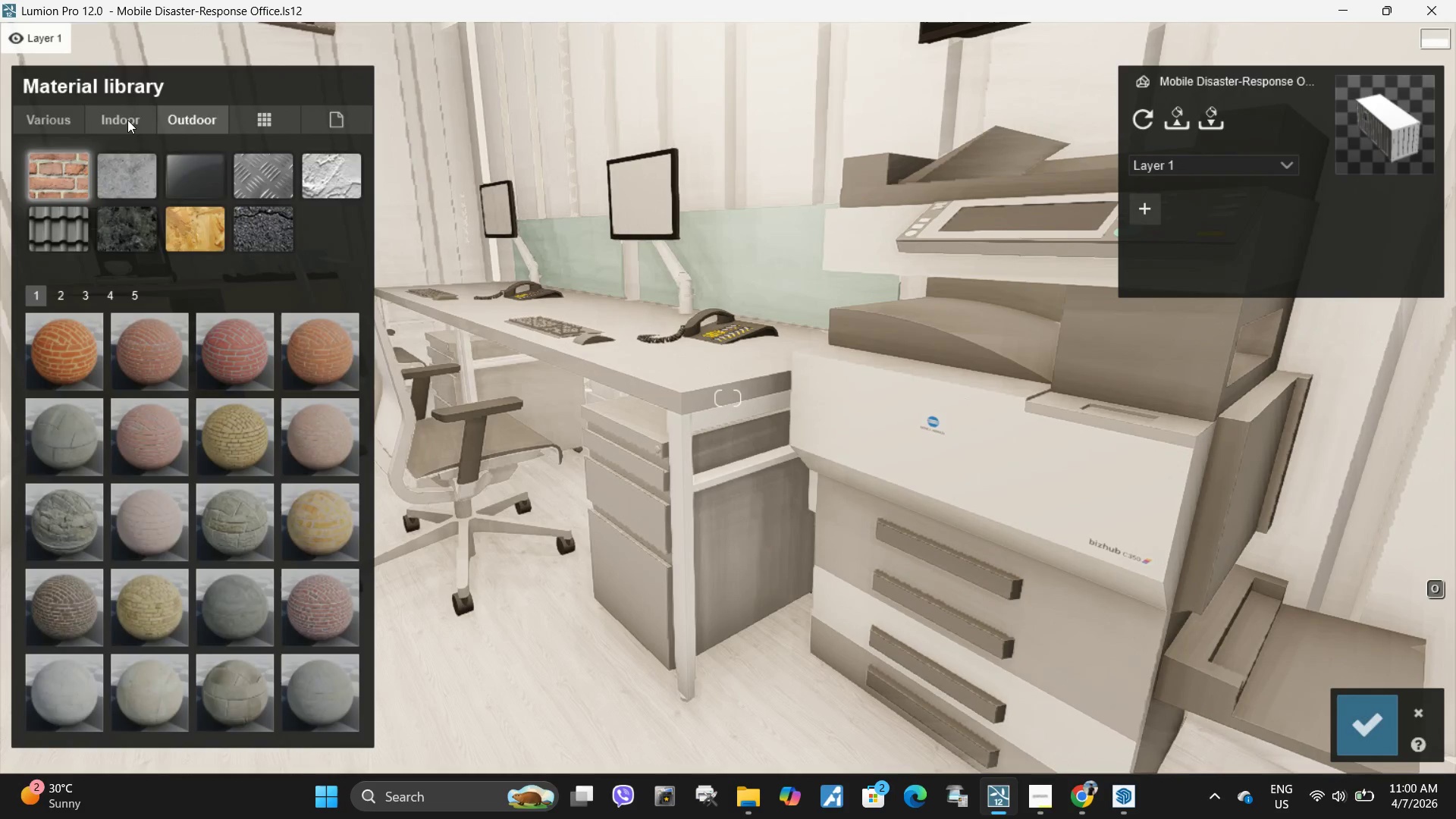 
double_click([127, 120])
 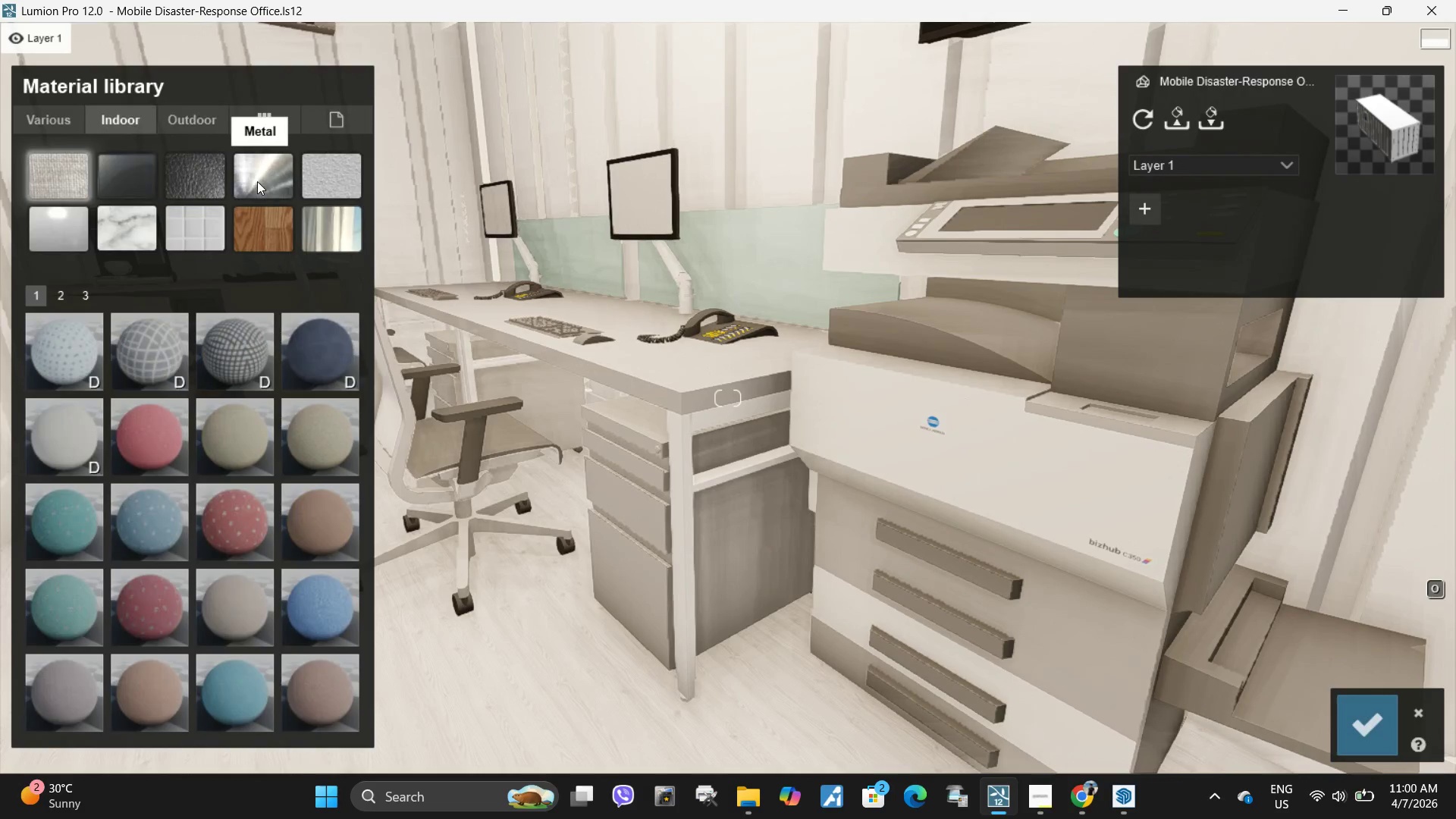 
triple_click([257, 181])
 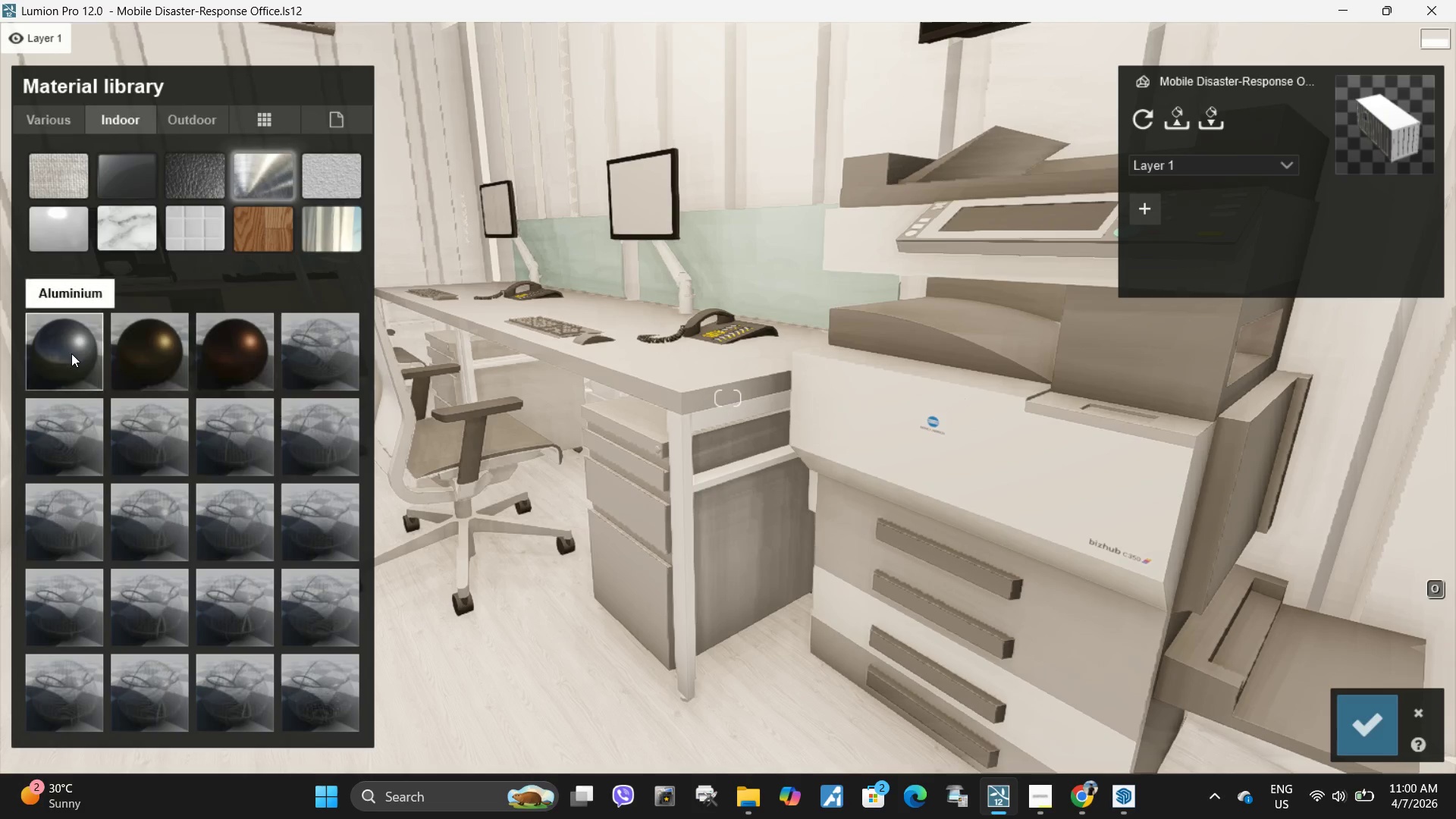 
double_click([71, 353])
 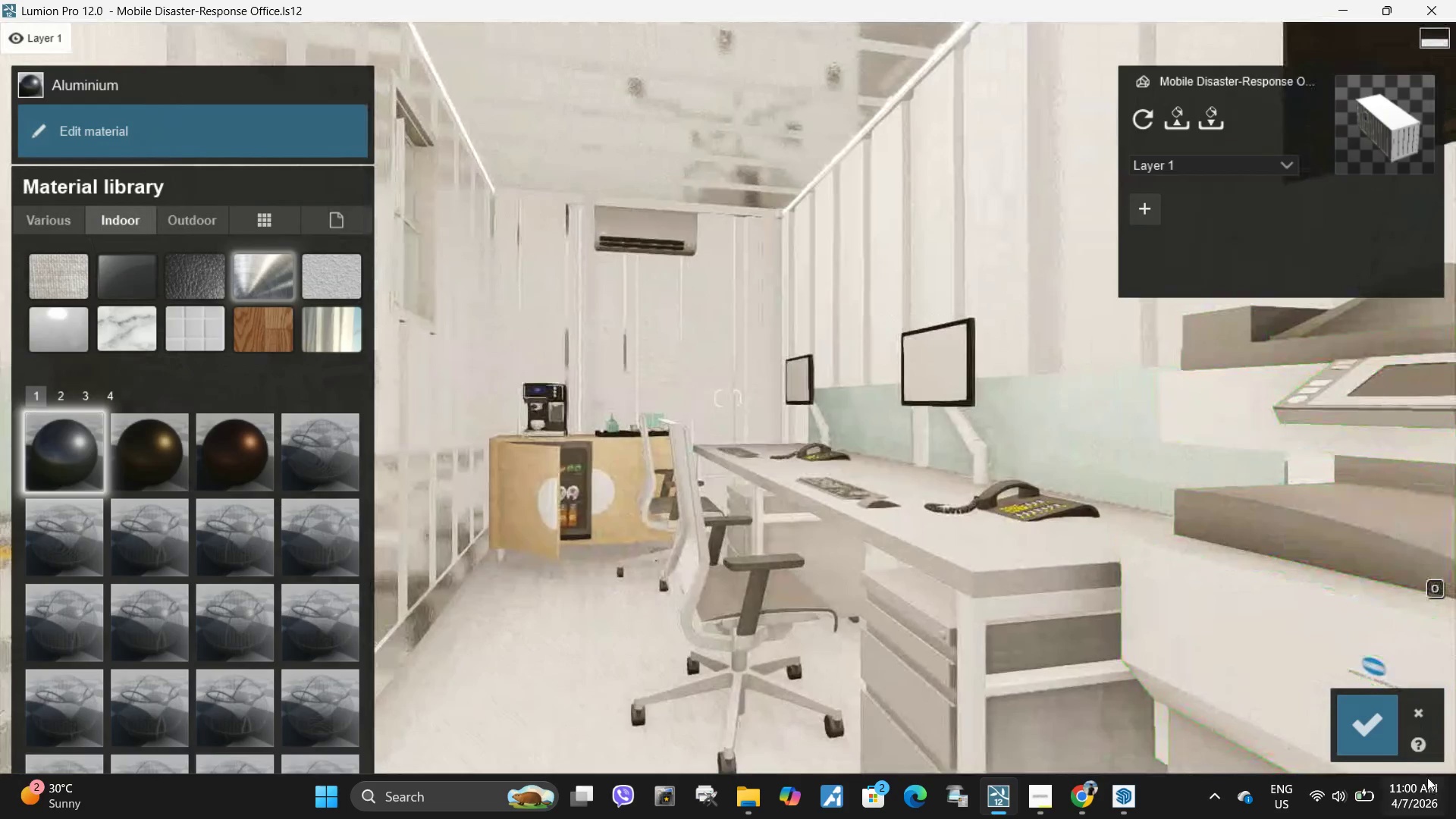 
double_click([1416, 716])
 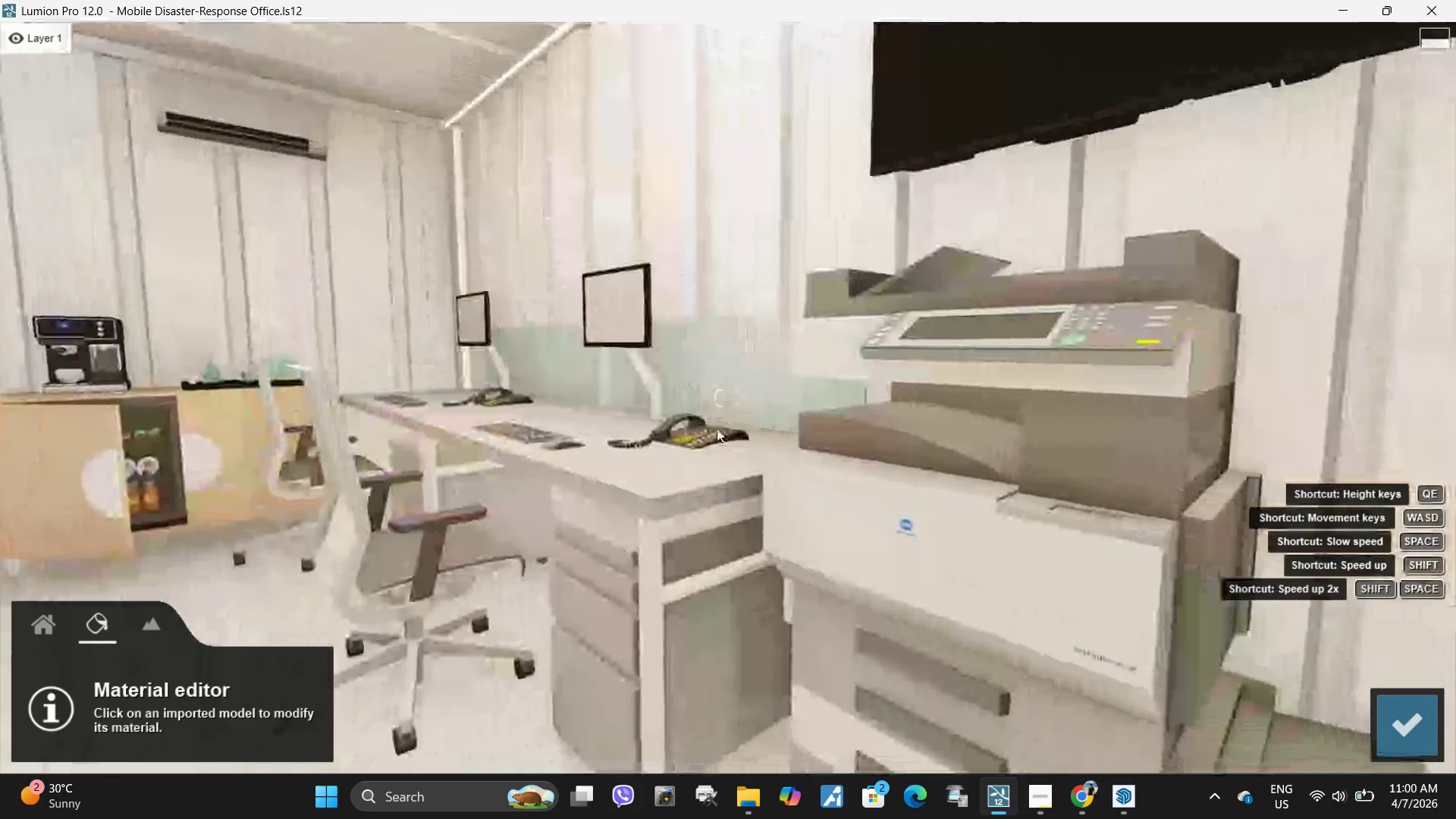 
left_click([1024, 451])
 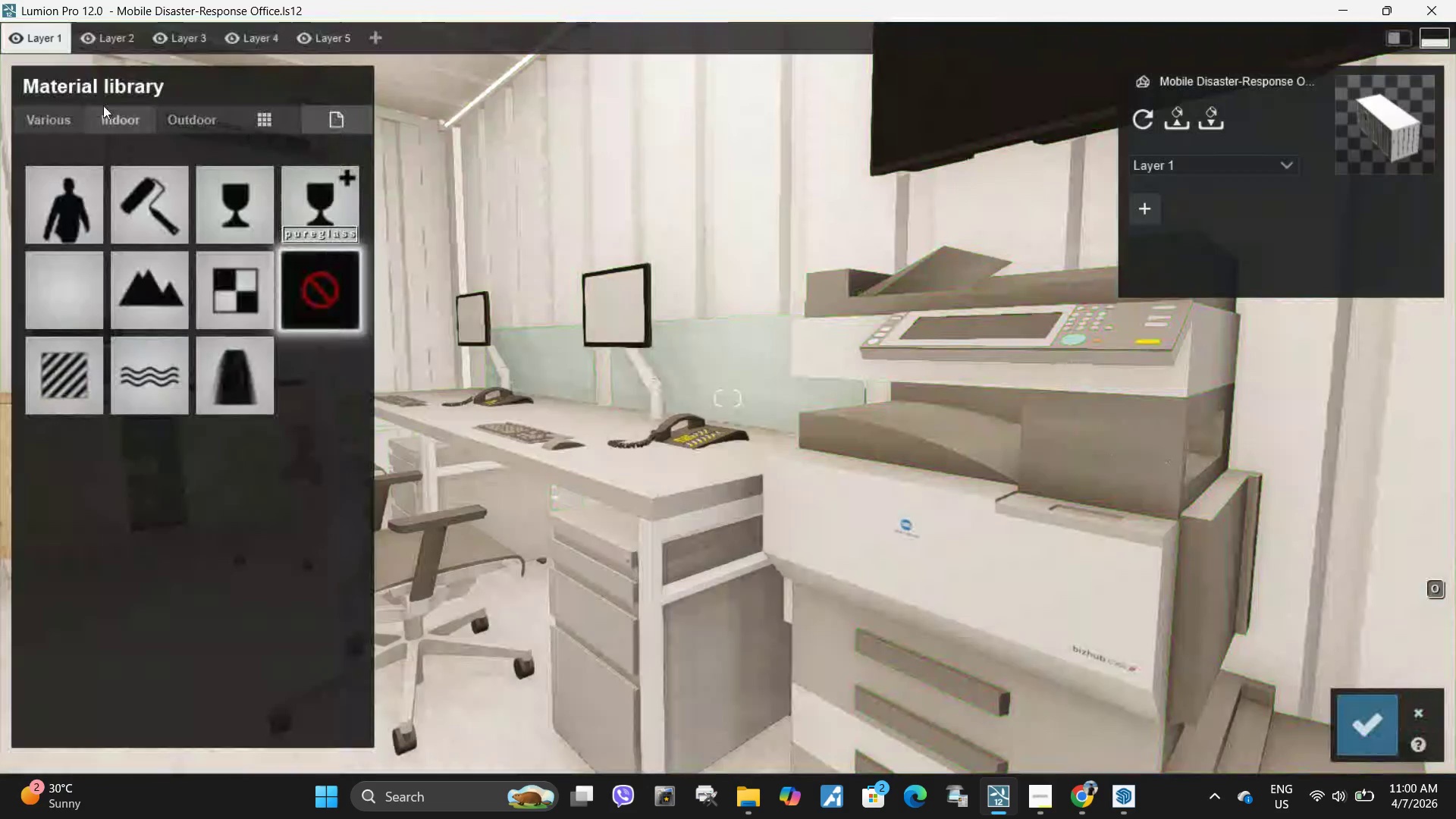 
left_click([135, 117])
 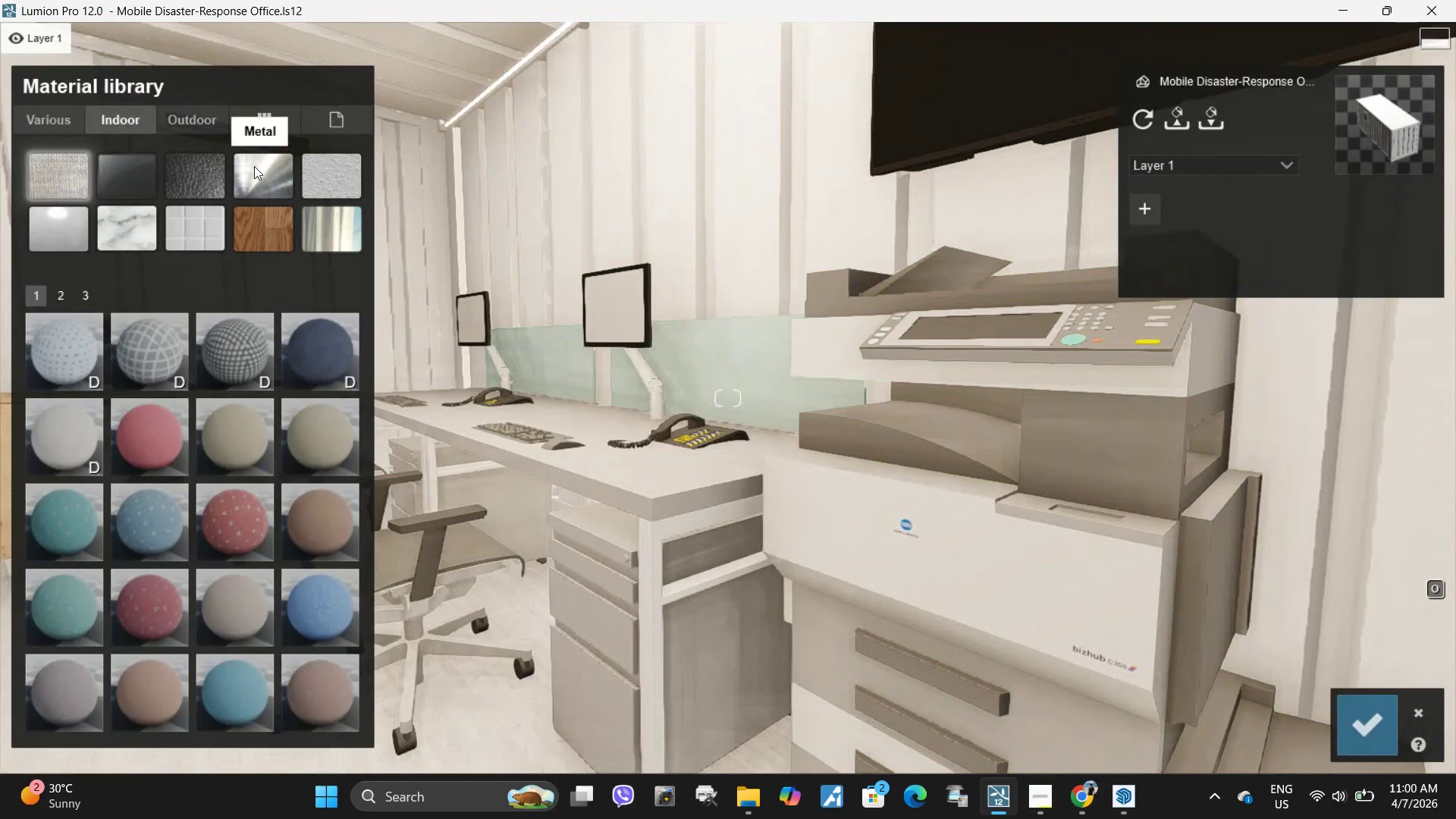 
left_click([258, 169])
 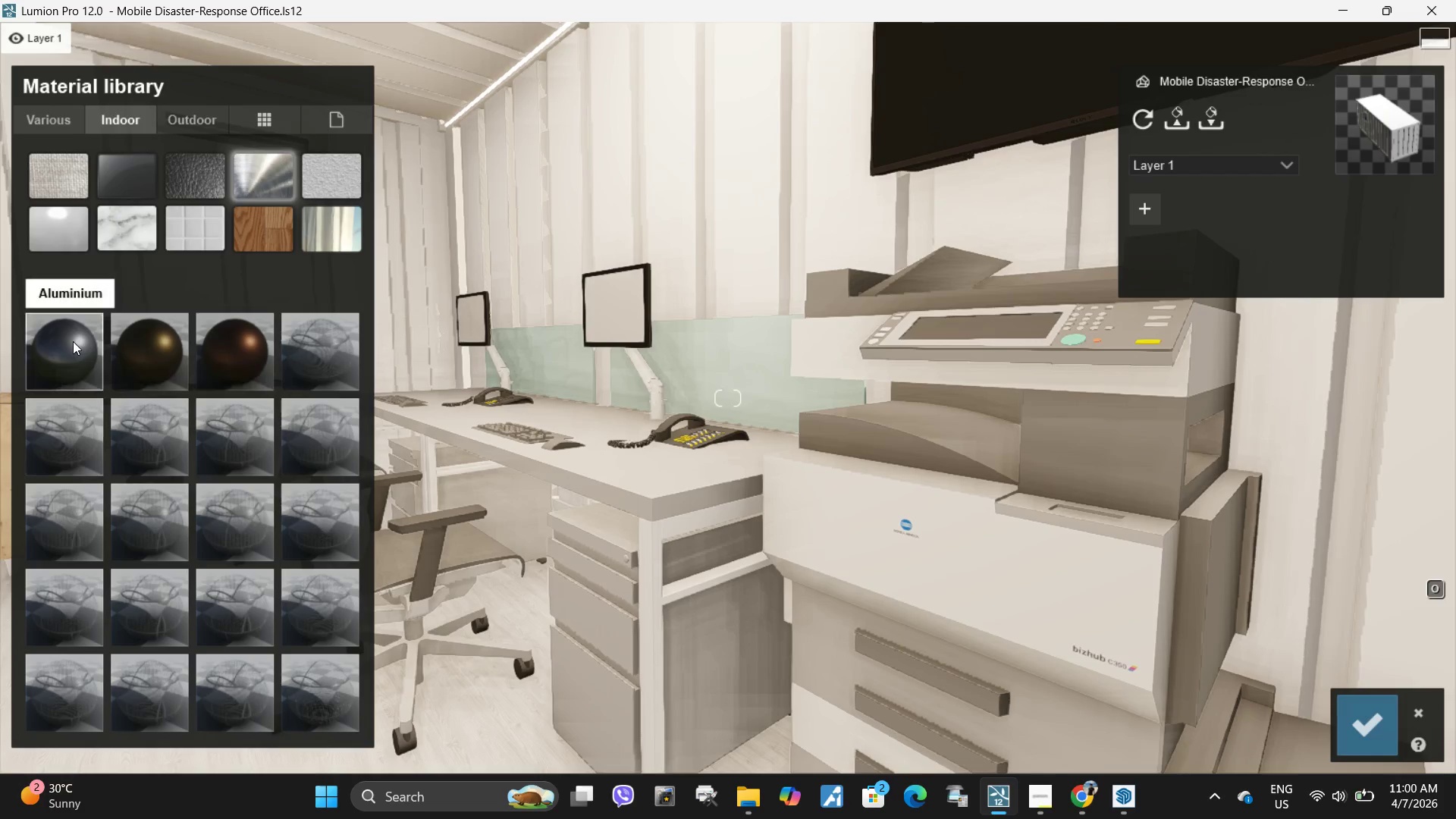 
double_click([73, 341])
 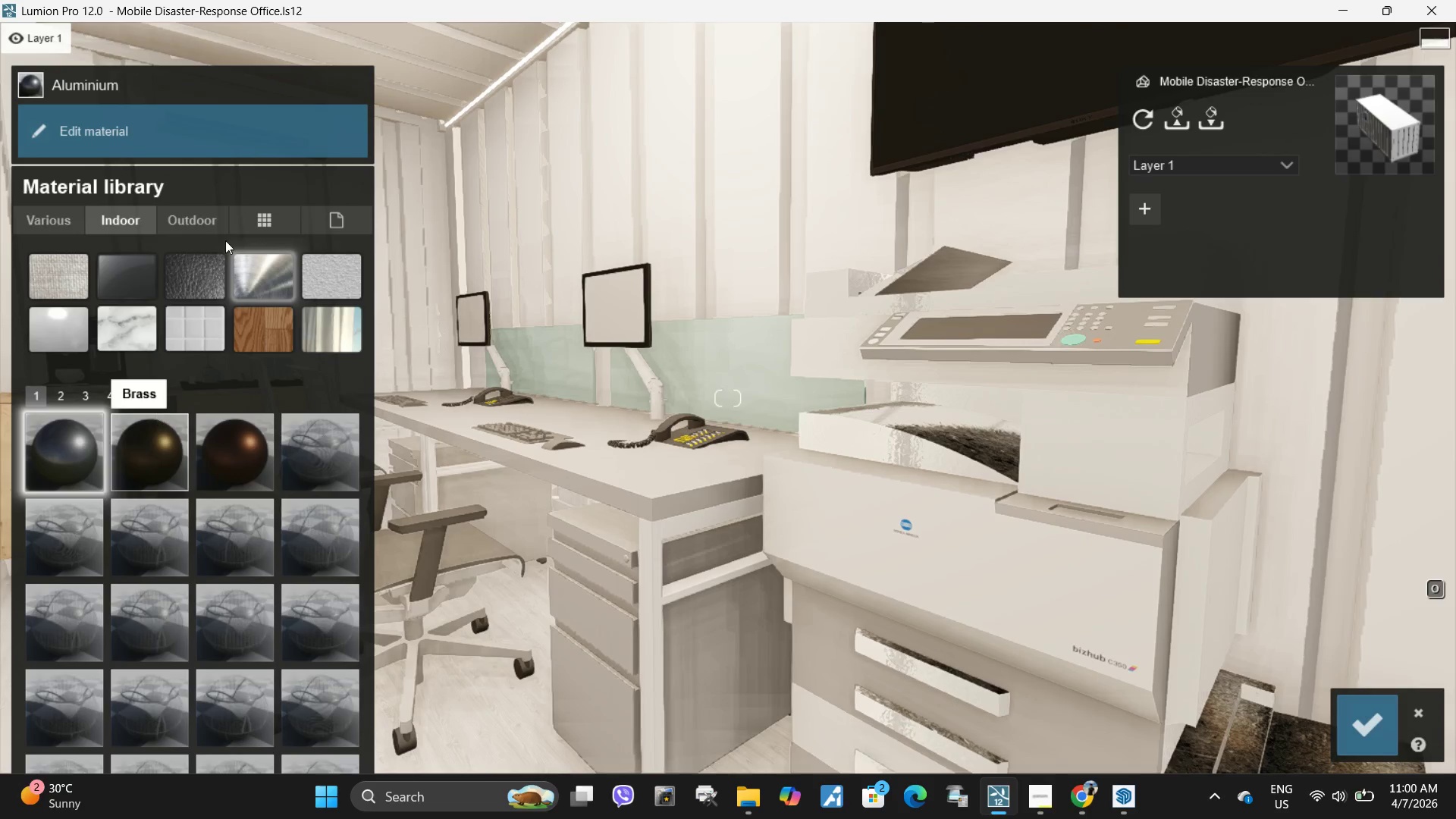 
left_click([214, 146])
 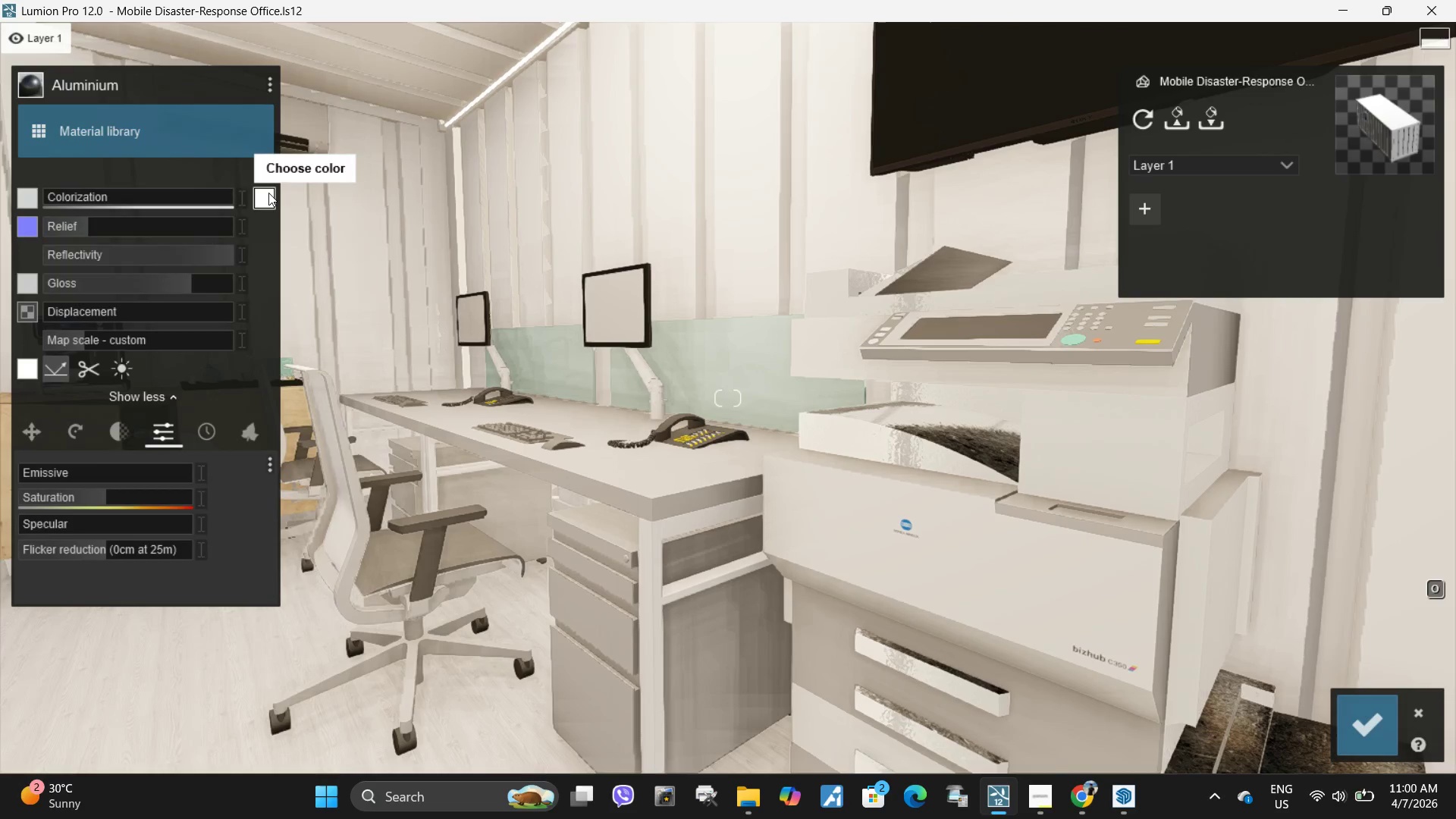 
left_click([268, 193])
 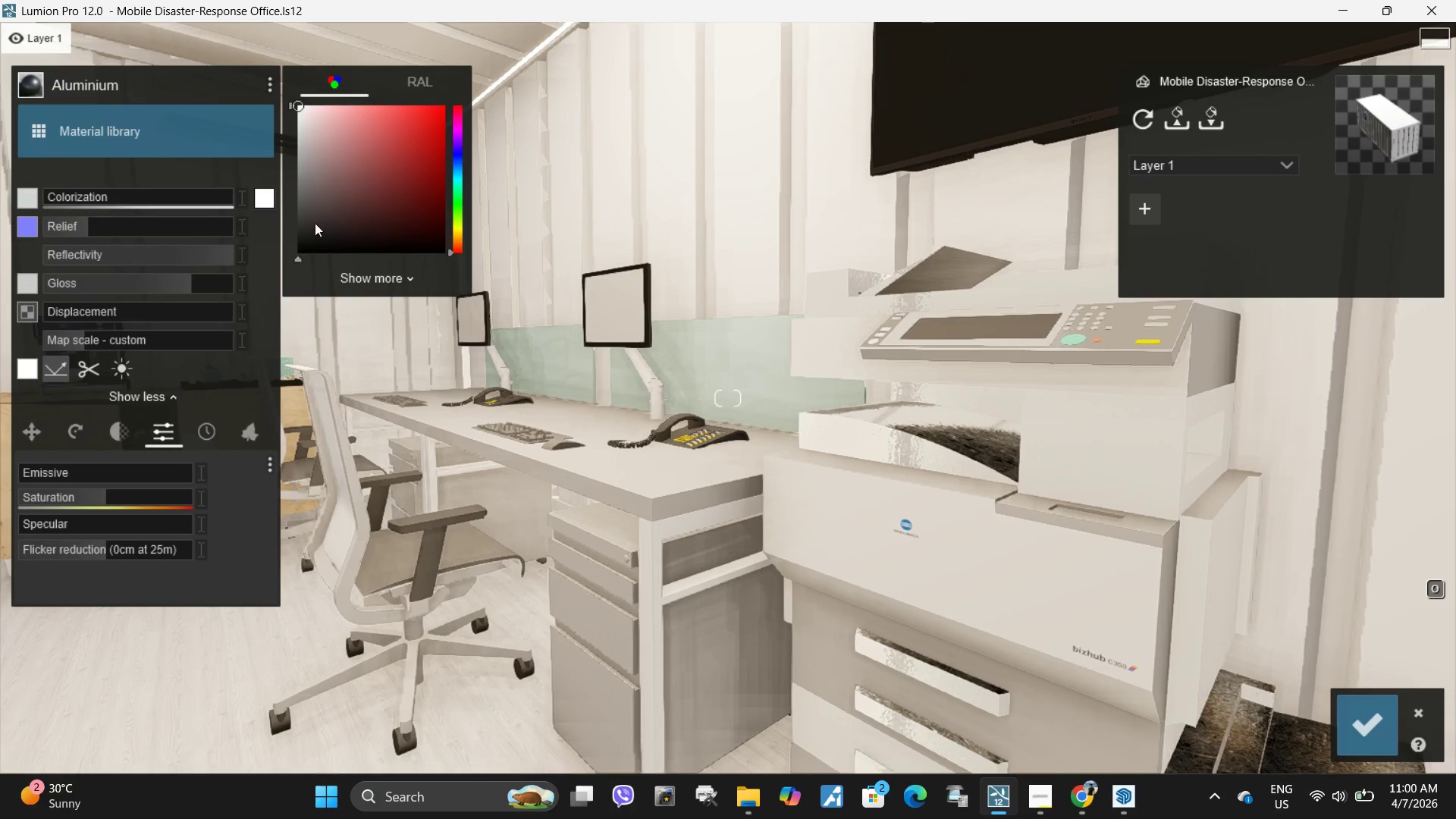 
left_click_drag(start_coordinate=[319, 221], to_coordinate=[290, 255])
 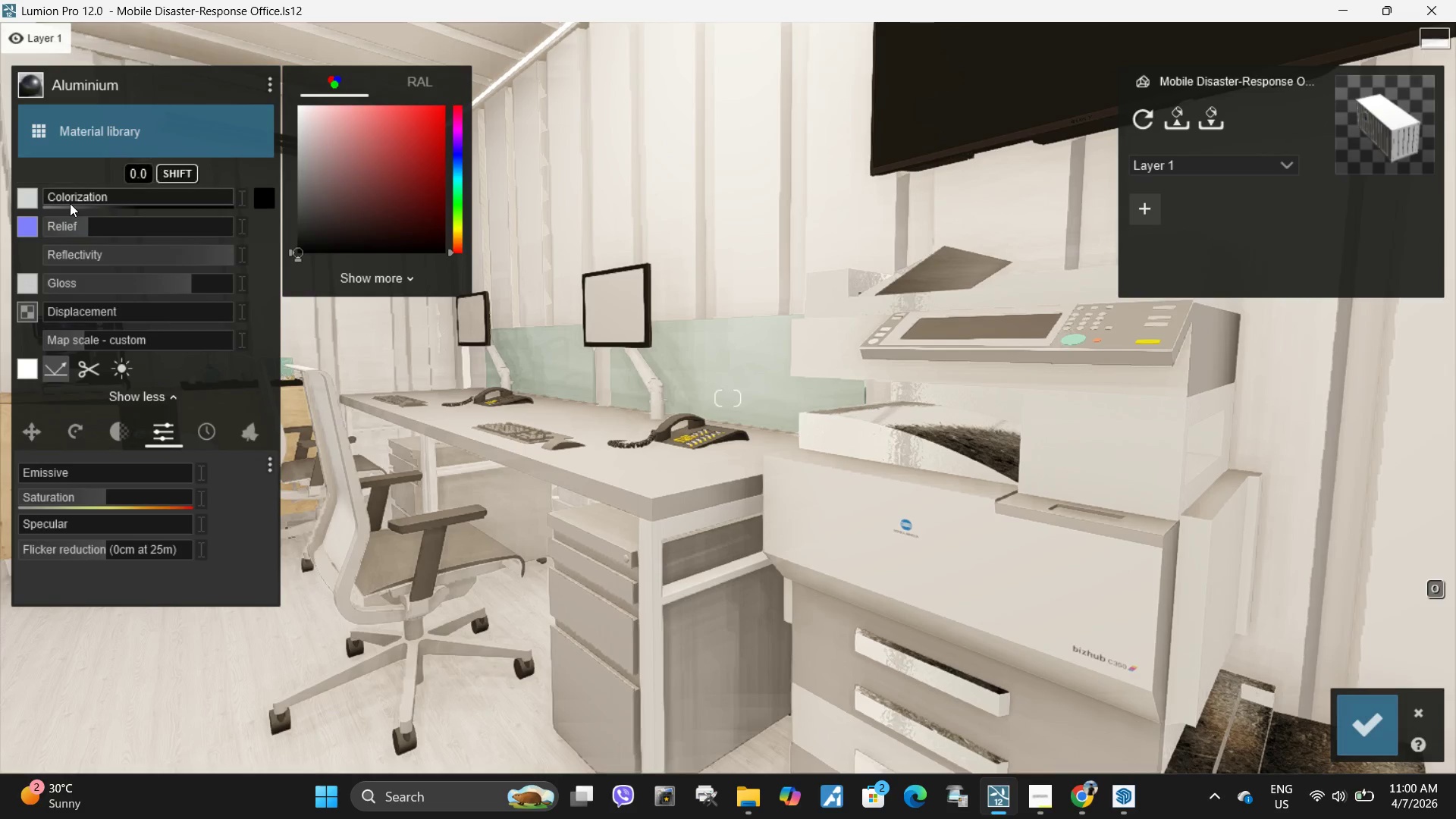 
left_click([290, 255])
 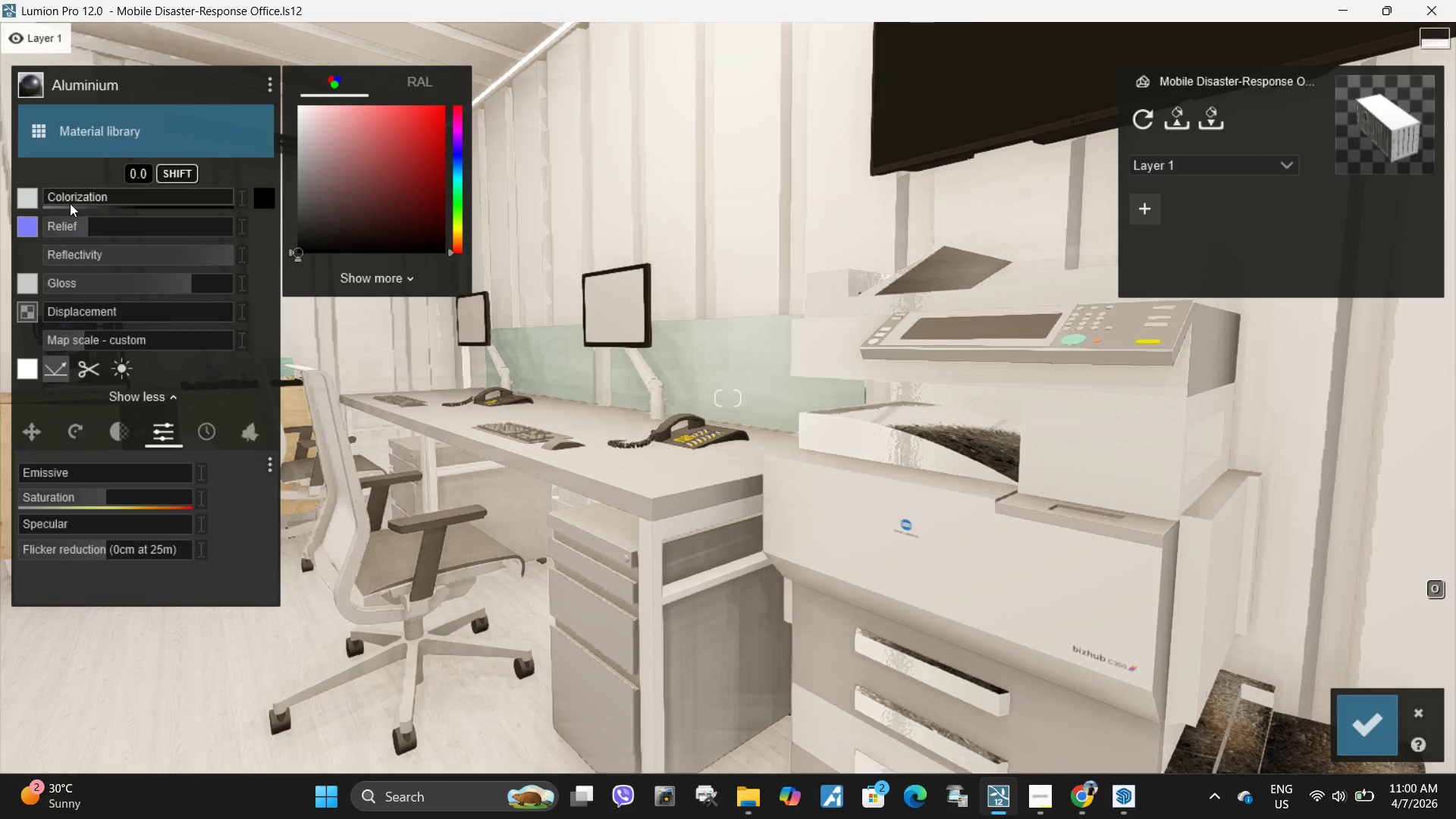 
left_click_drag(start_coordinate=[70, 203], to_coordinate=[149, 206])
 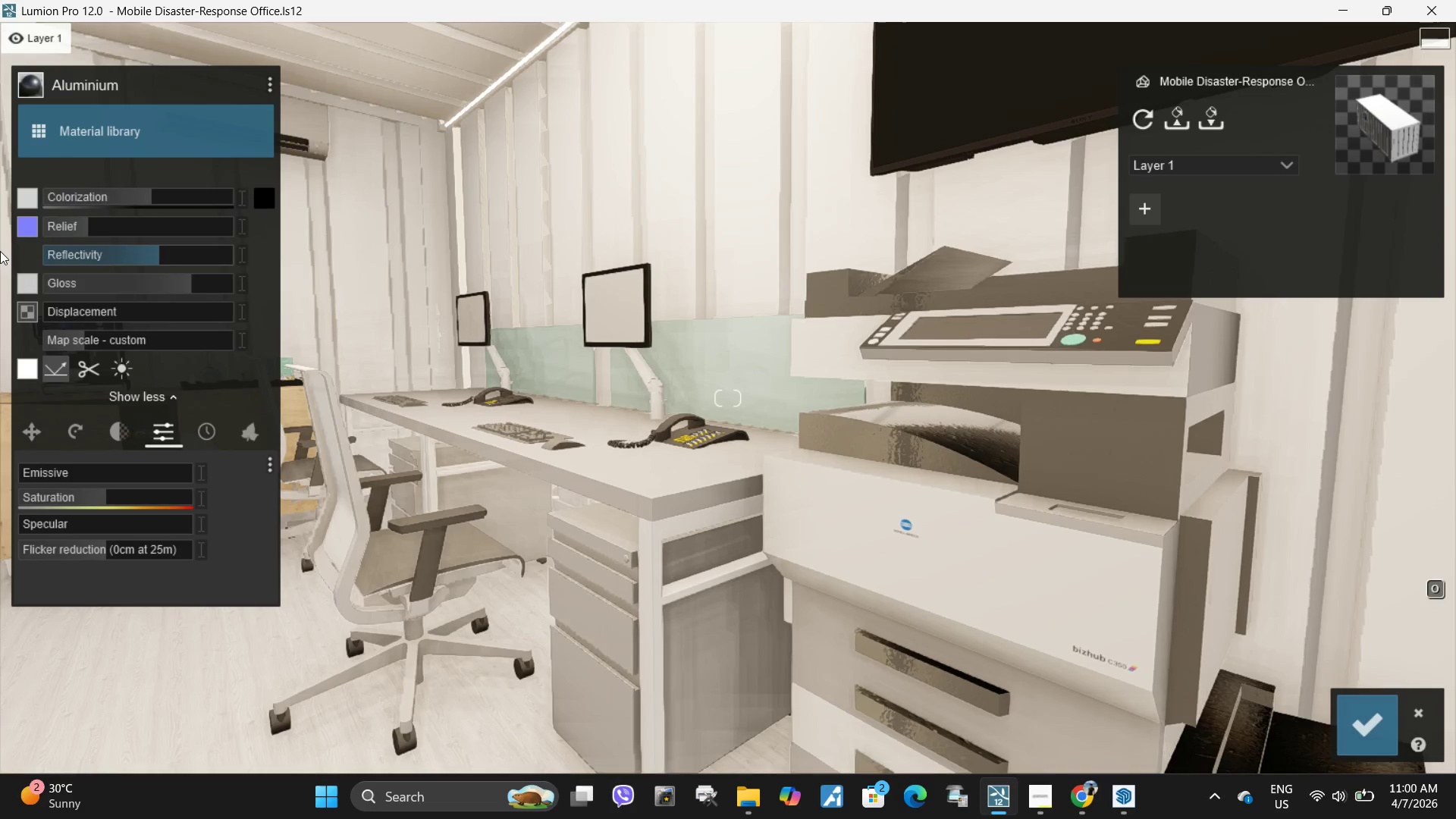 
double_click([0, 251])
 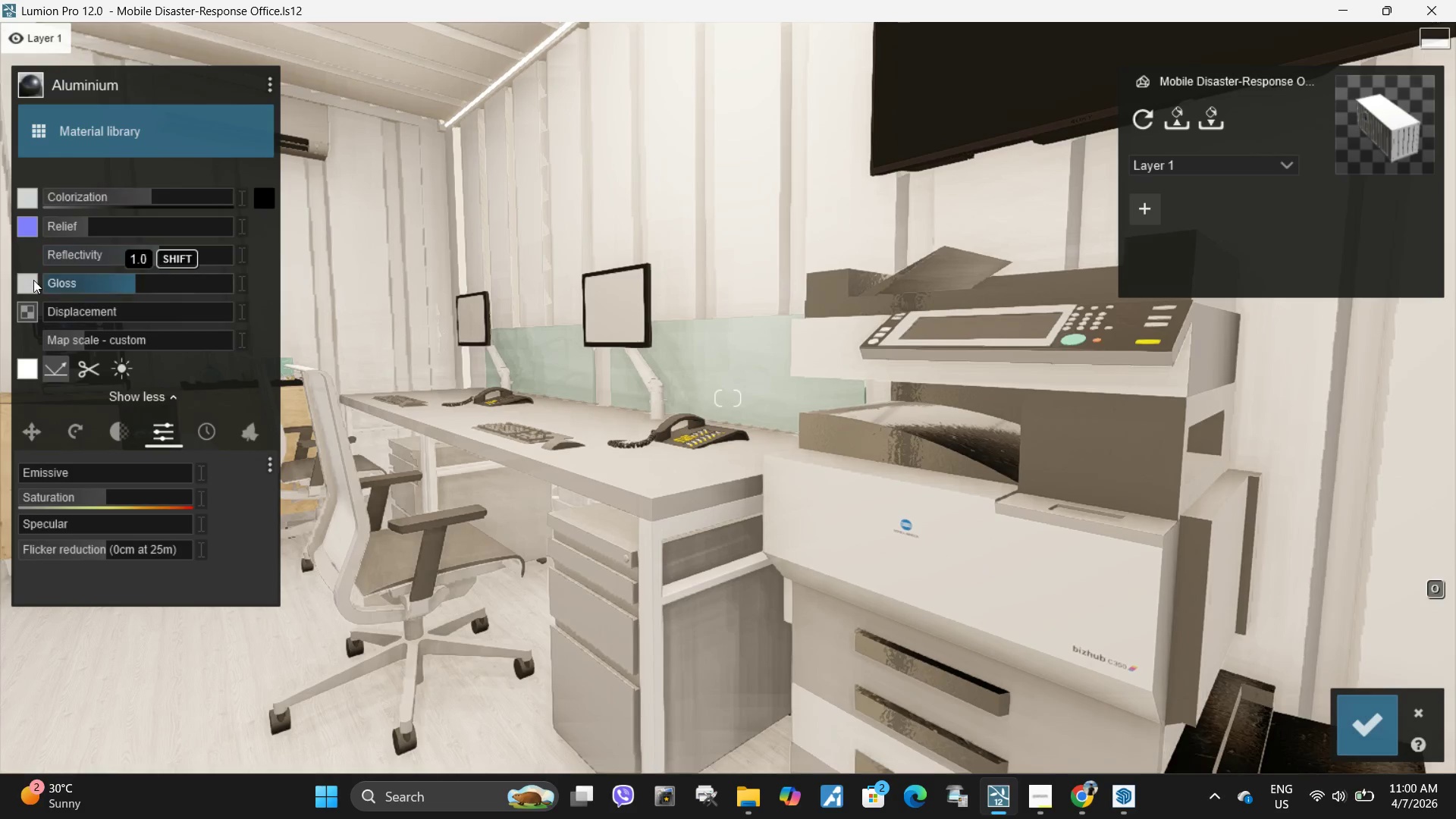 
left_click_drag(start_coordinate=[155, 280], to_coordinate=[6, 280])
 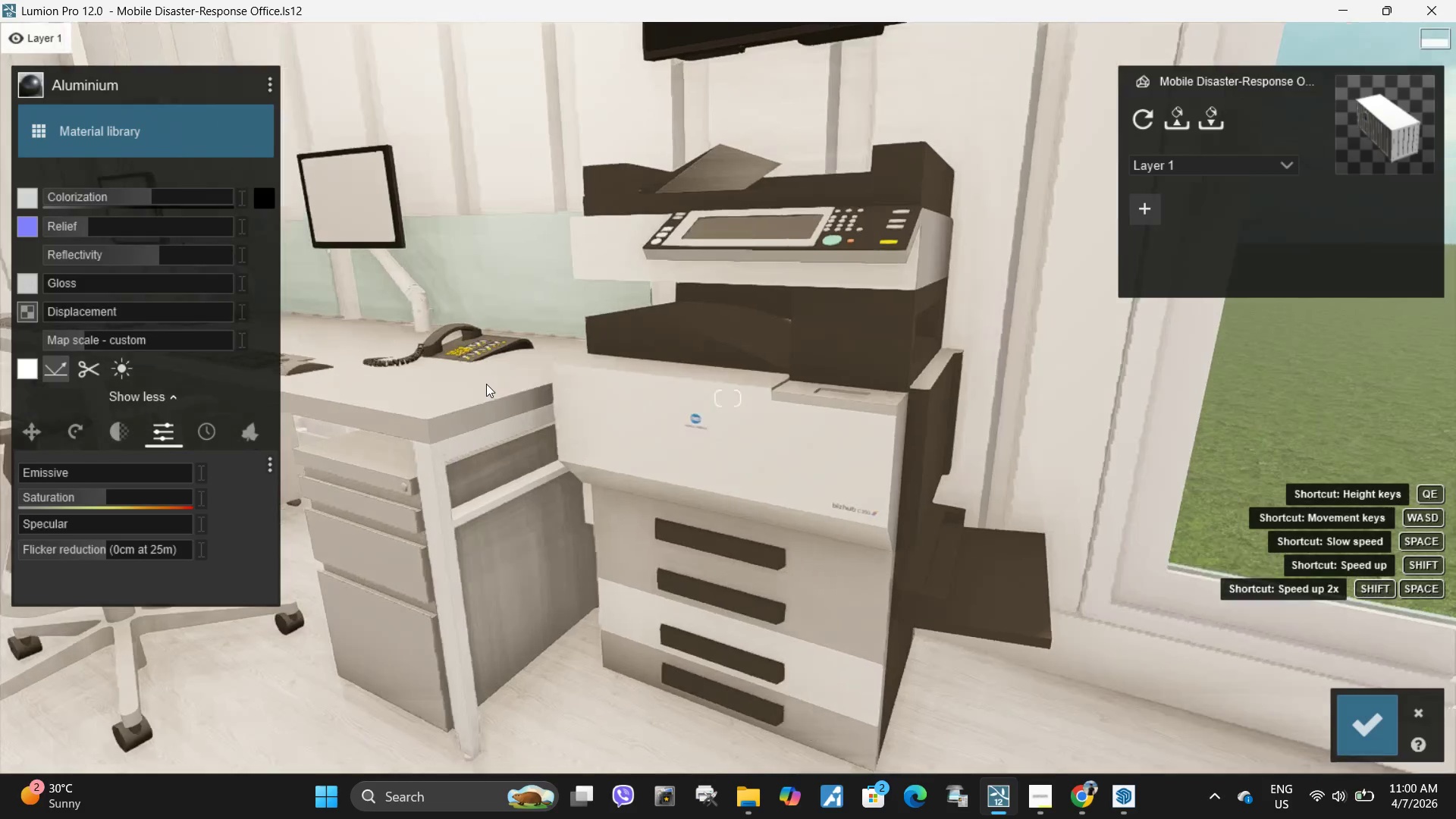 
right_click([486, 384])
 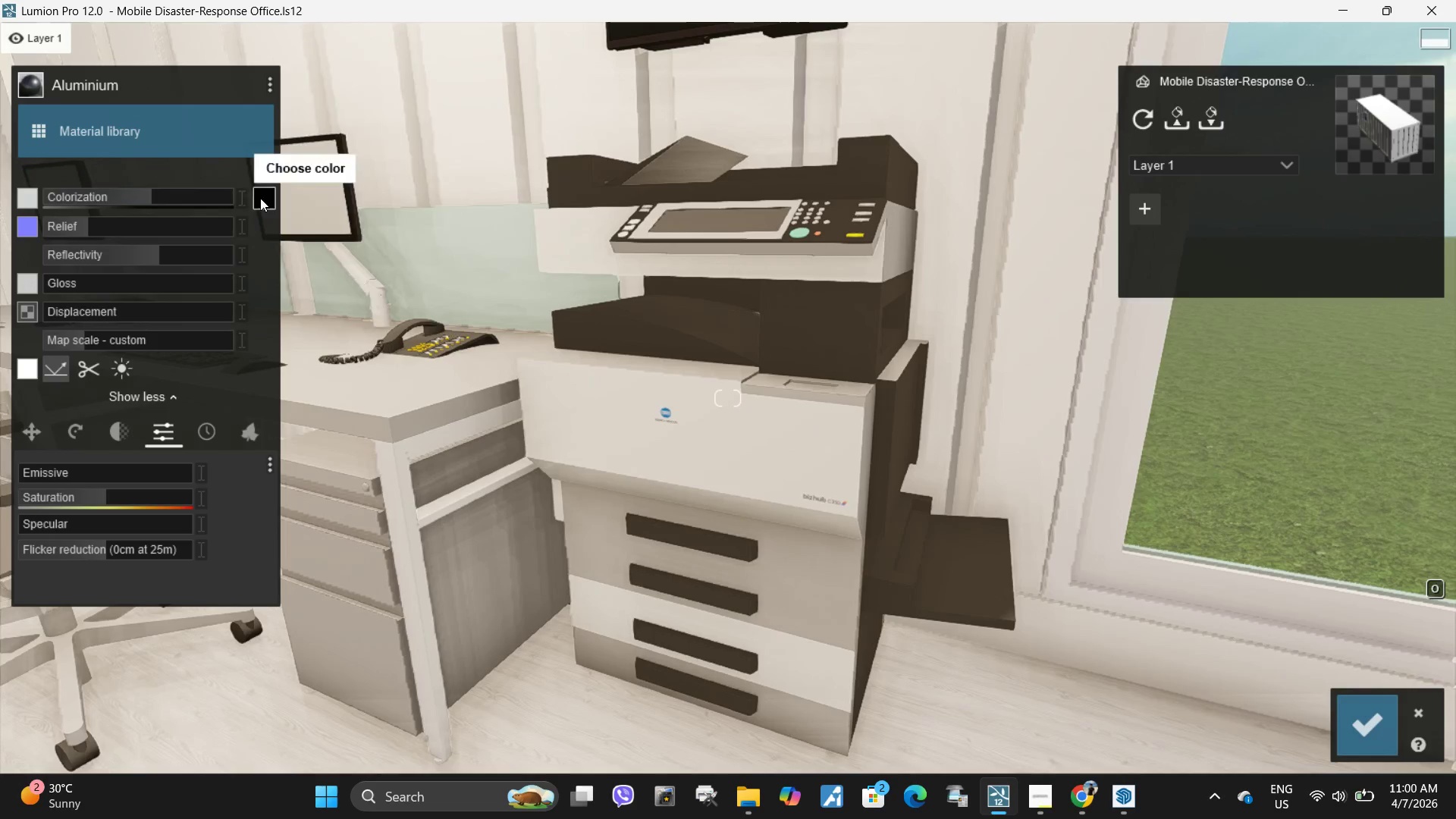 
left_click_drag(start_coordinate=[311, 233], to_coordinate=[297, 218])
 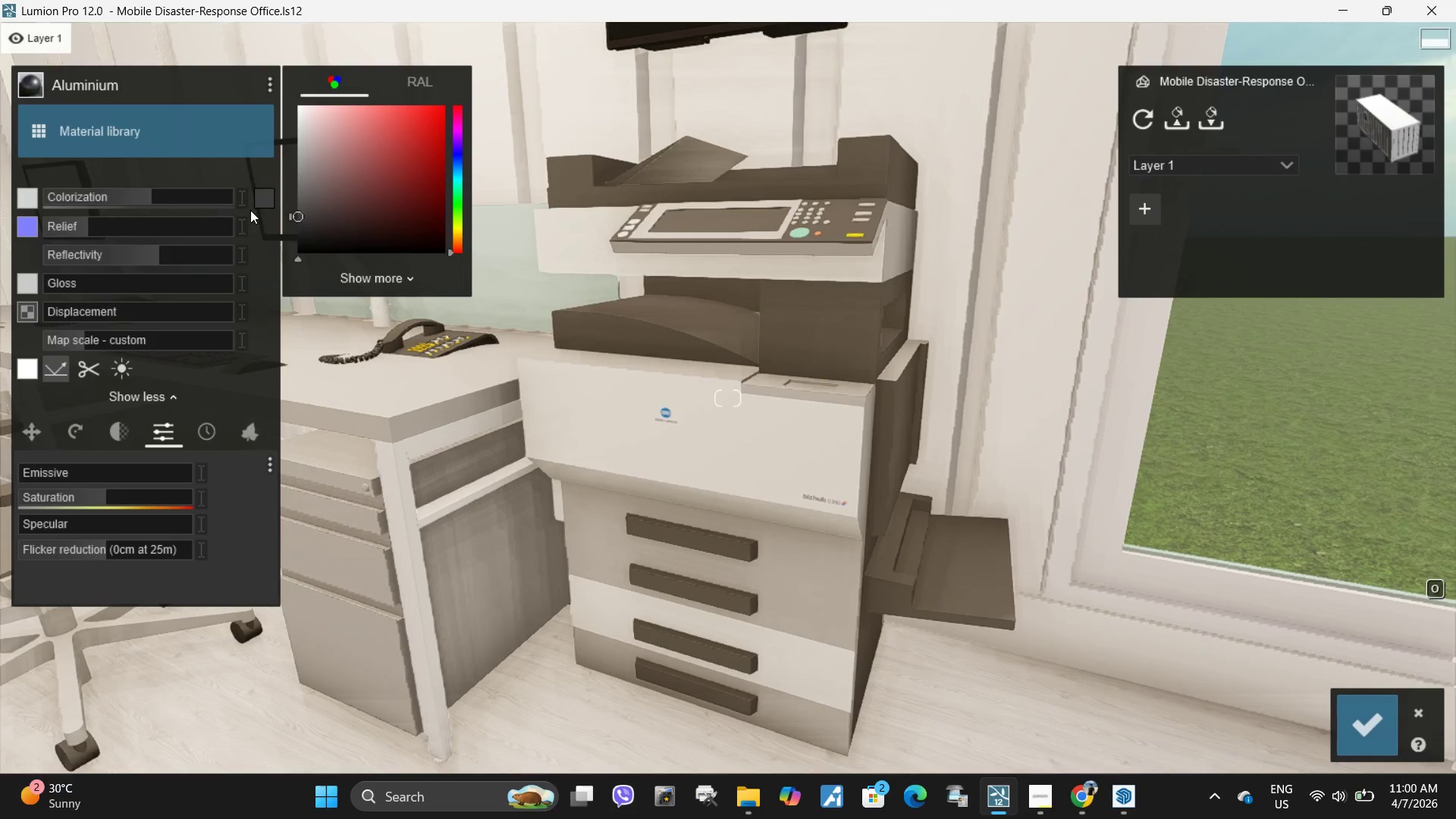 
left_click([297, 218])
 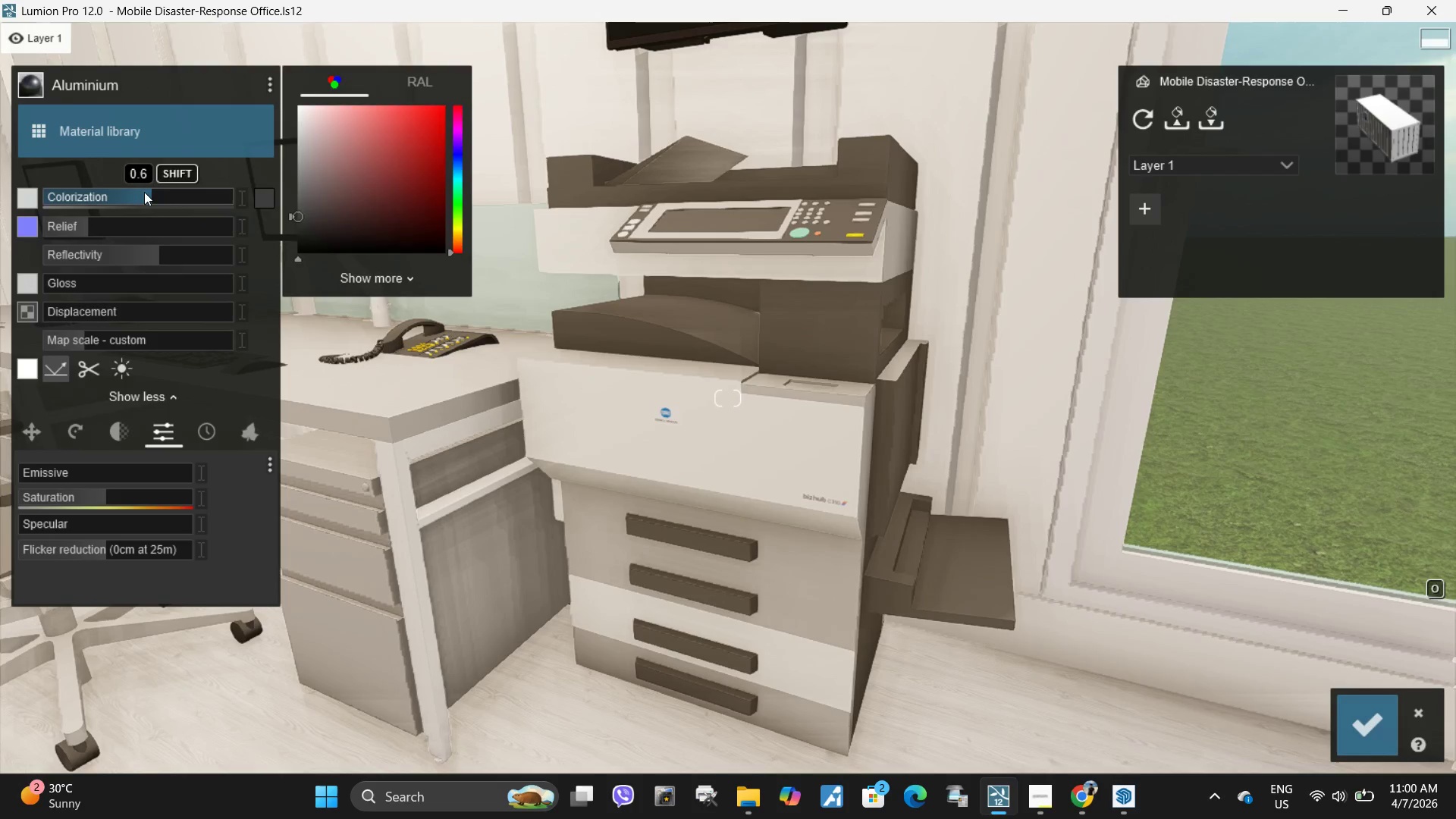 
left_click_drag(start_coordinate=[143, 192], to_coordinate=[234, 196])
 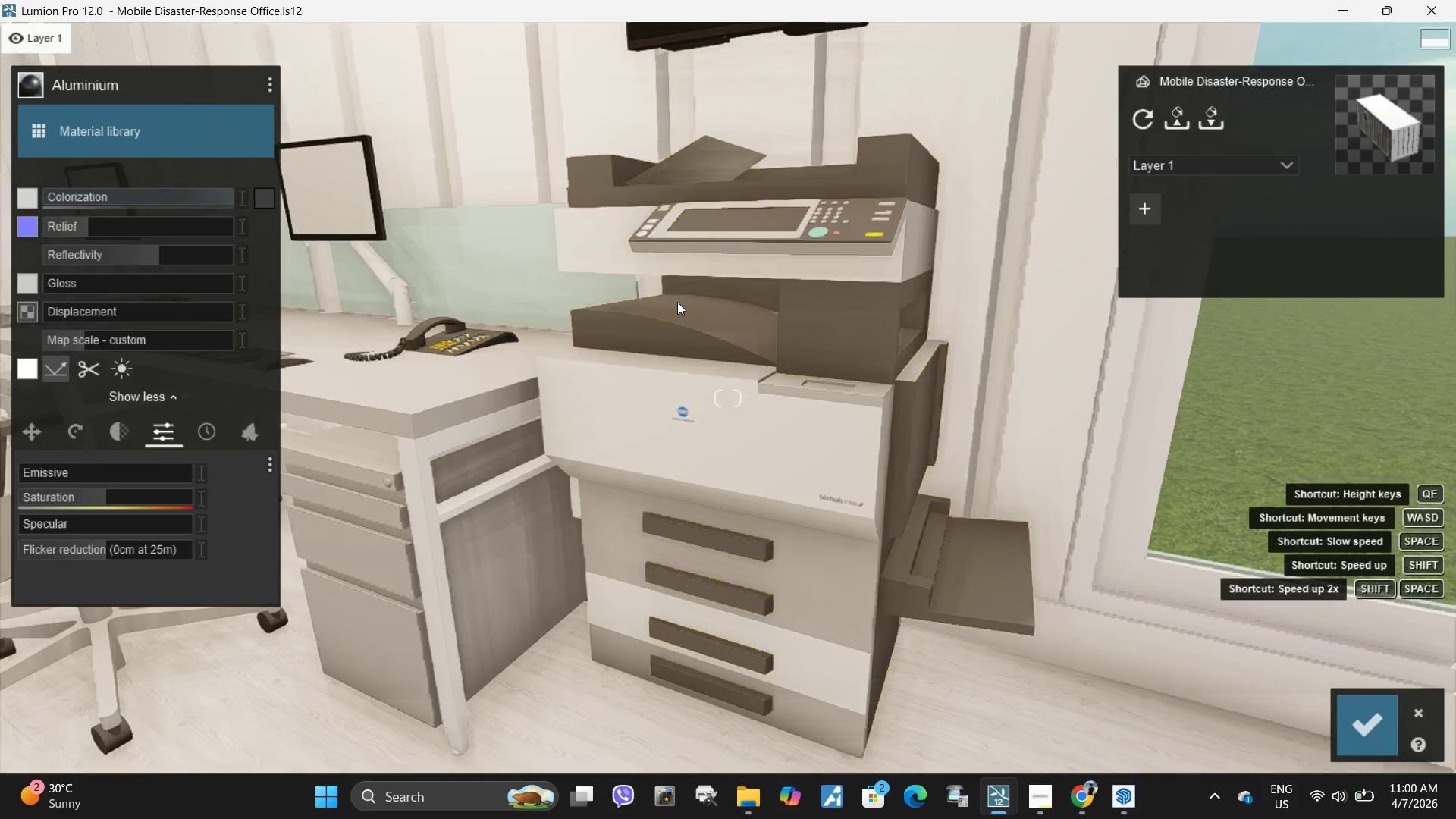 
type(ddaswd)
 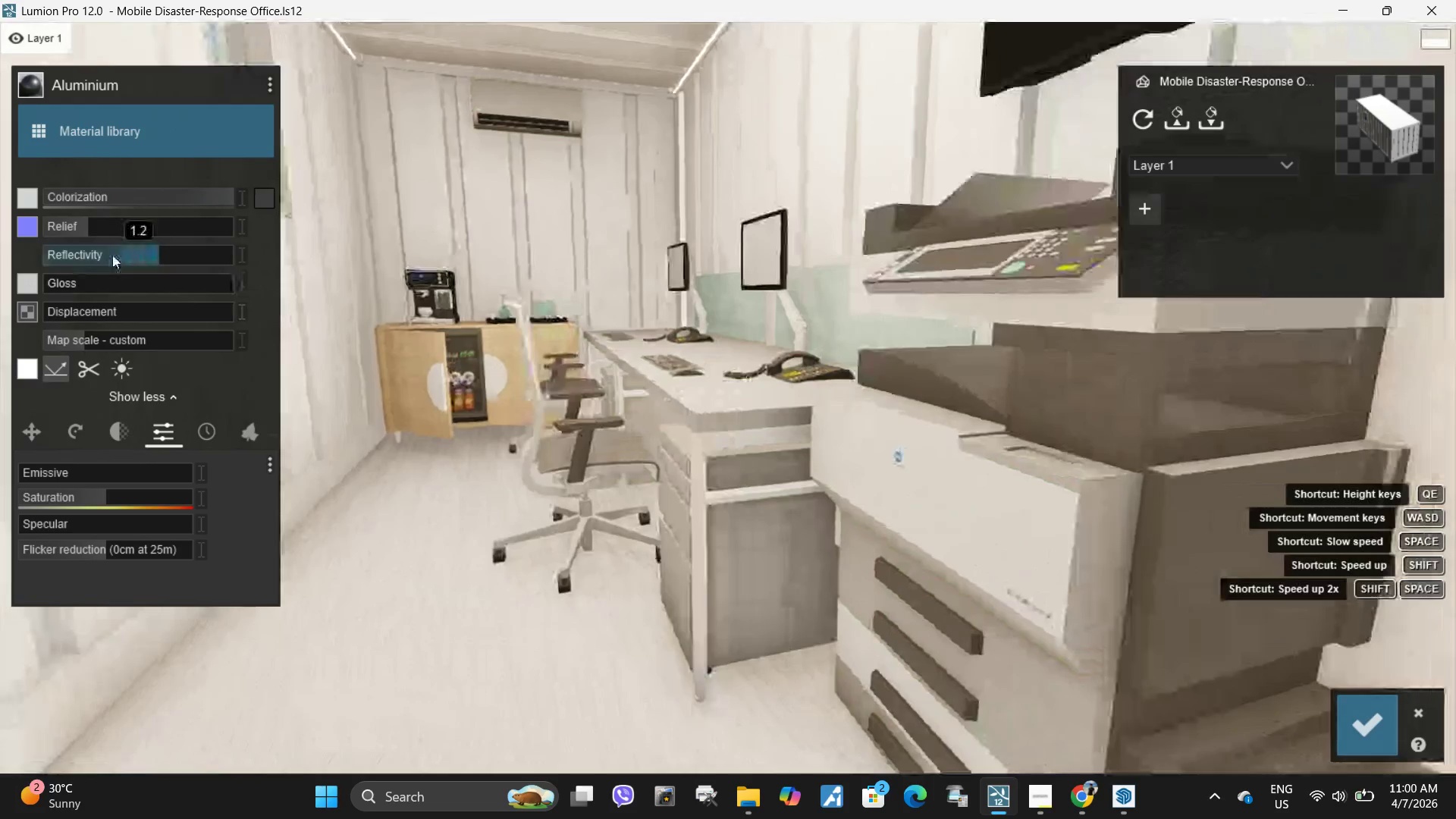 
left_click_drag(start_coordinate=[125, 256], to_coordinate=[46, 248])
 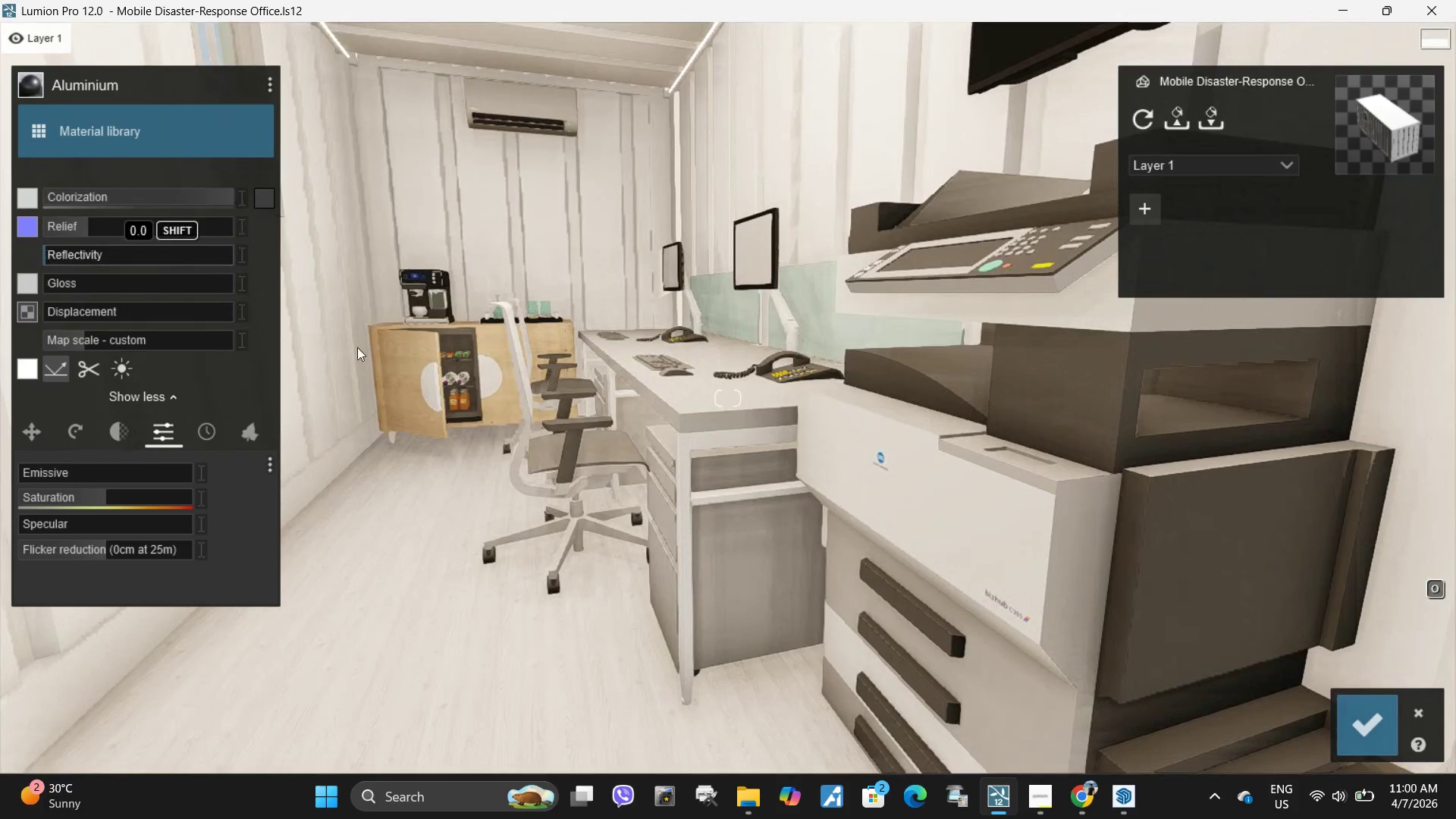 
left_click([46, 248])
 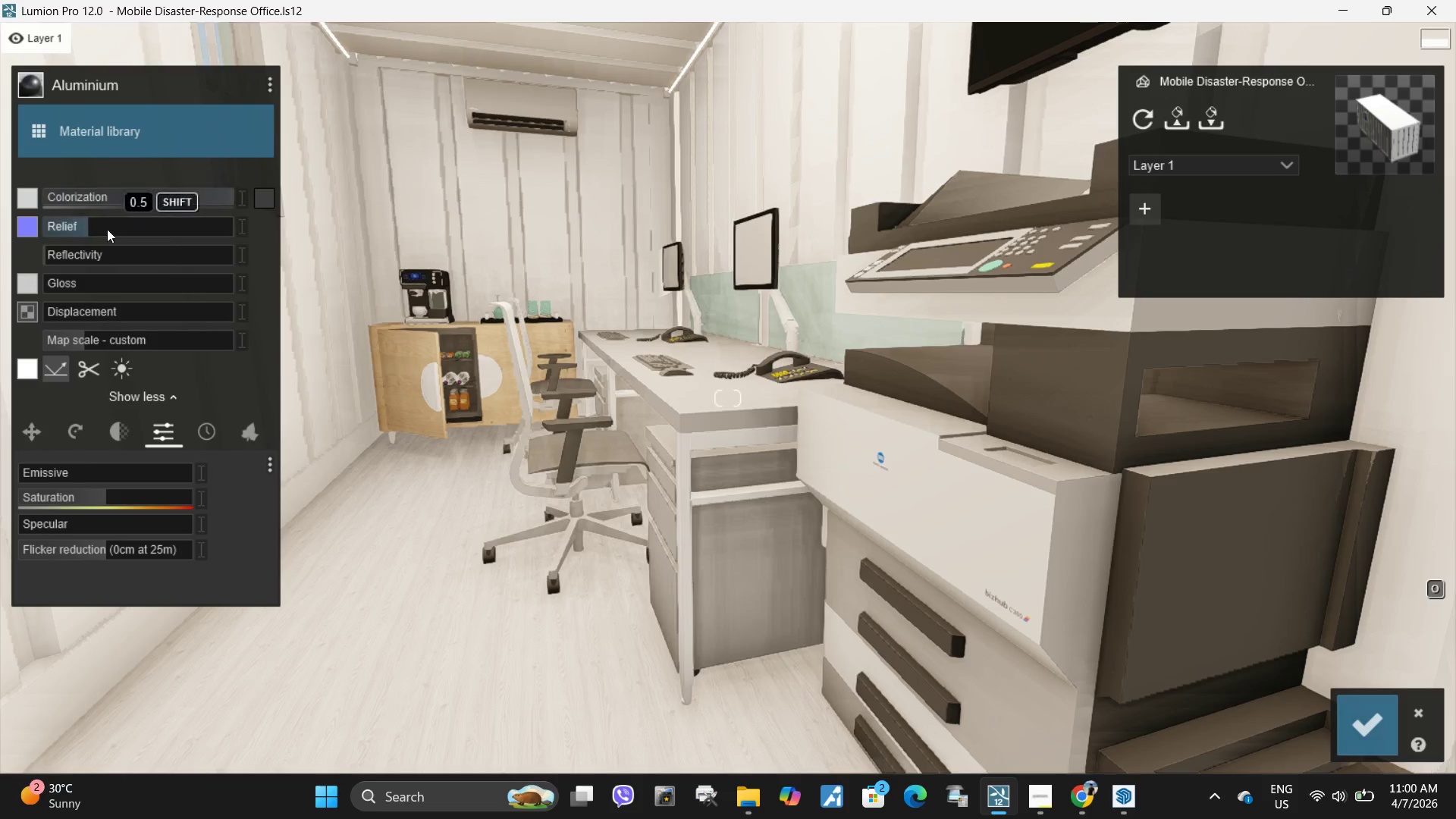 
left_click_drag(start_coordinate=[105, 233], to_coordinate=[100, 234])
 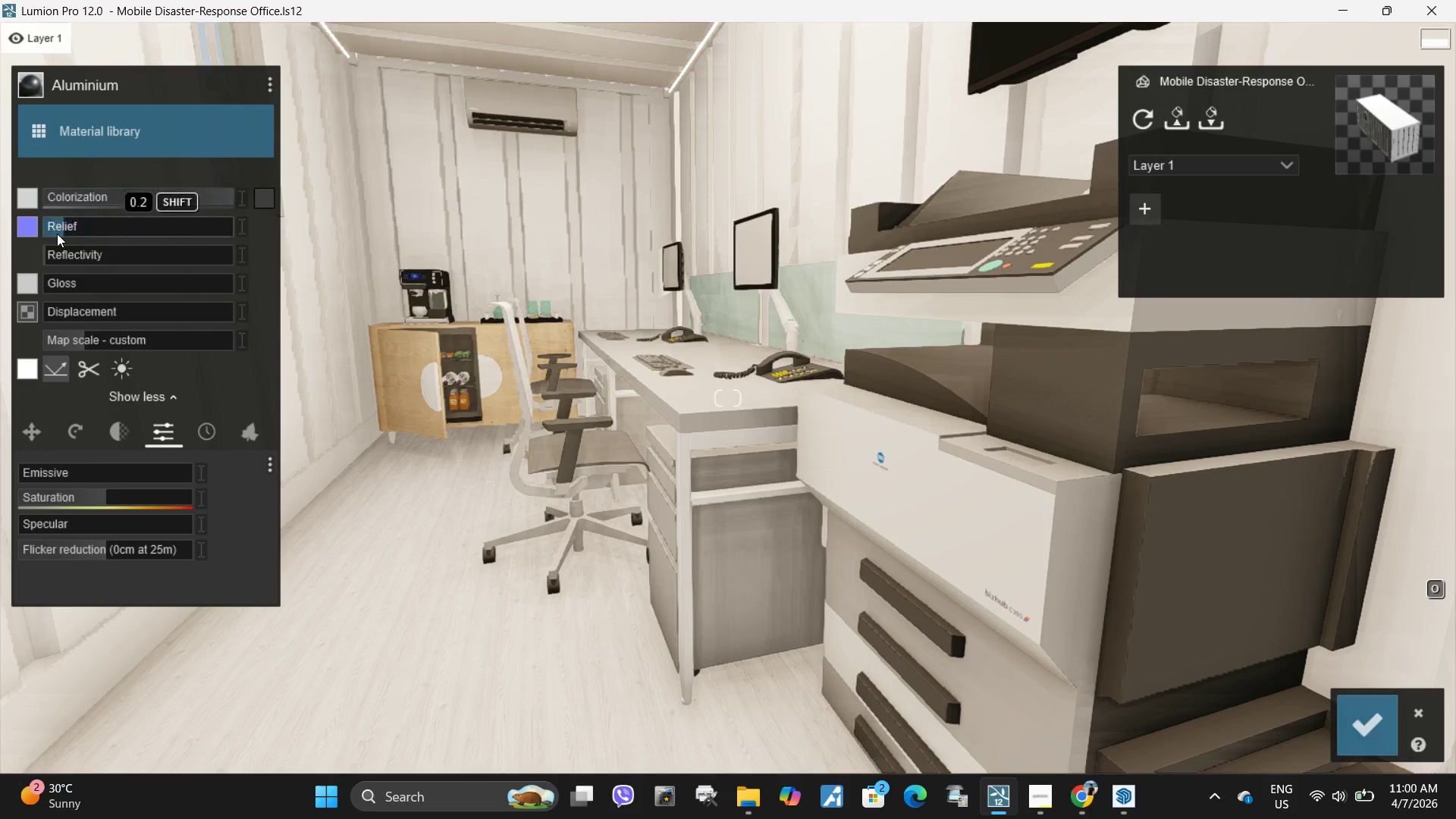 
left_click_drag(start_coordinate=[73, 234], to_coordinate=[32, 236])
 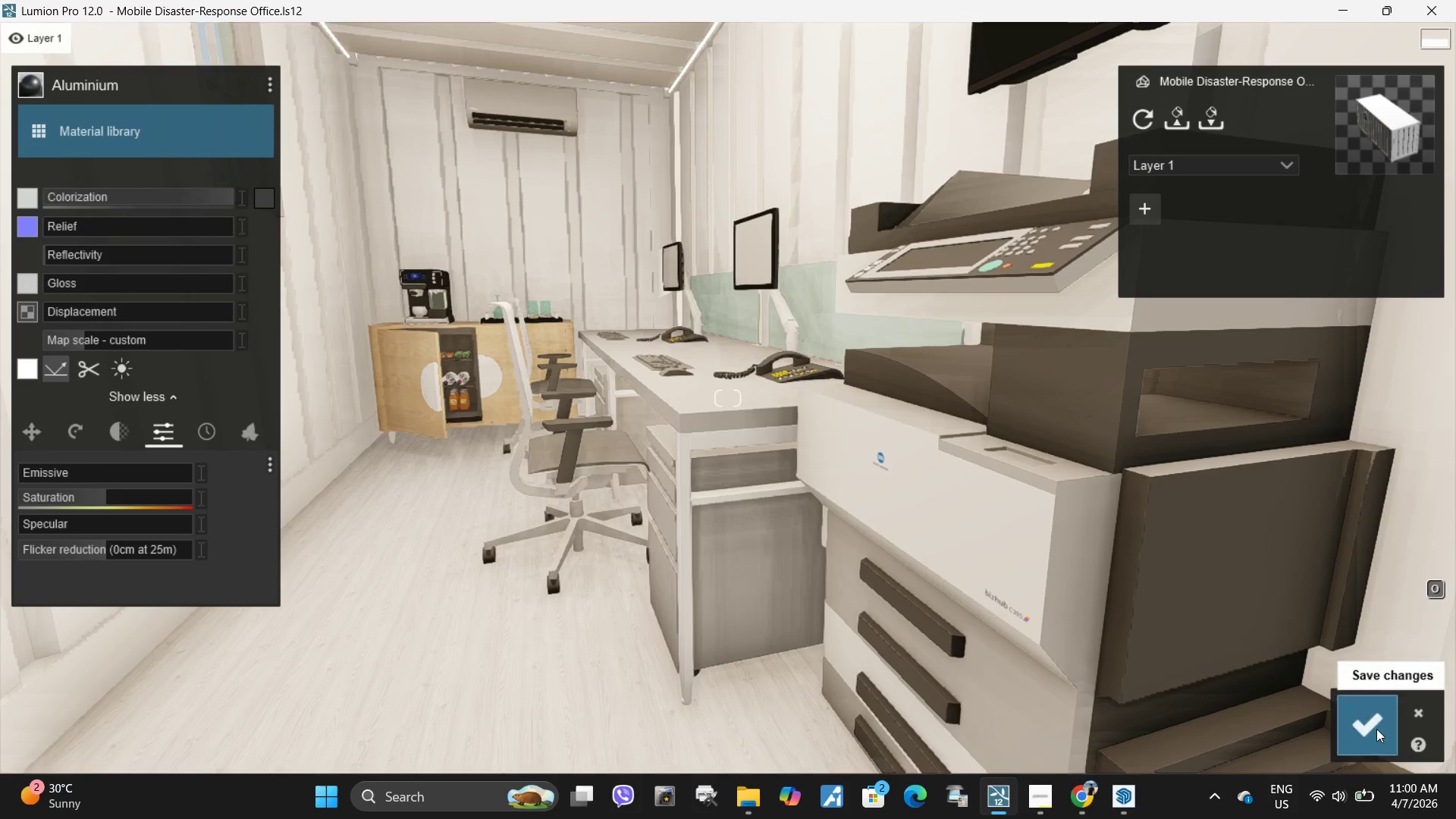 
left_click([1377, 730])
 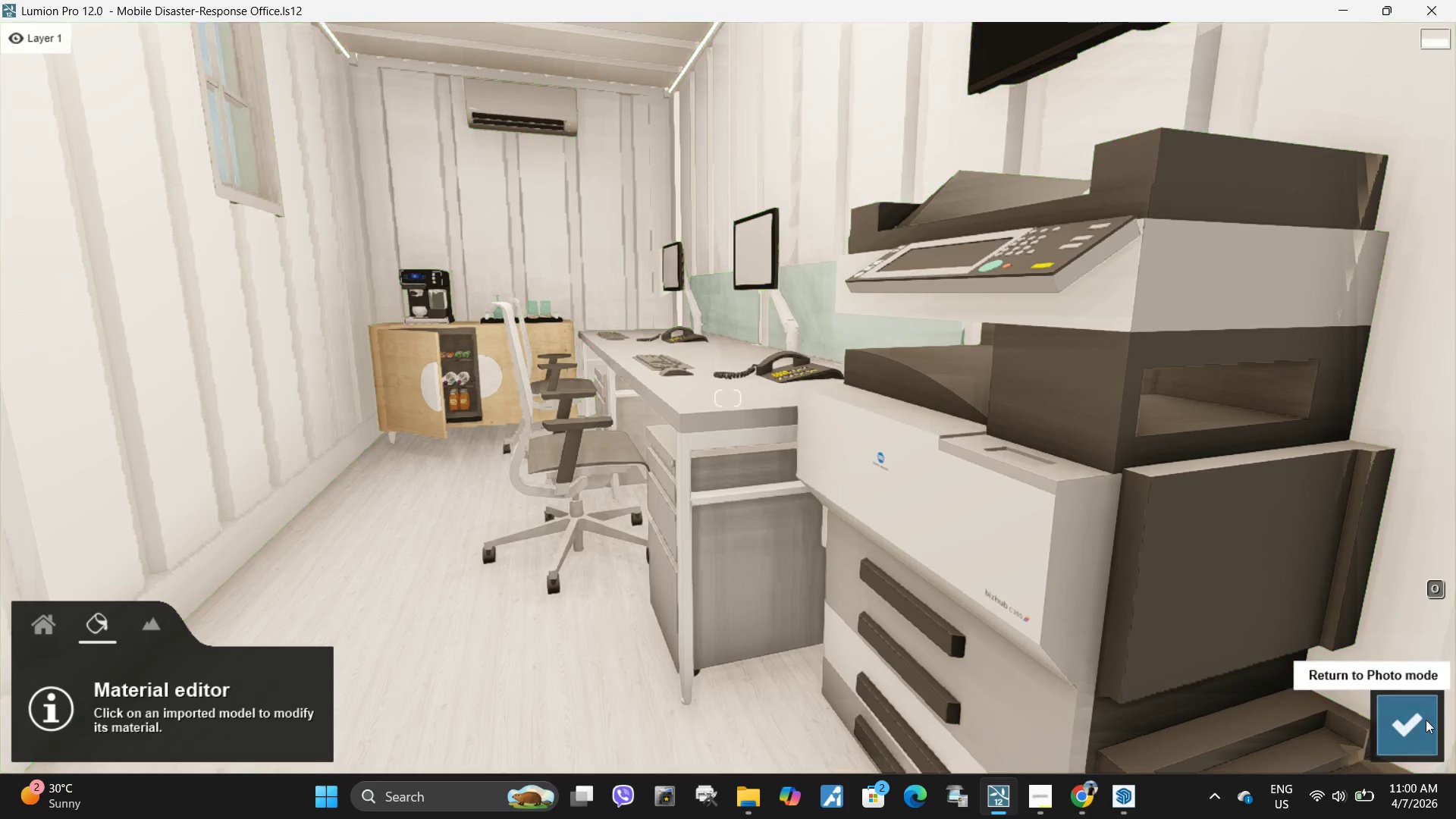 
left_click([1426, 720])
 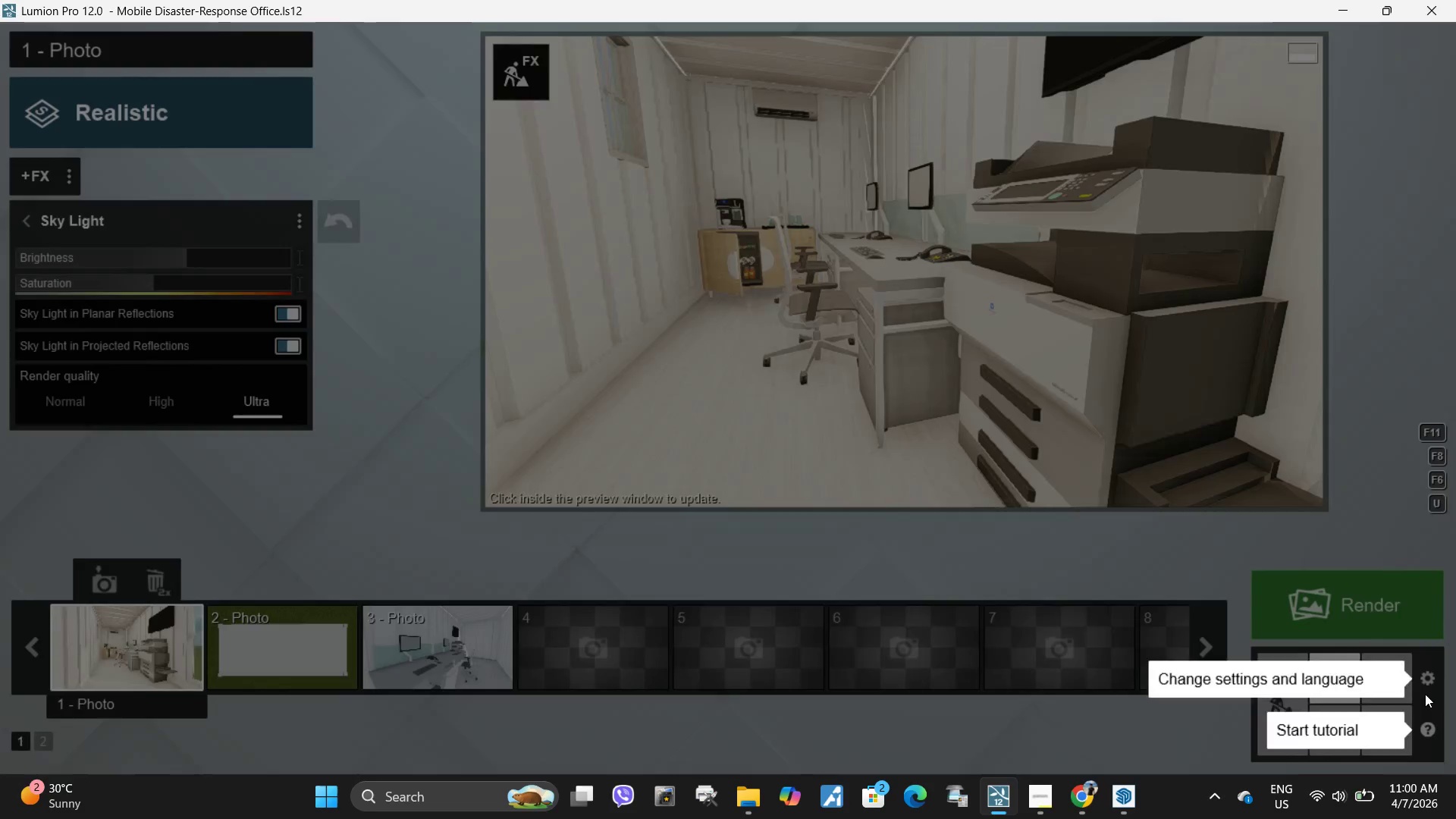 
key(S)
 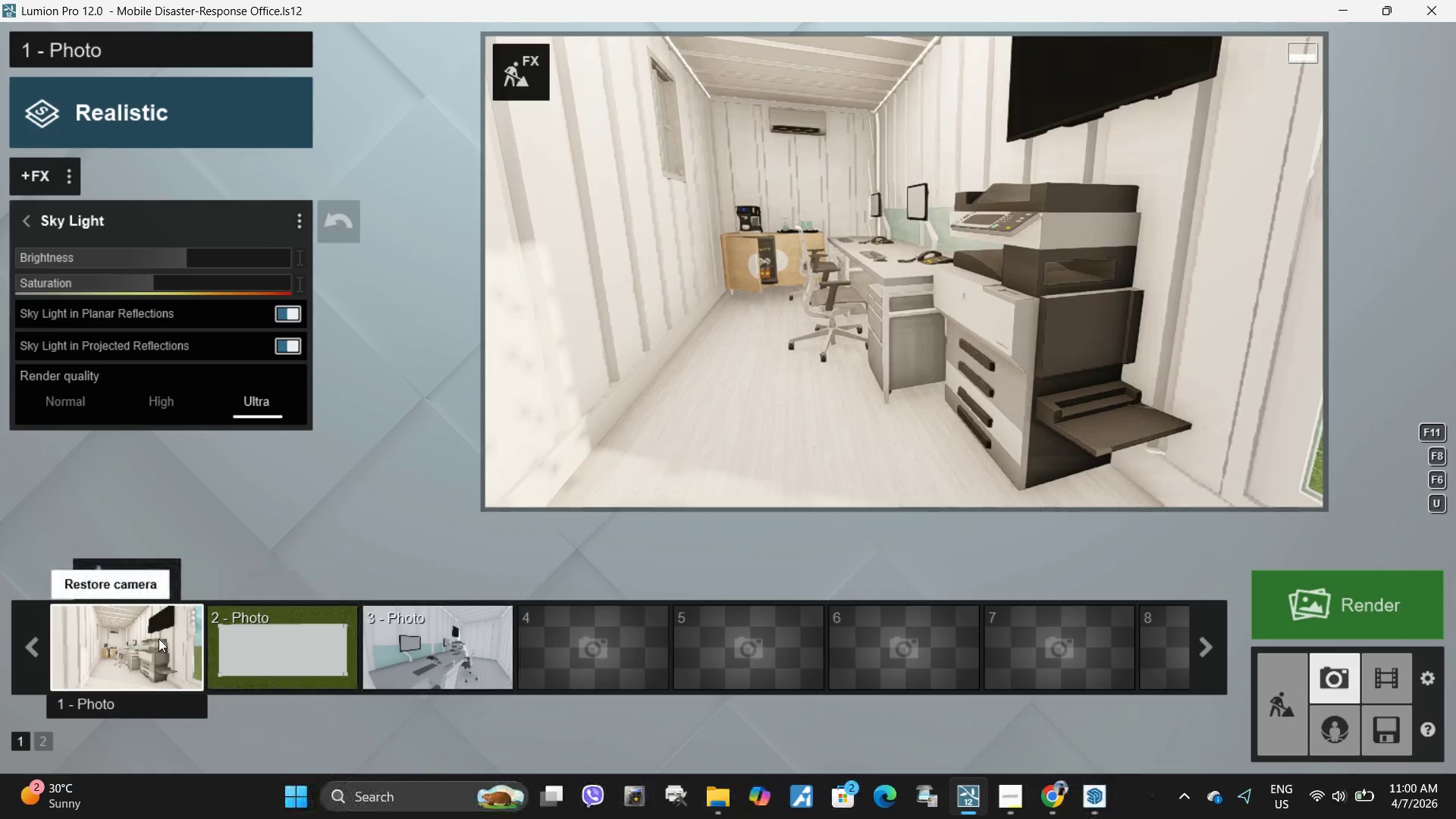 
double_click([708, 305])
 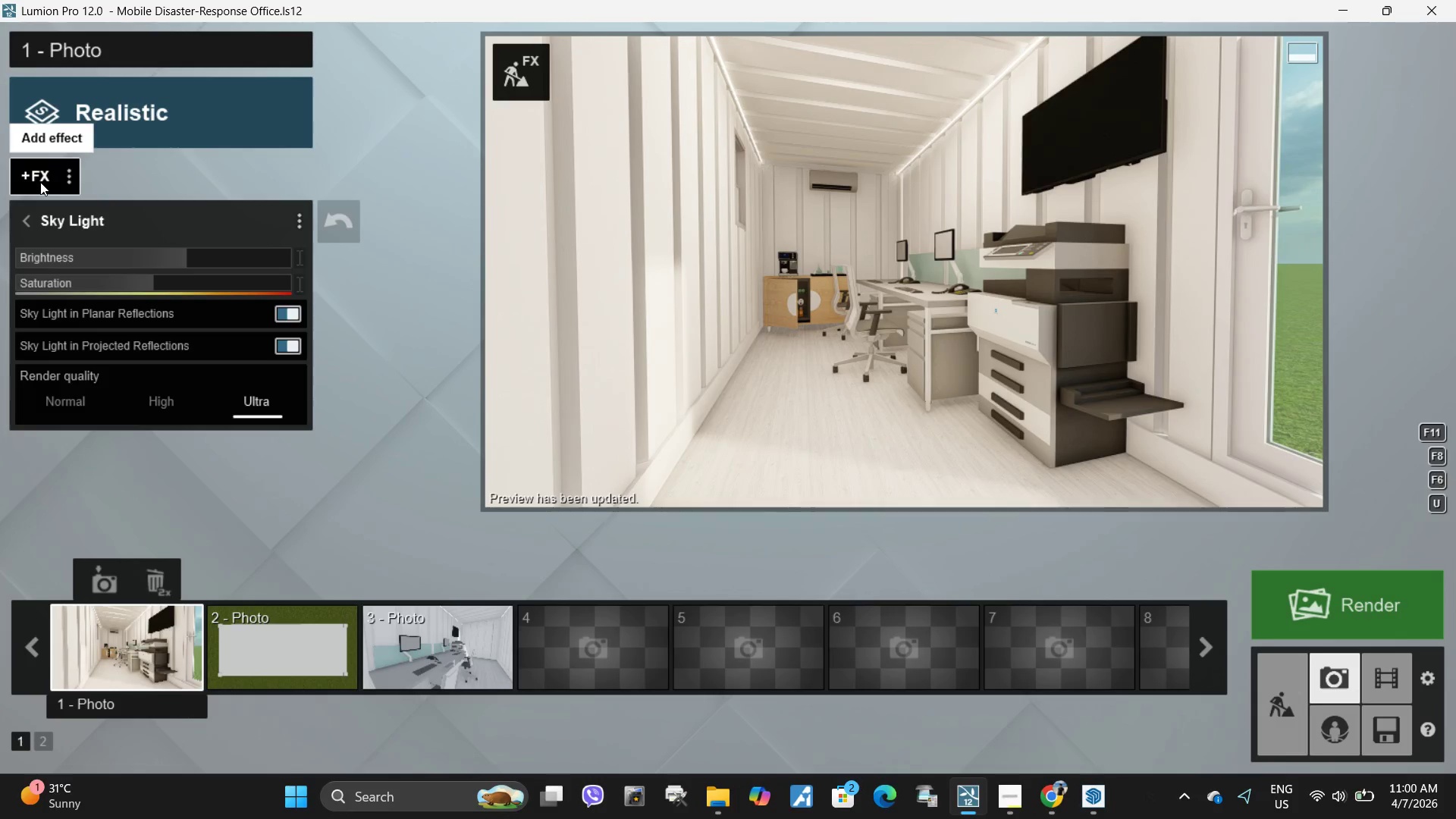 
left_click([522, 68])
 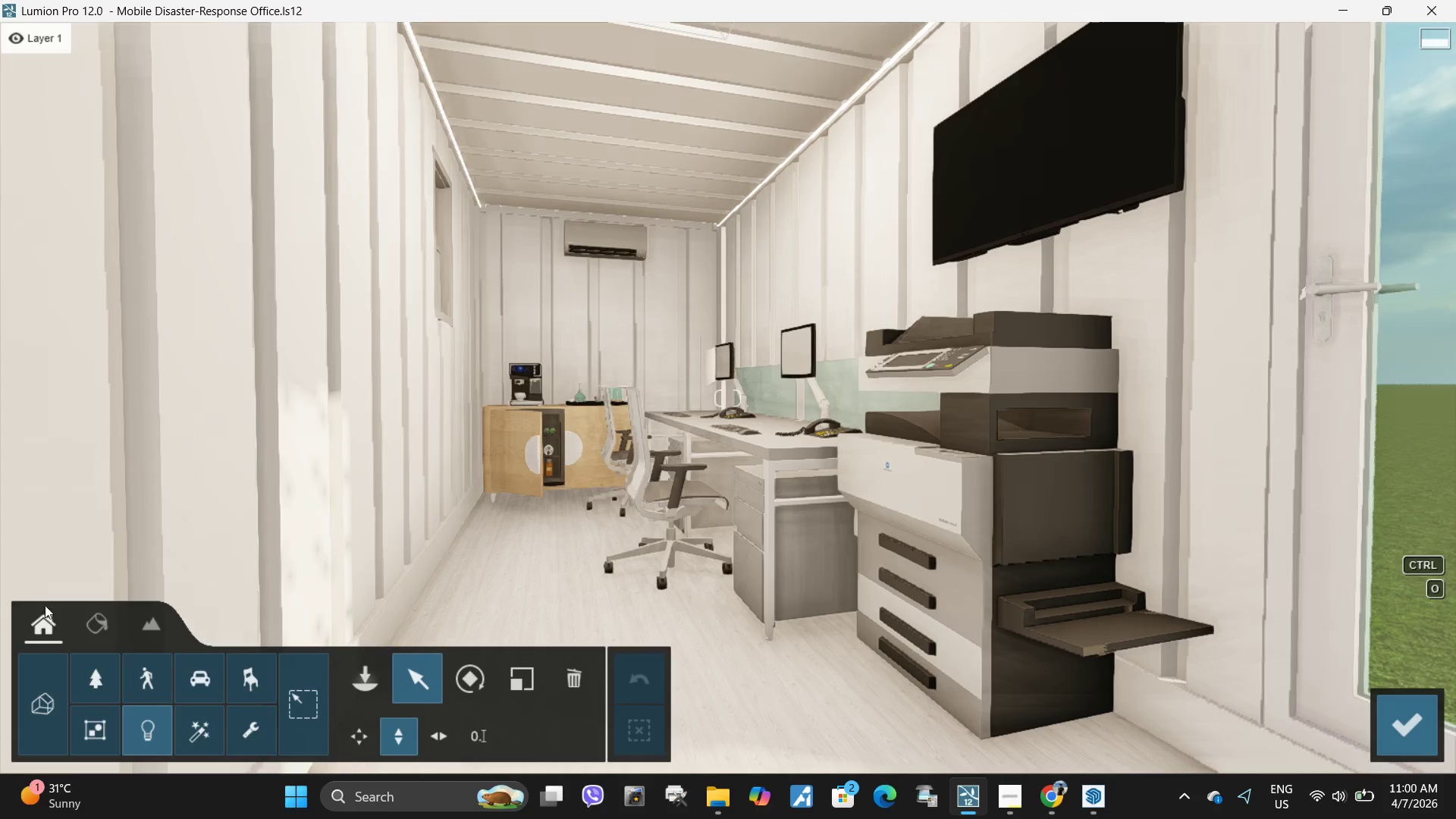 
left_click([79, 624])
 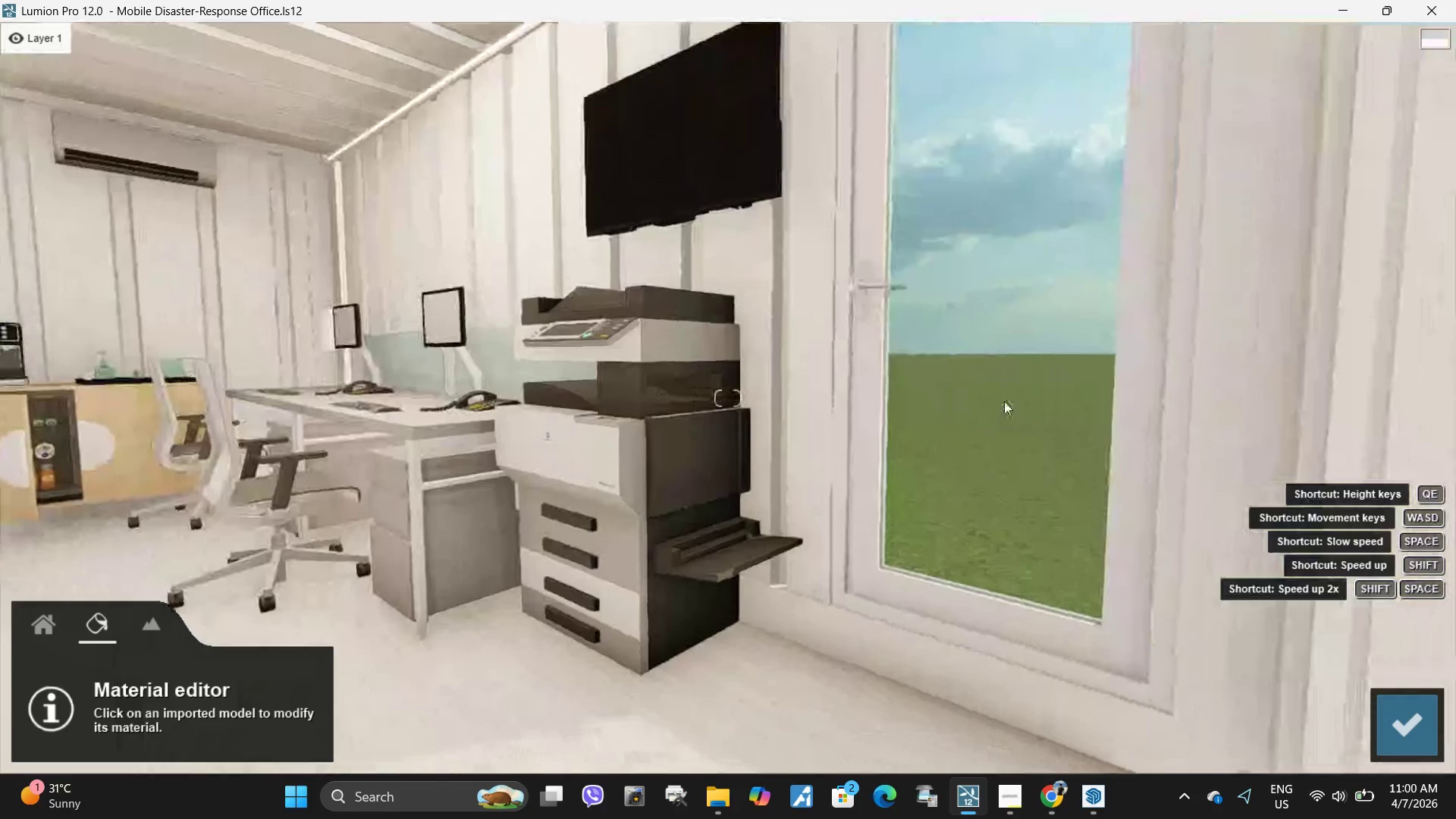 
left_click([970, 388])
 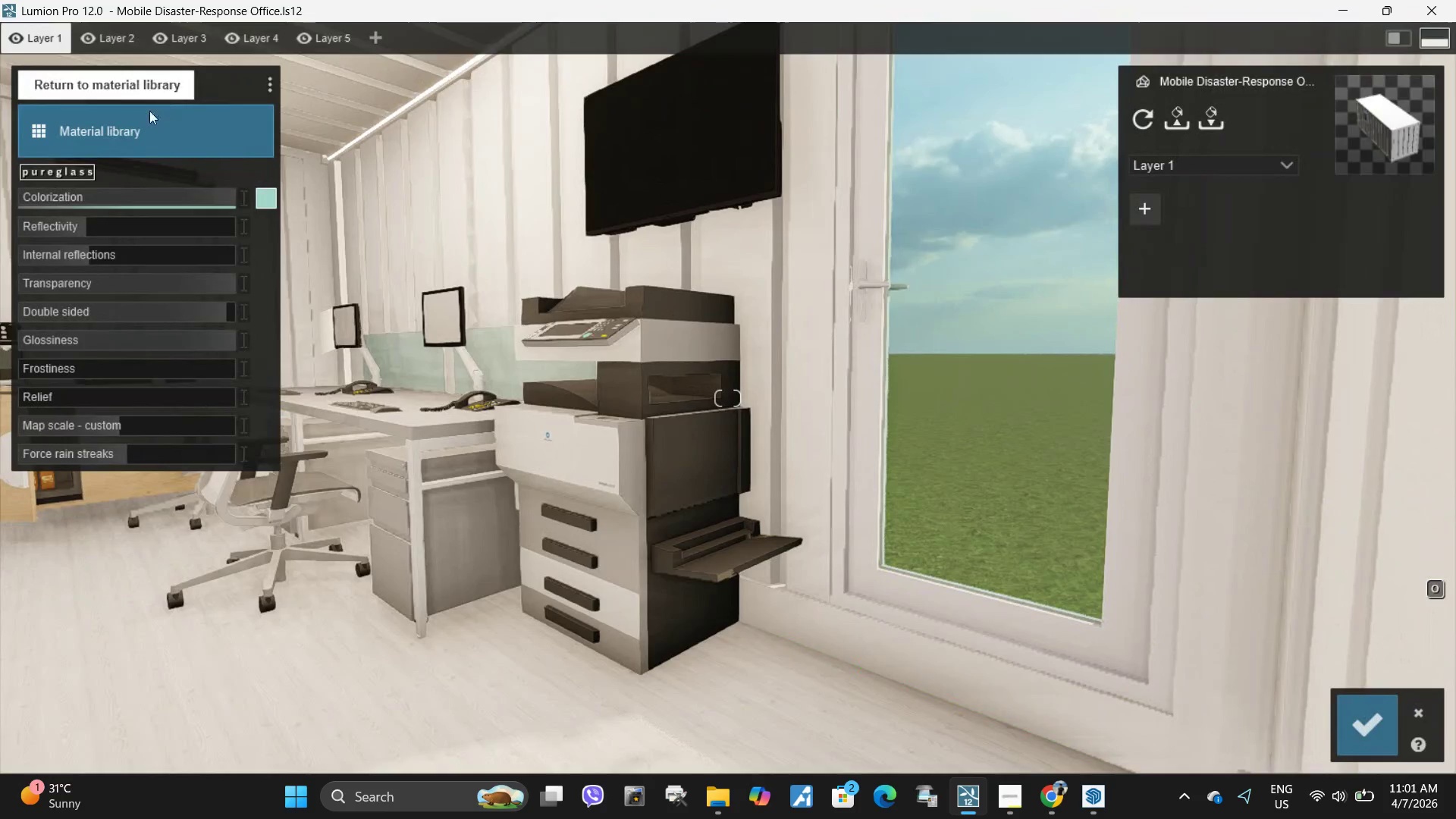 
left_click([149, 144])
 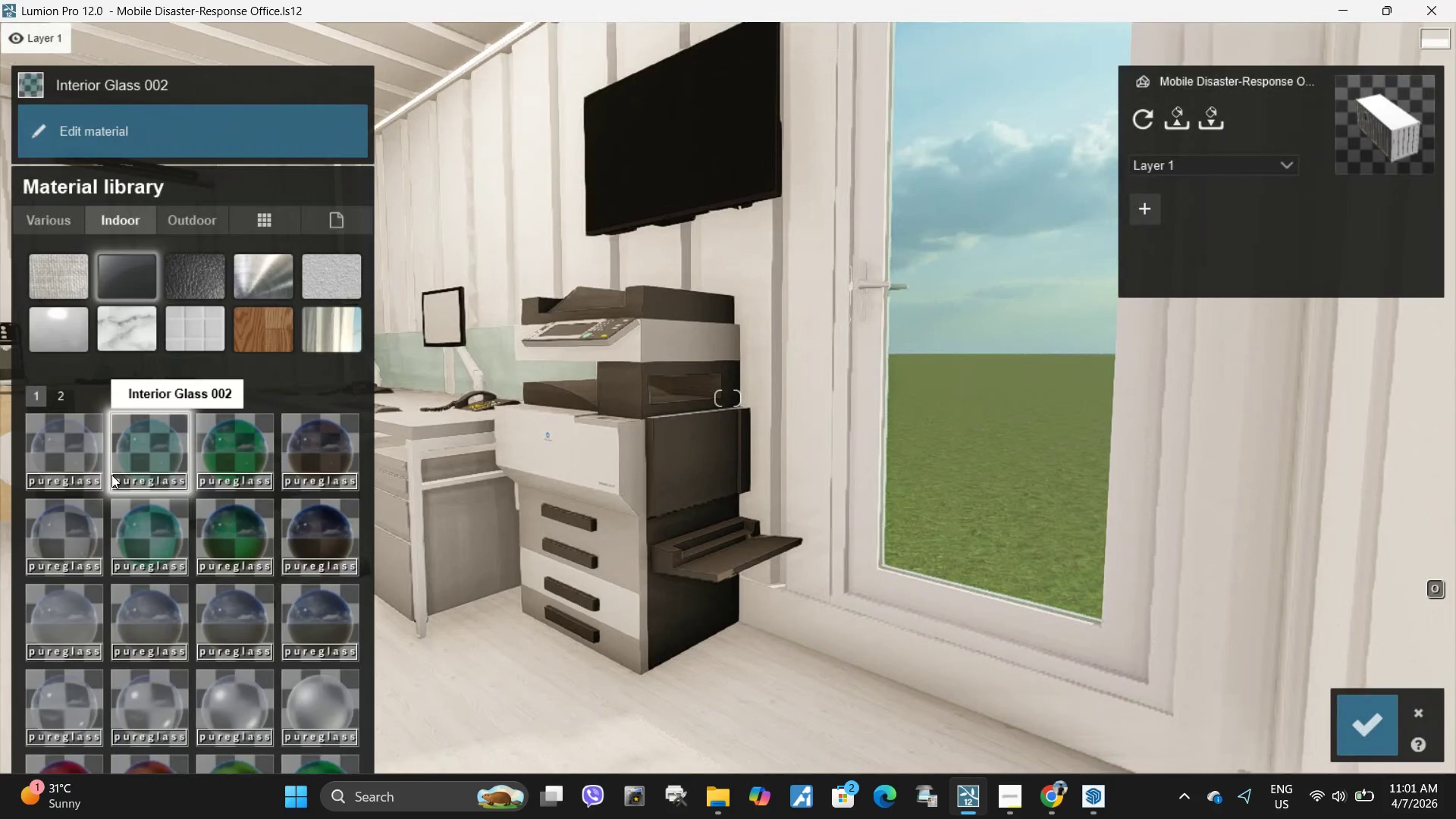 
left_click([297, 453])
 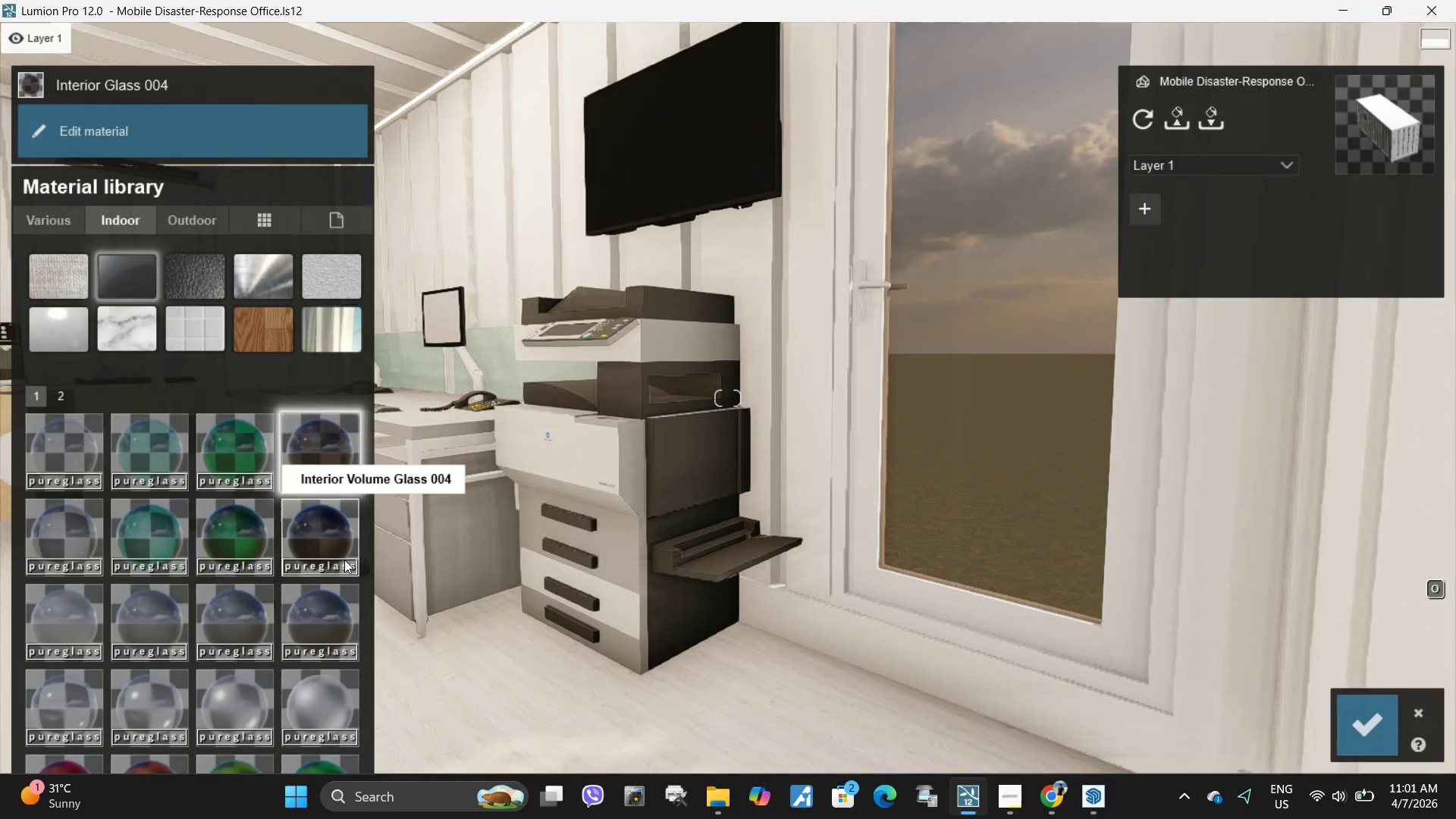 
double_click([345, 560])
 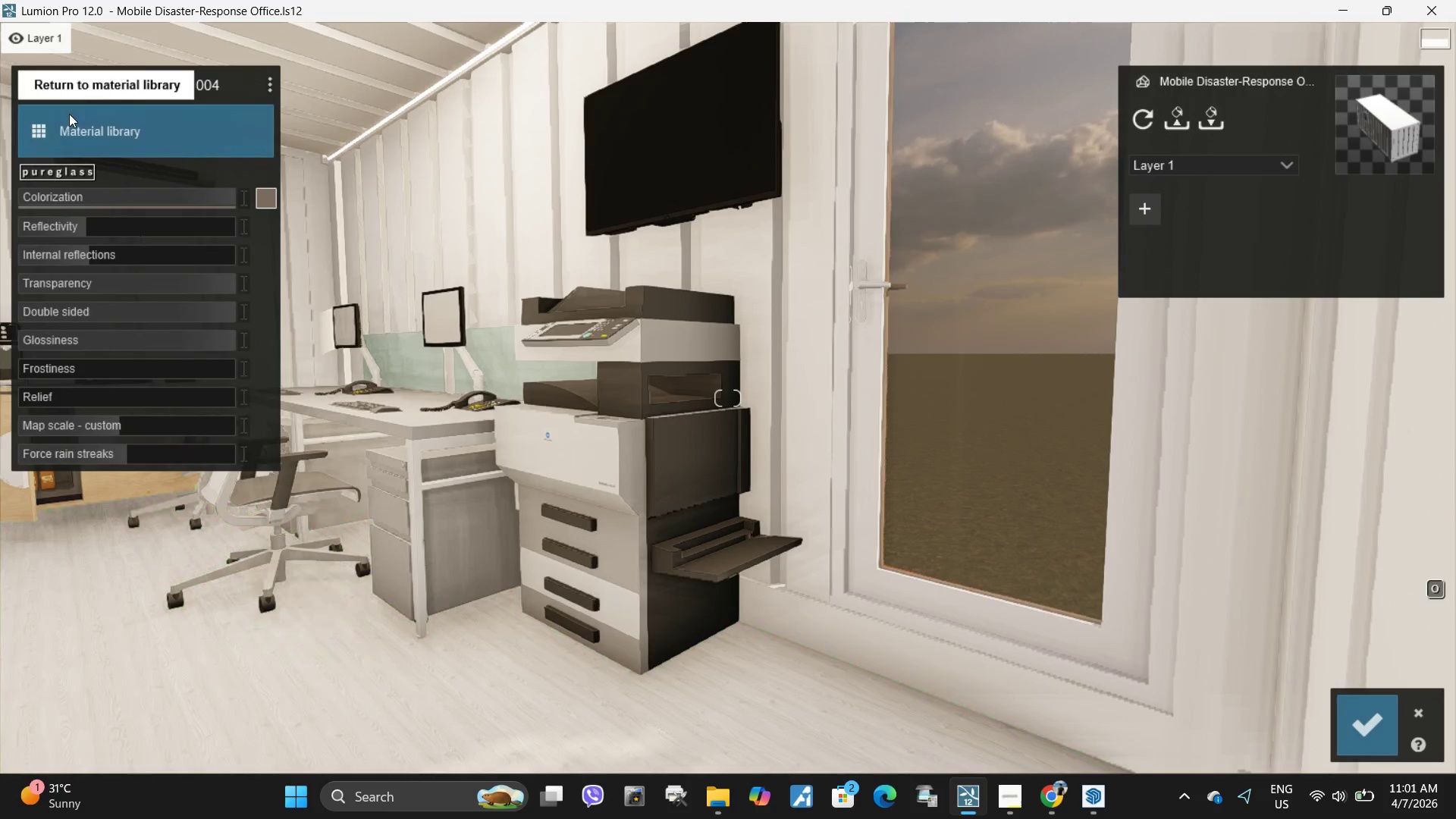 
left_click([75, 137])
 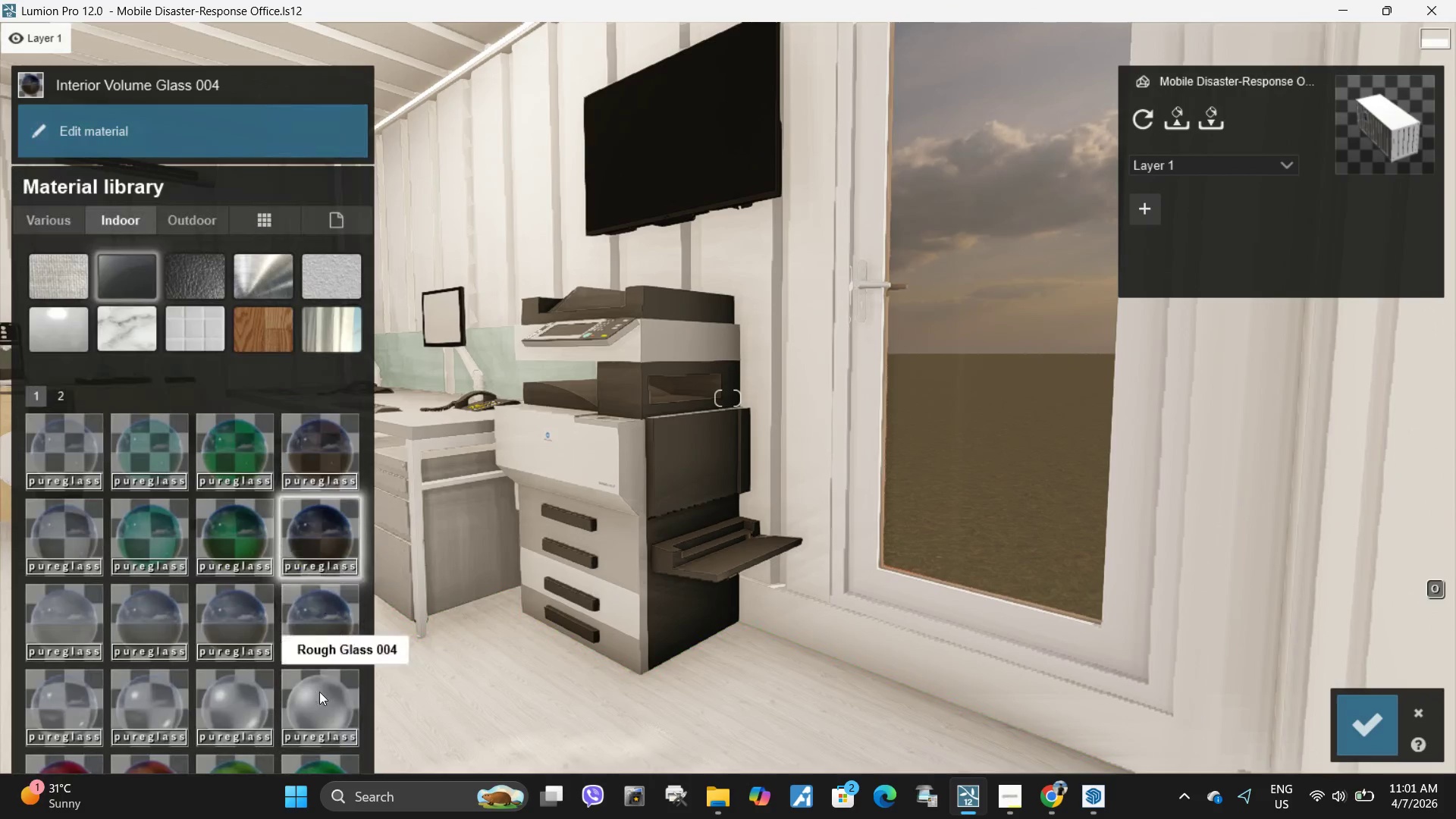 
left_click([319, 692])
 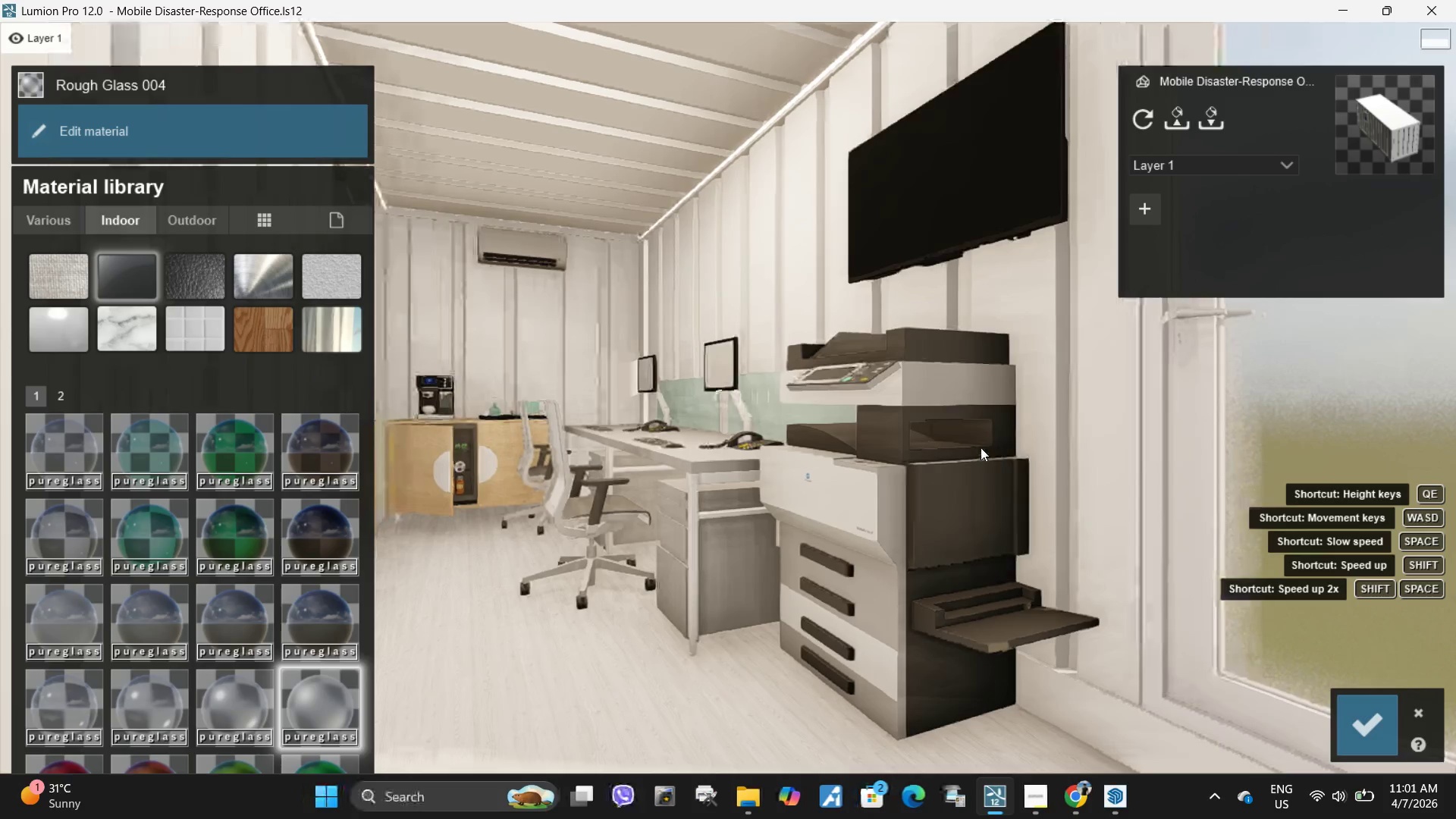 
type(qaasd)
 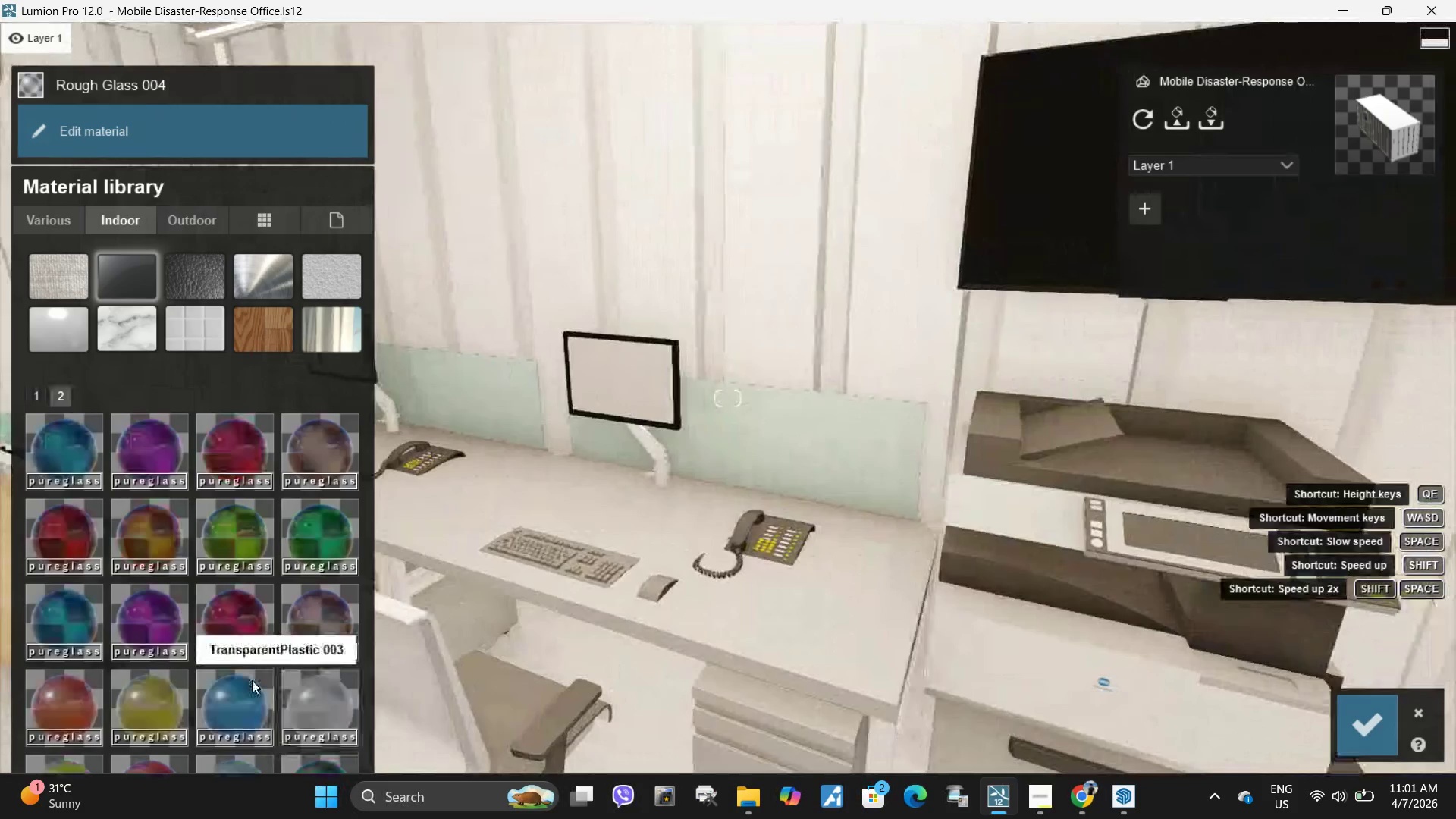 
hold_key(key=W, duration=0.38)
 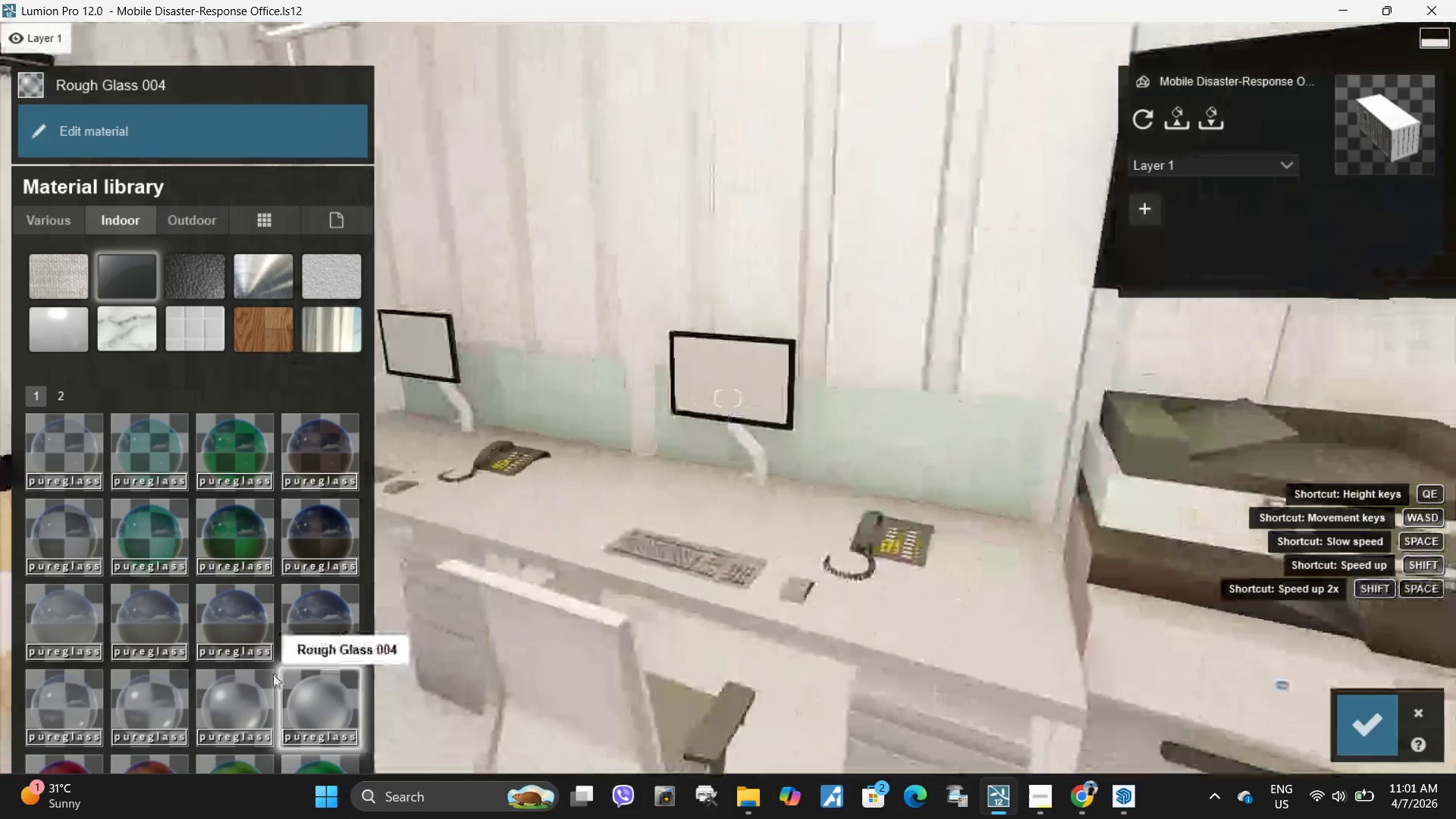 
scroll: coordinate [268, 675], scroll_direction: down, amount: 3.0
 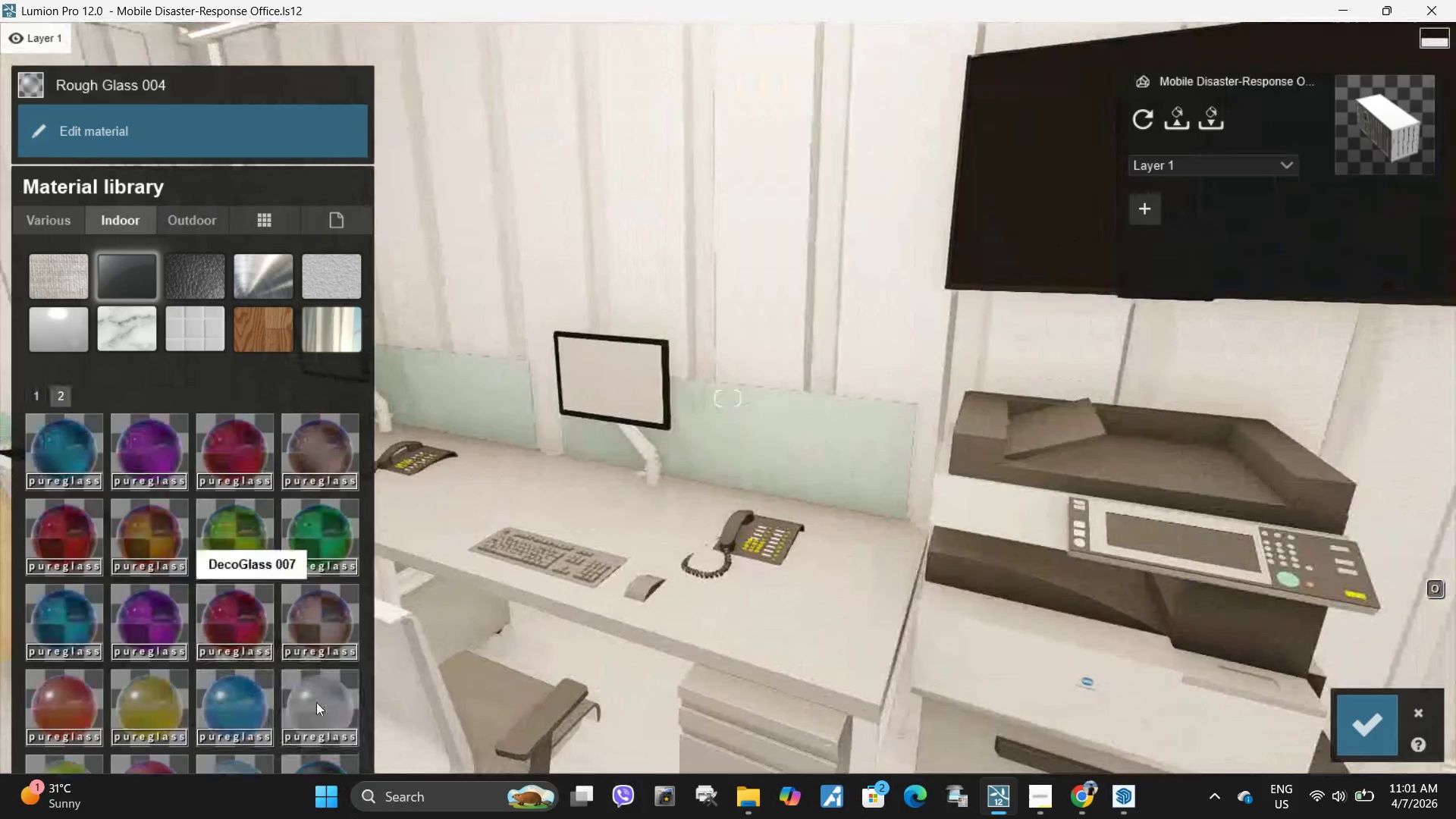 
left_click([327, 706])
 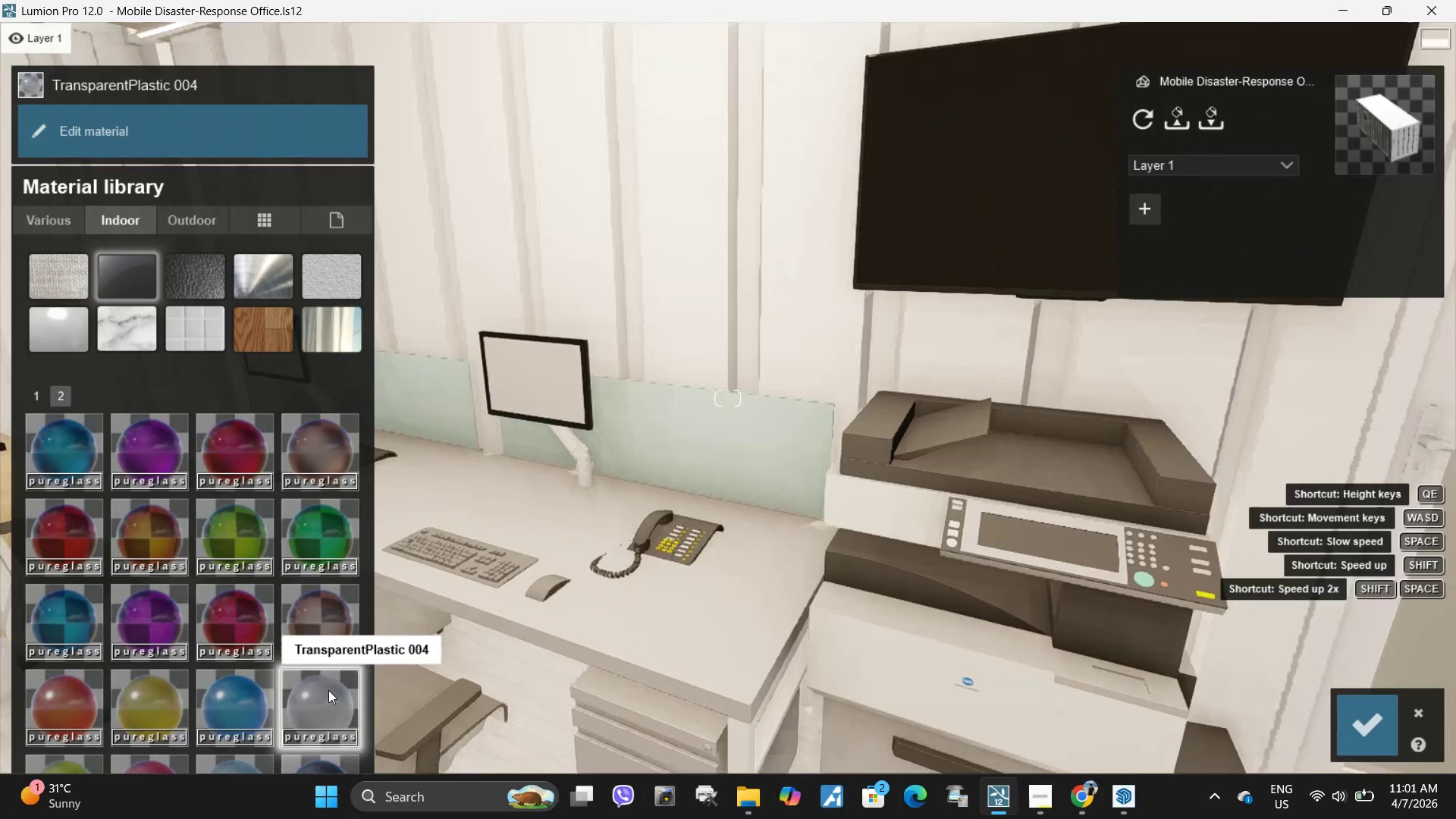 
type(dds)
 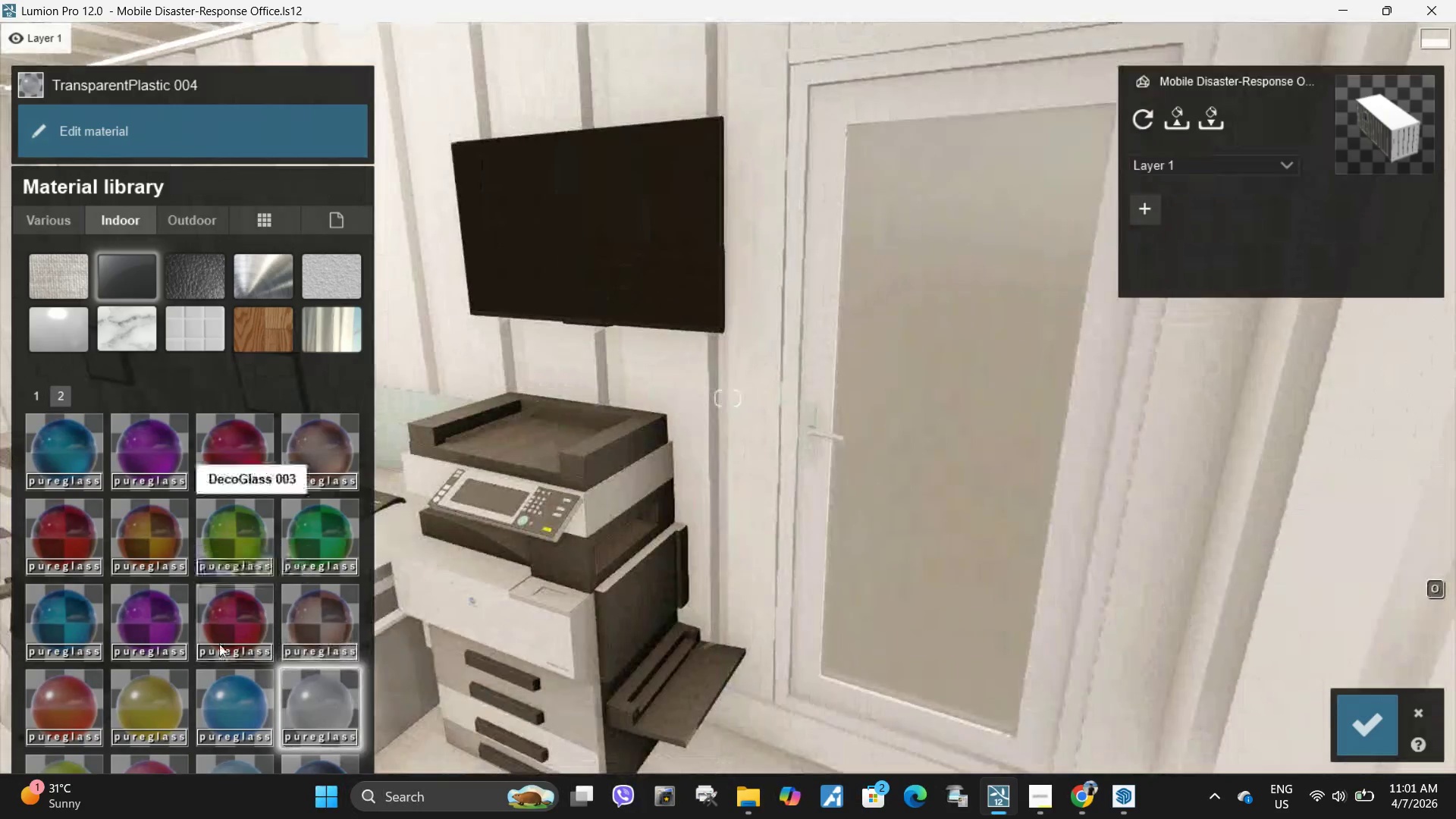 
scroll: coordinate [219, 645], scroll_direction: up, amount: 2.0
 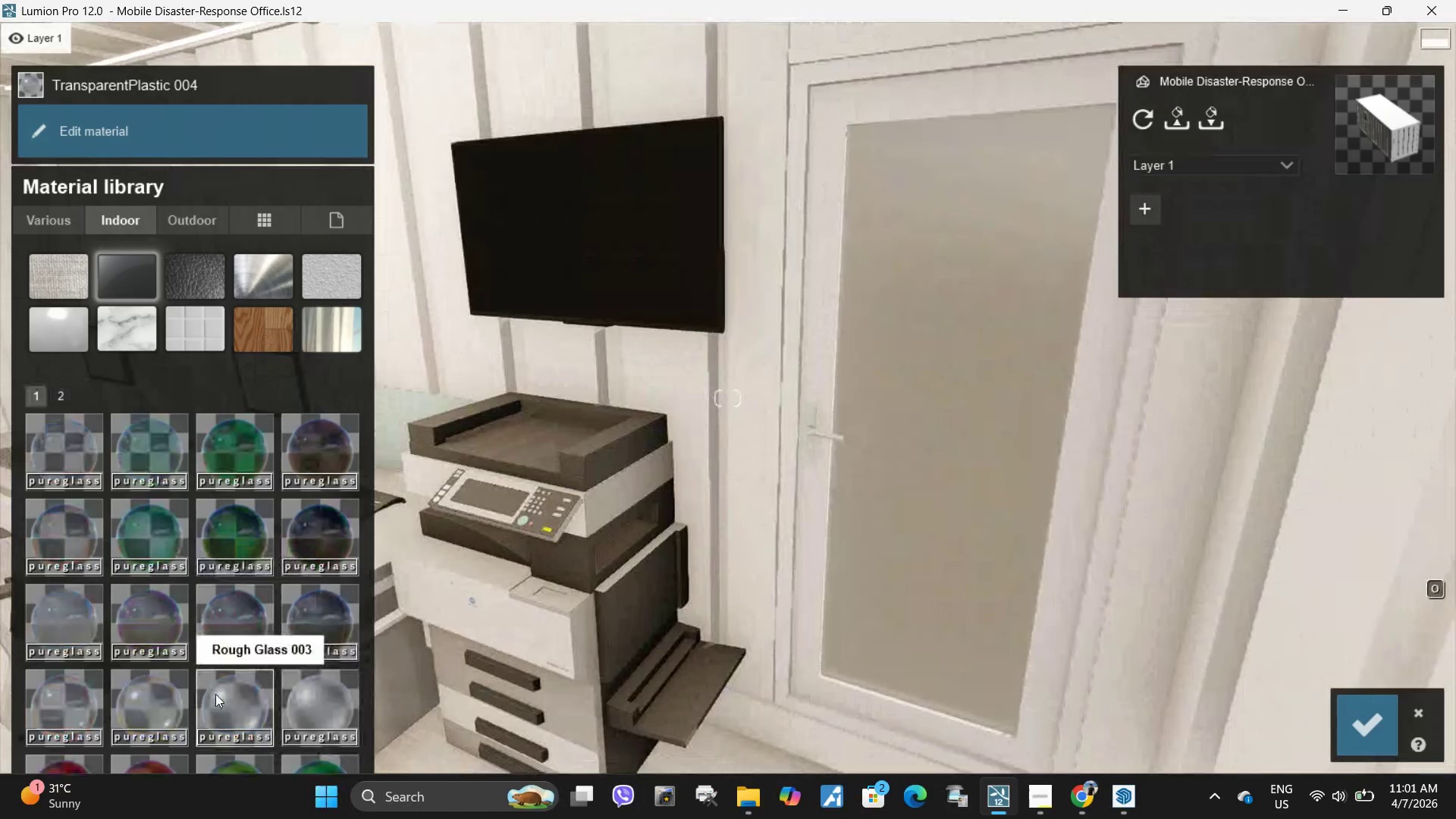 
left_click([215, 694])
 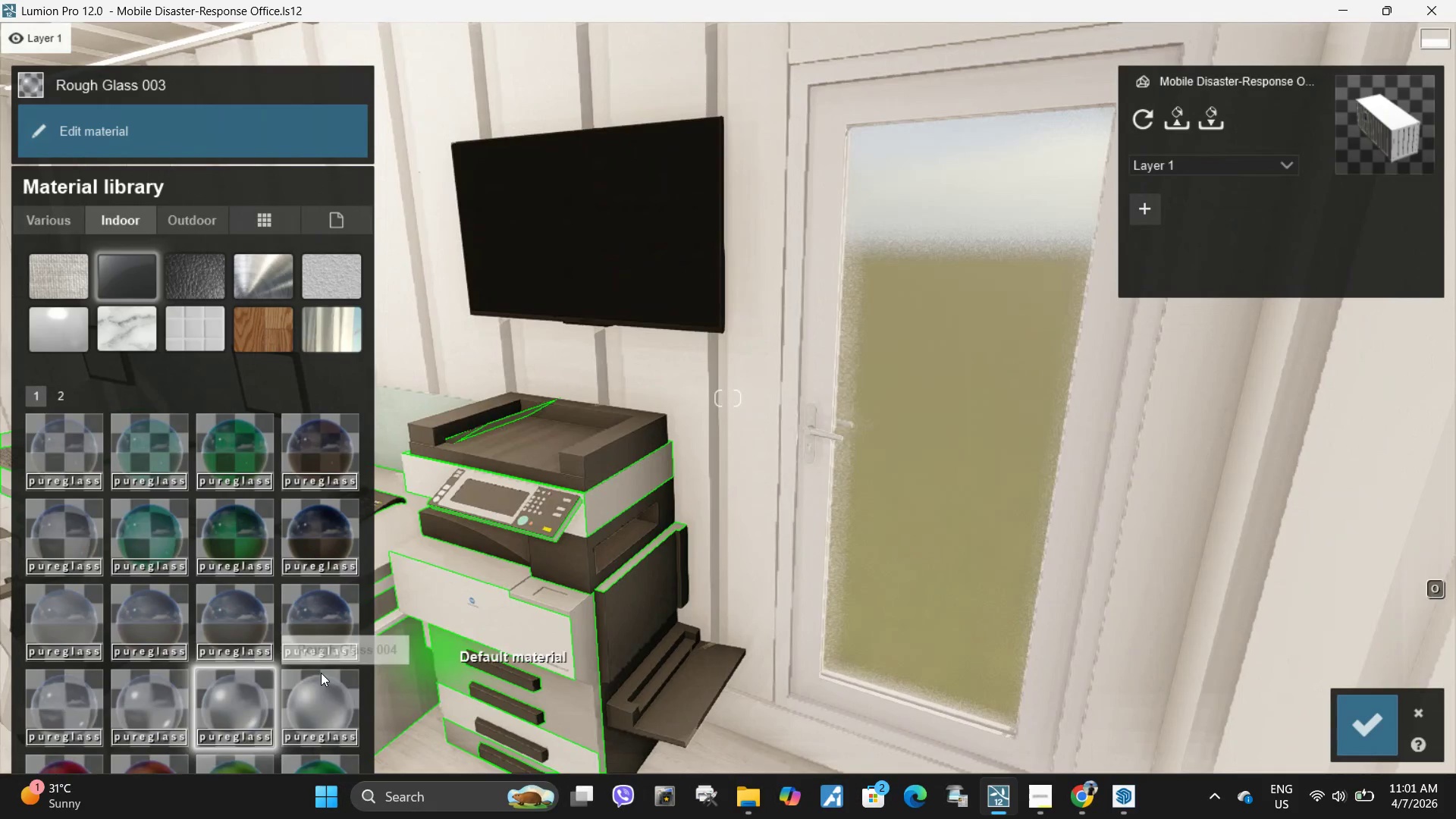 
double_click([320, 698])
 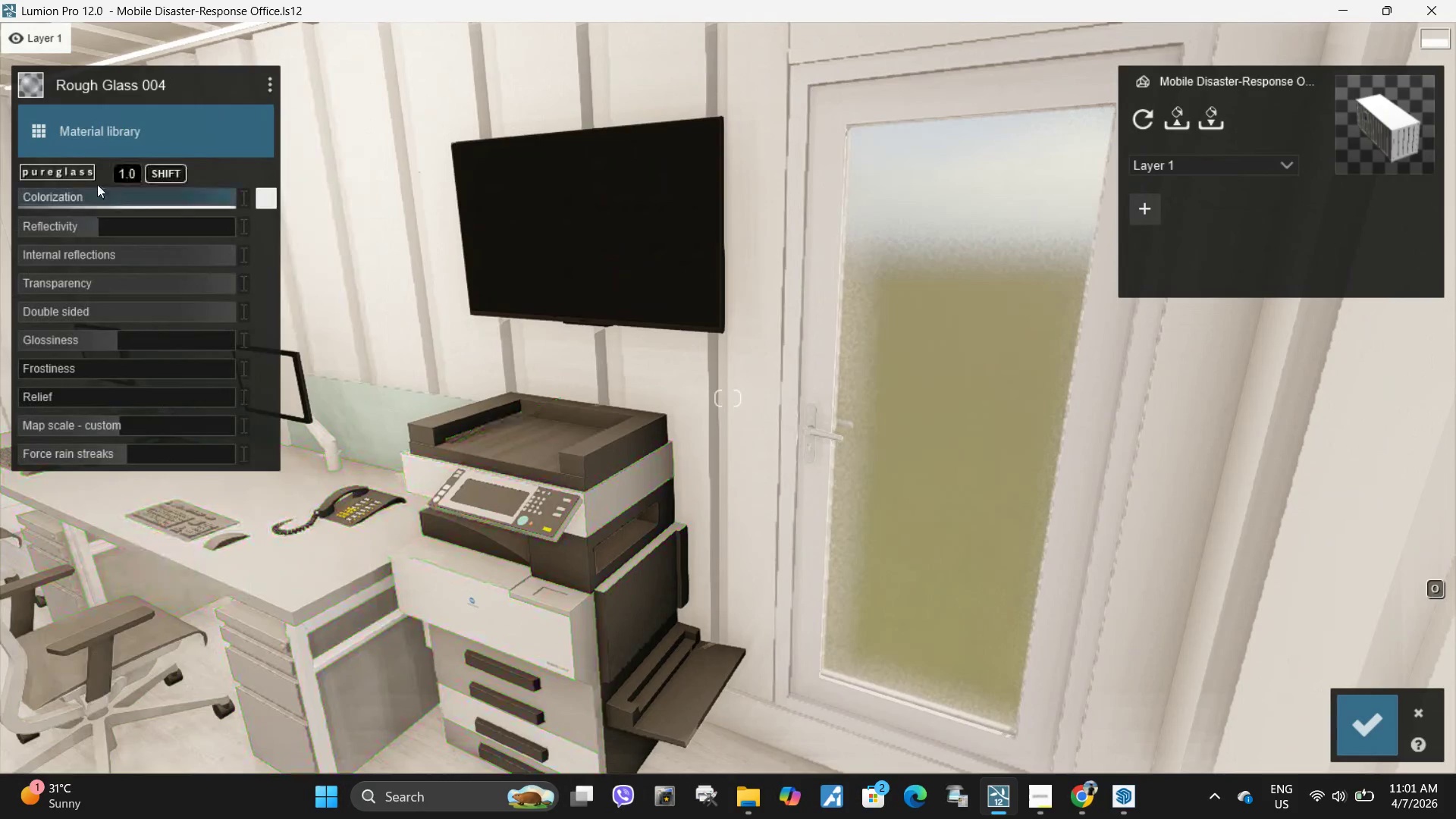 
type(awa)
 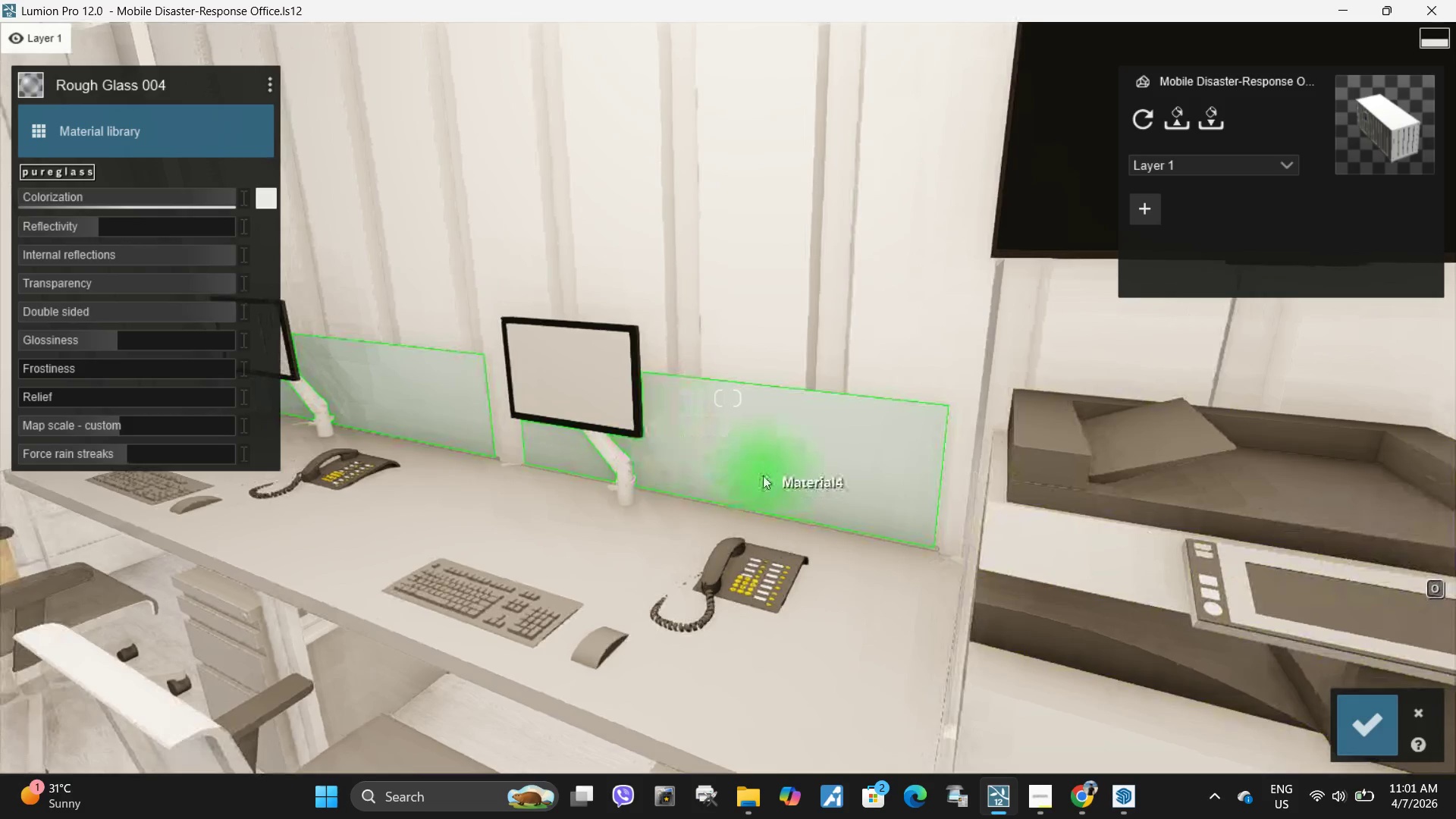 
left_click([763, 475])
 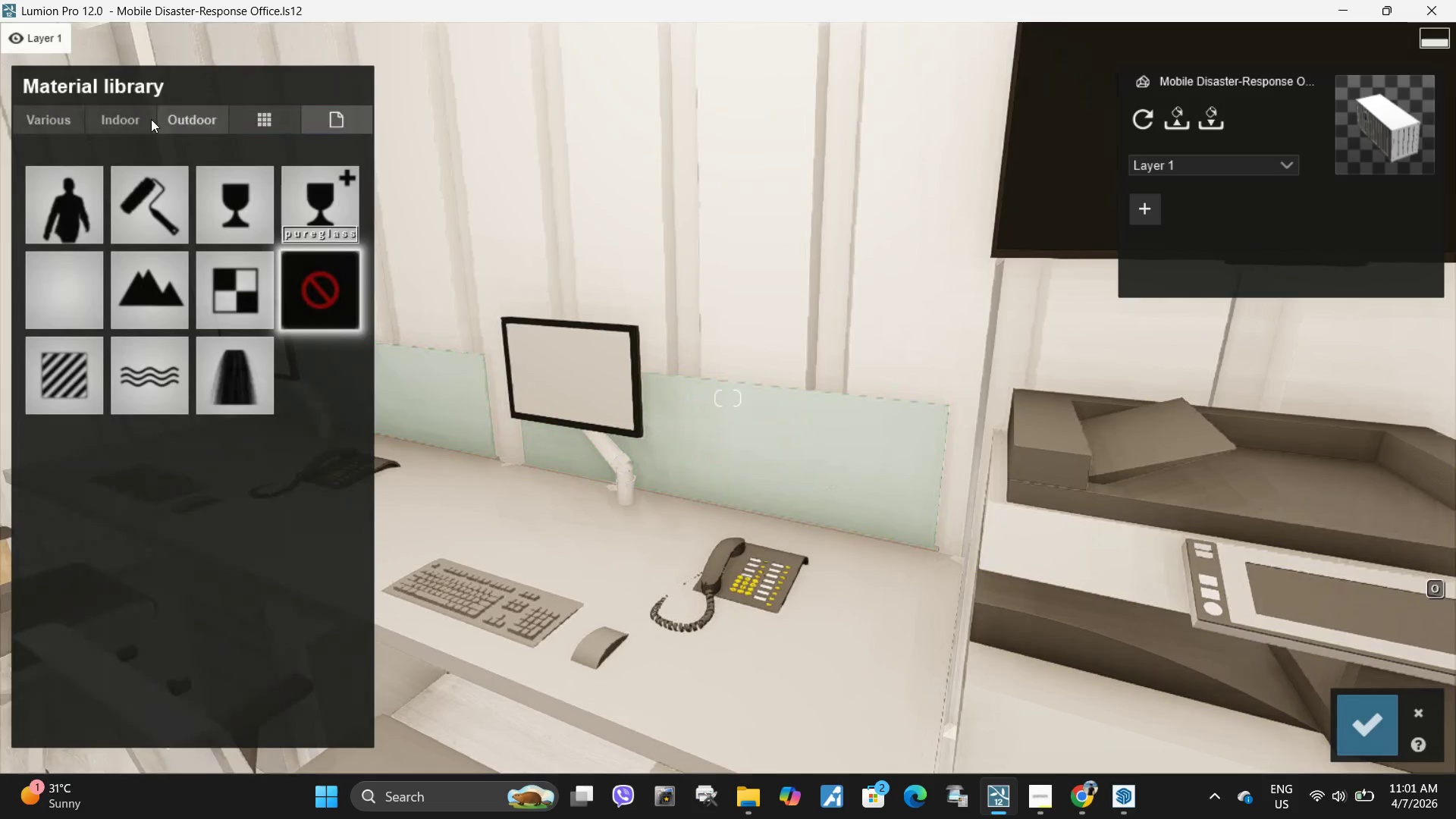 
double_click([141, 118])
 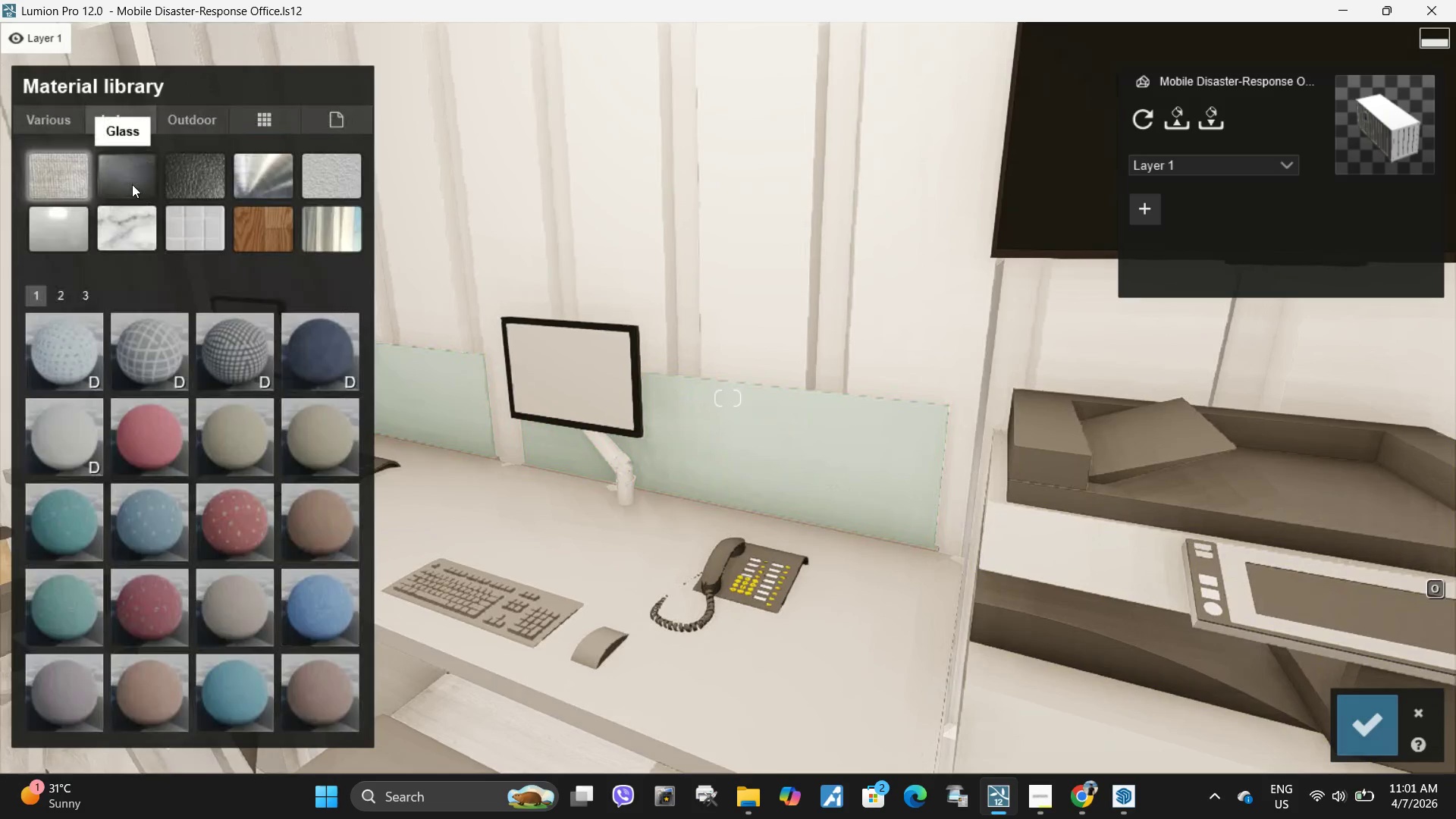 
left_click([132, 184])
 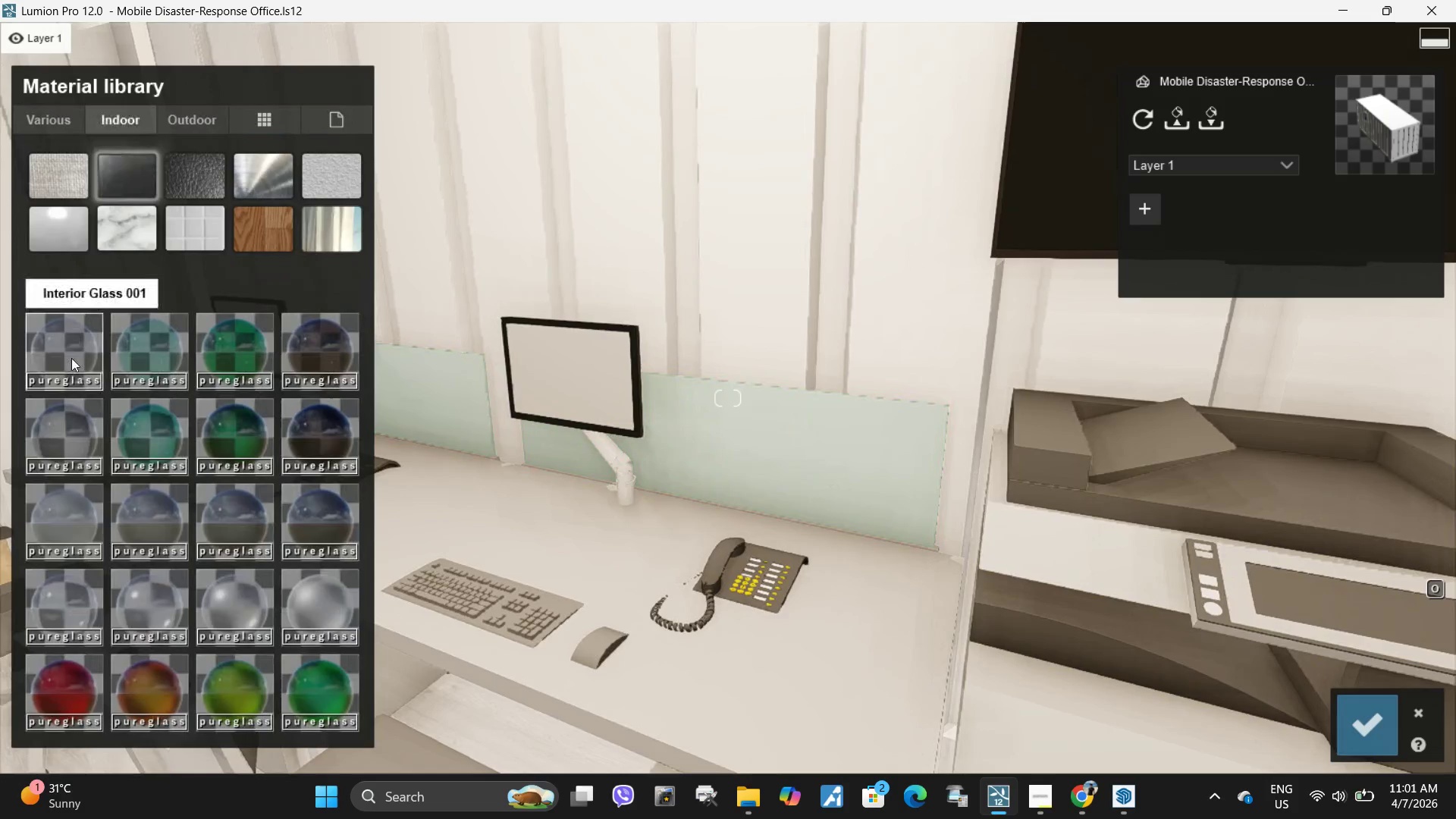 
double_click([71, 358])
 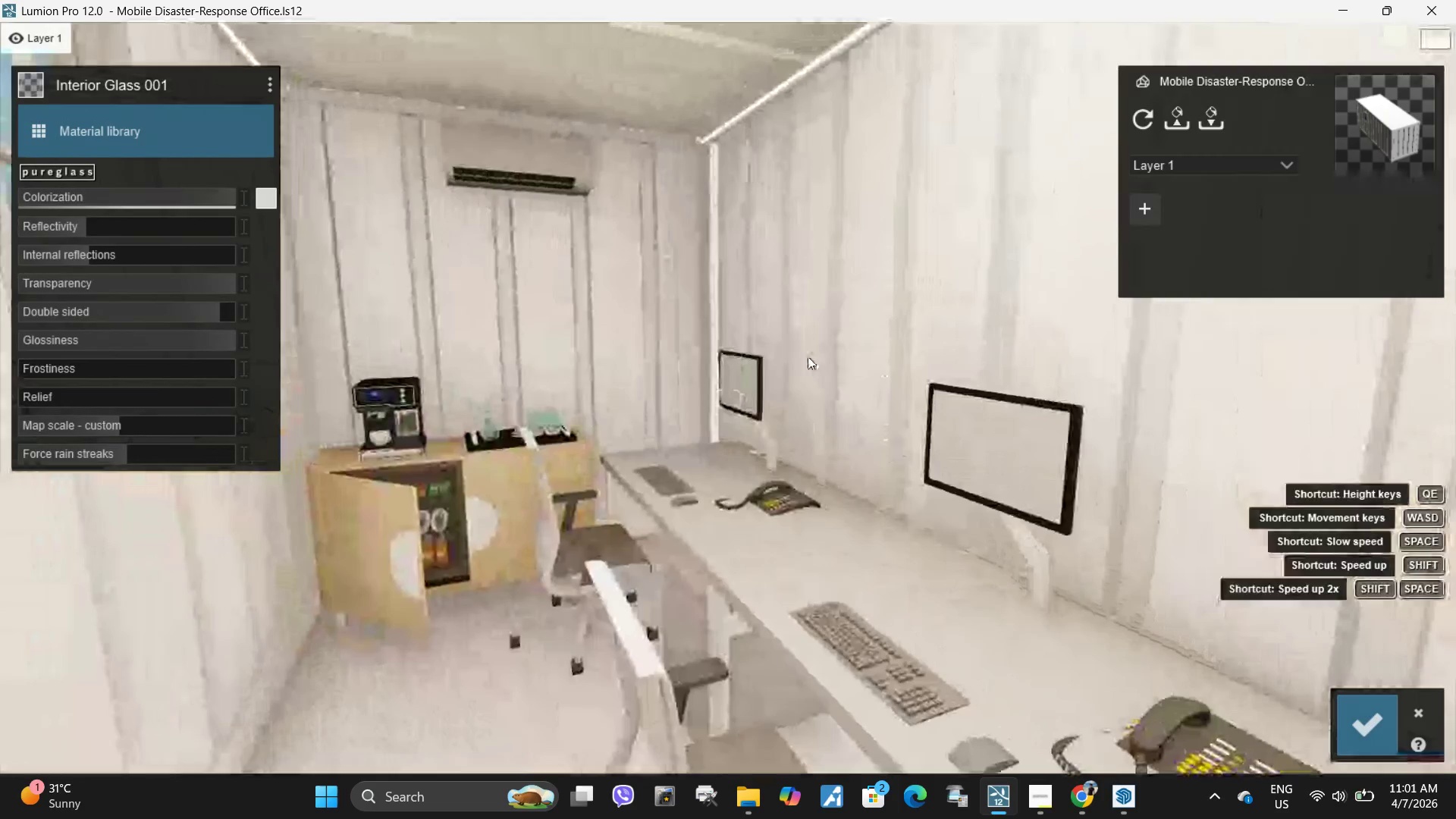 
left_click([146, 147])
 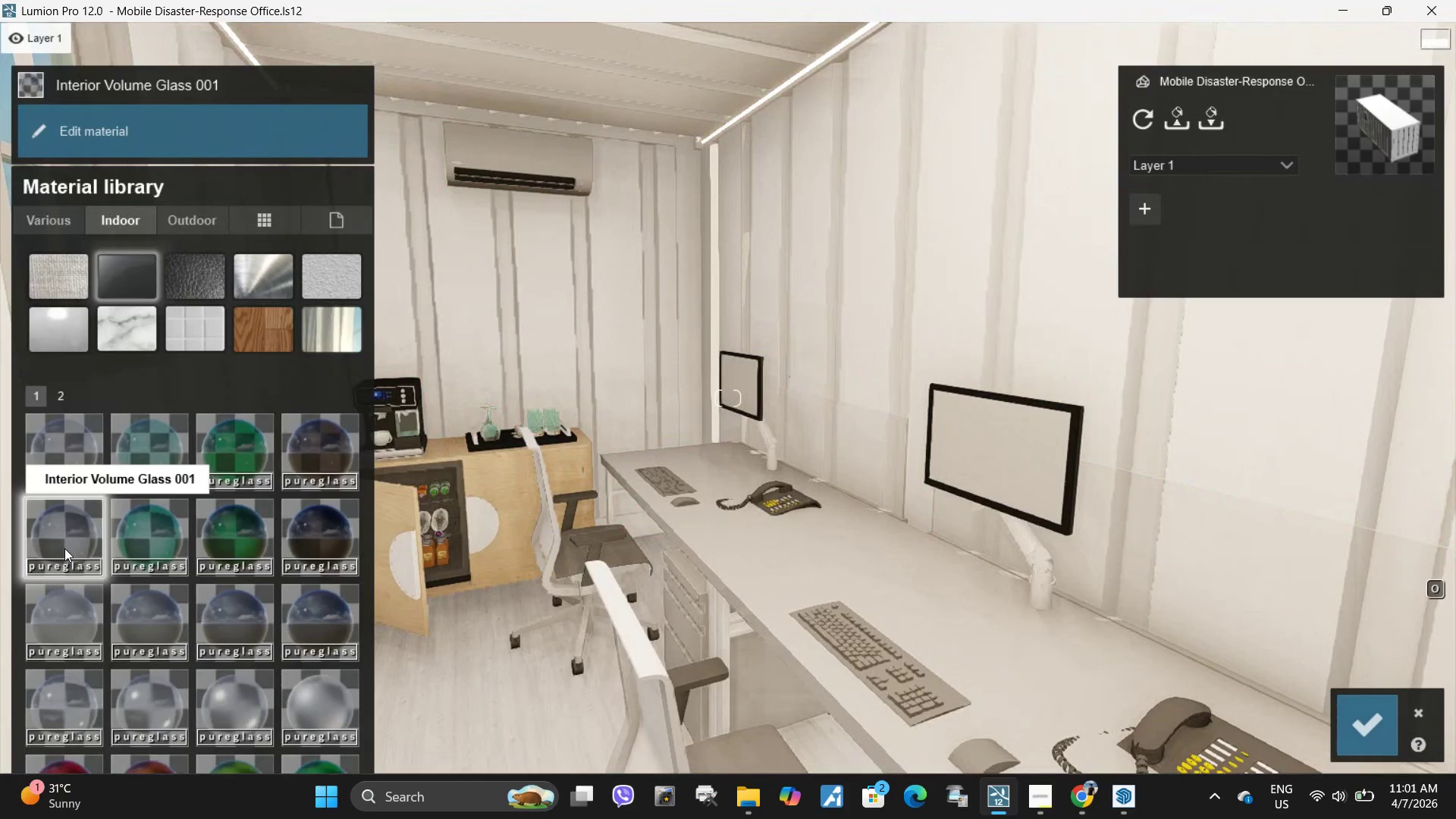 
left_click([122, 541])
 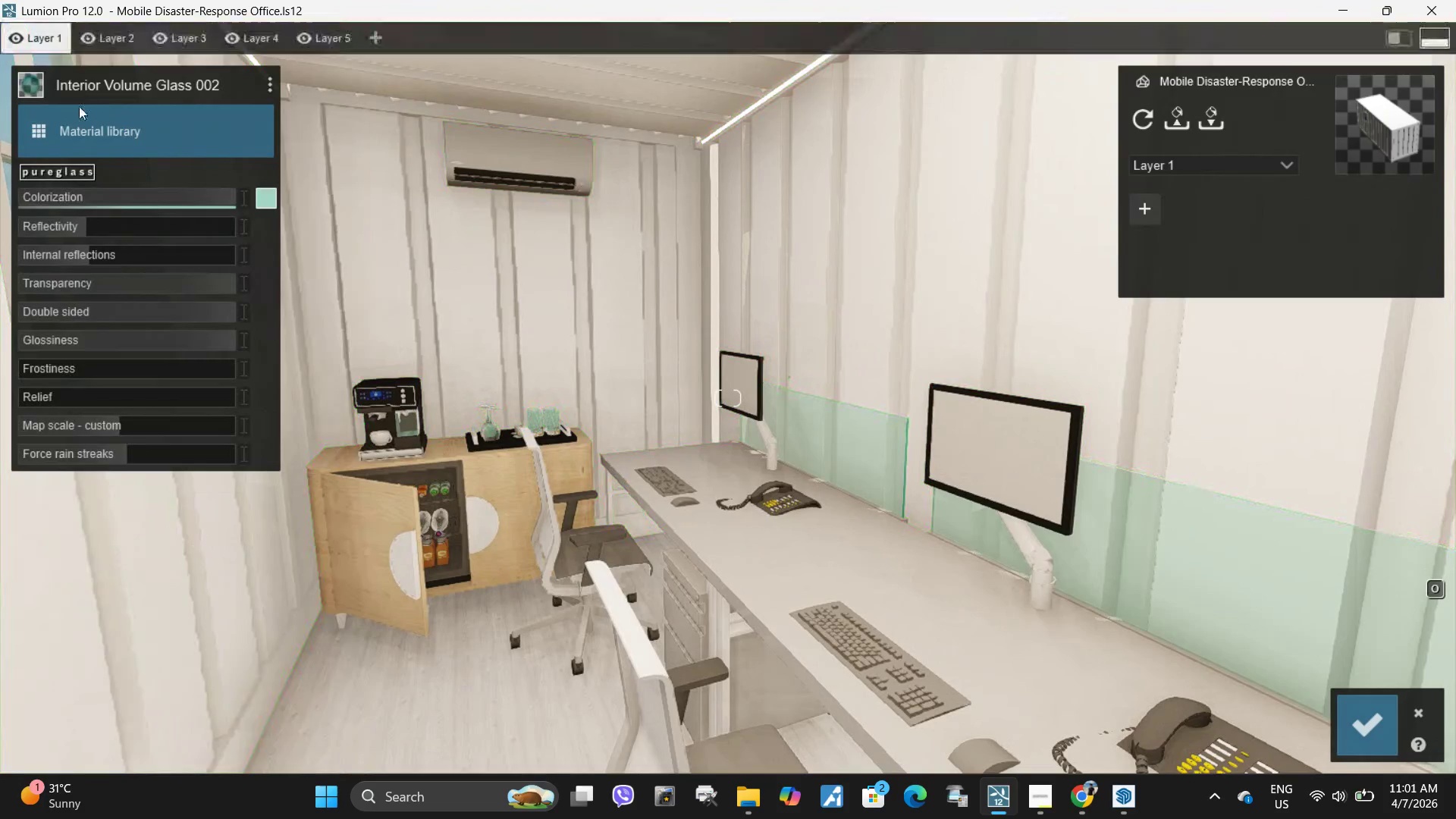 
left_click([83, 134])
 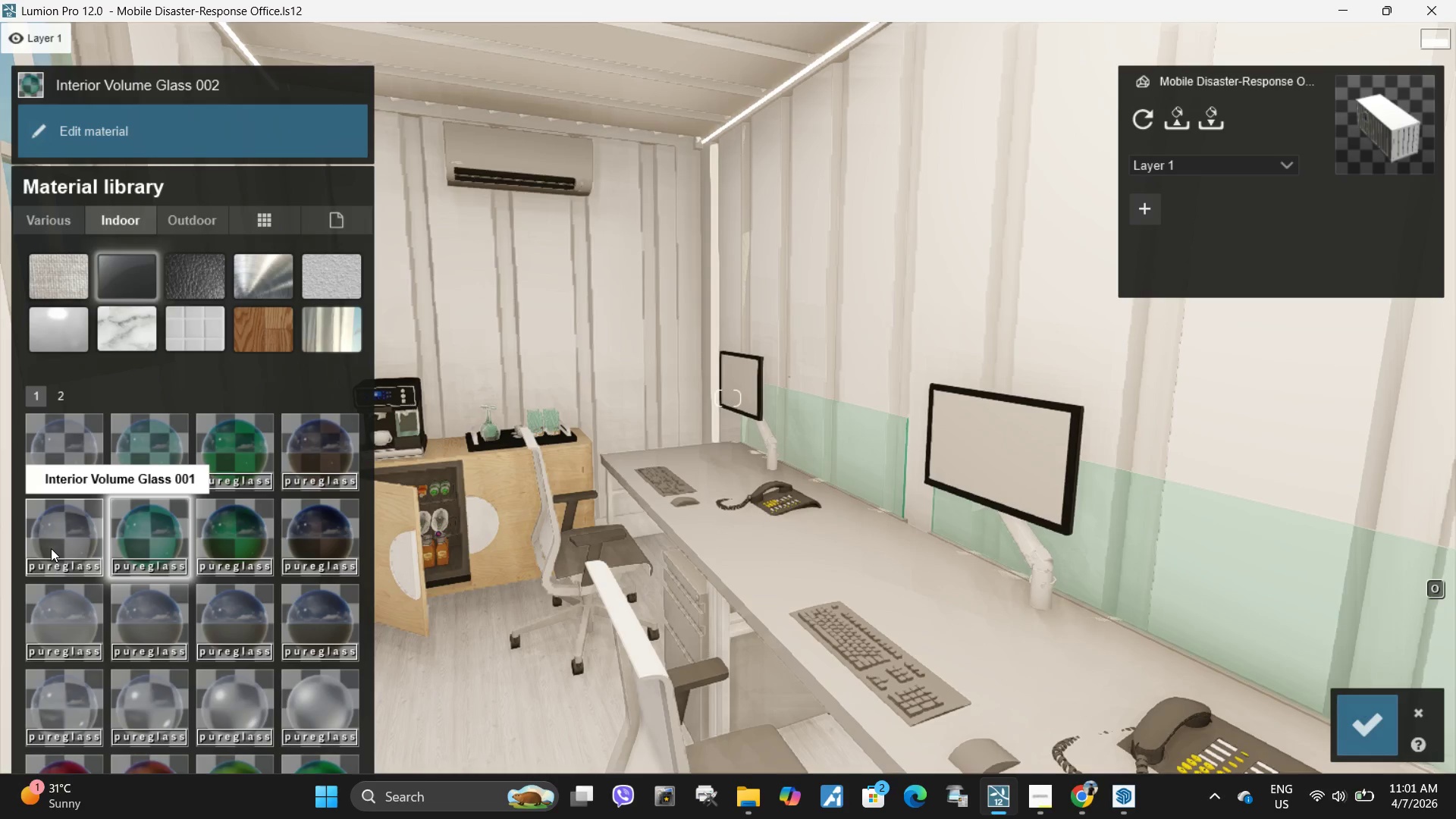 
left_click([53, 544])
 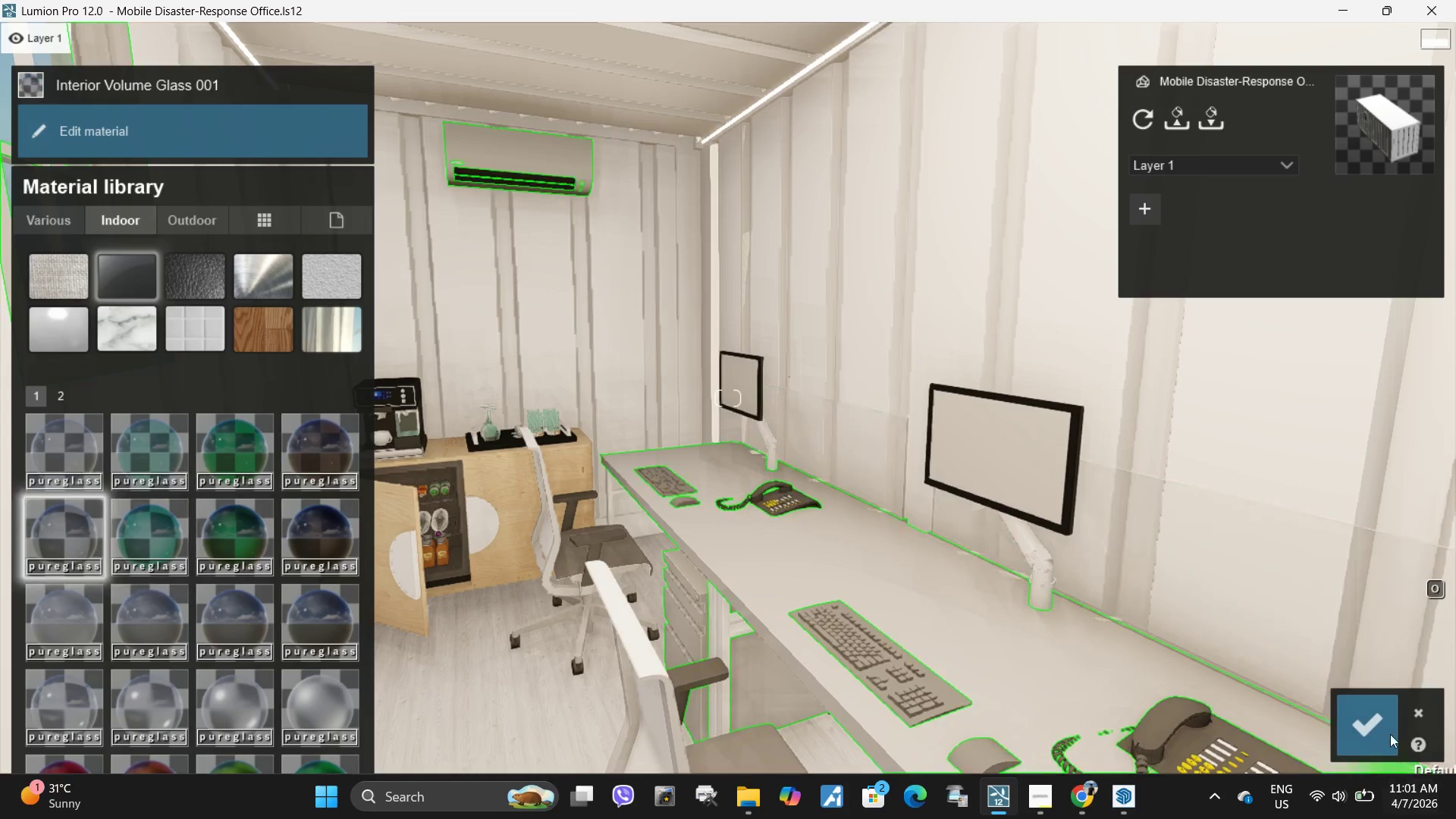 
left_click([1373, 723])
 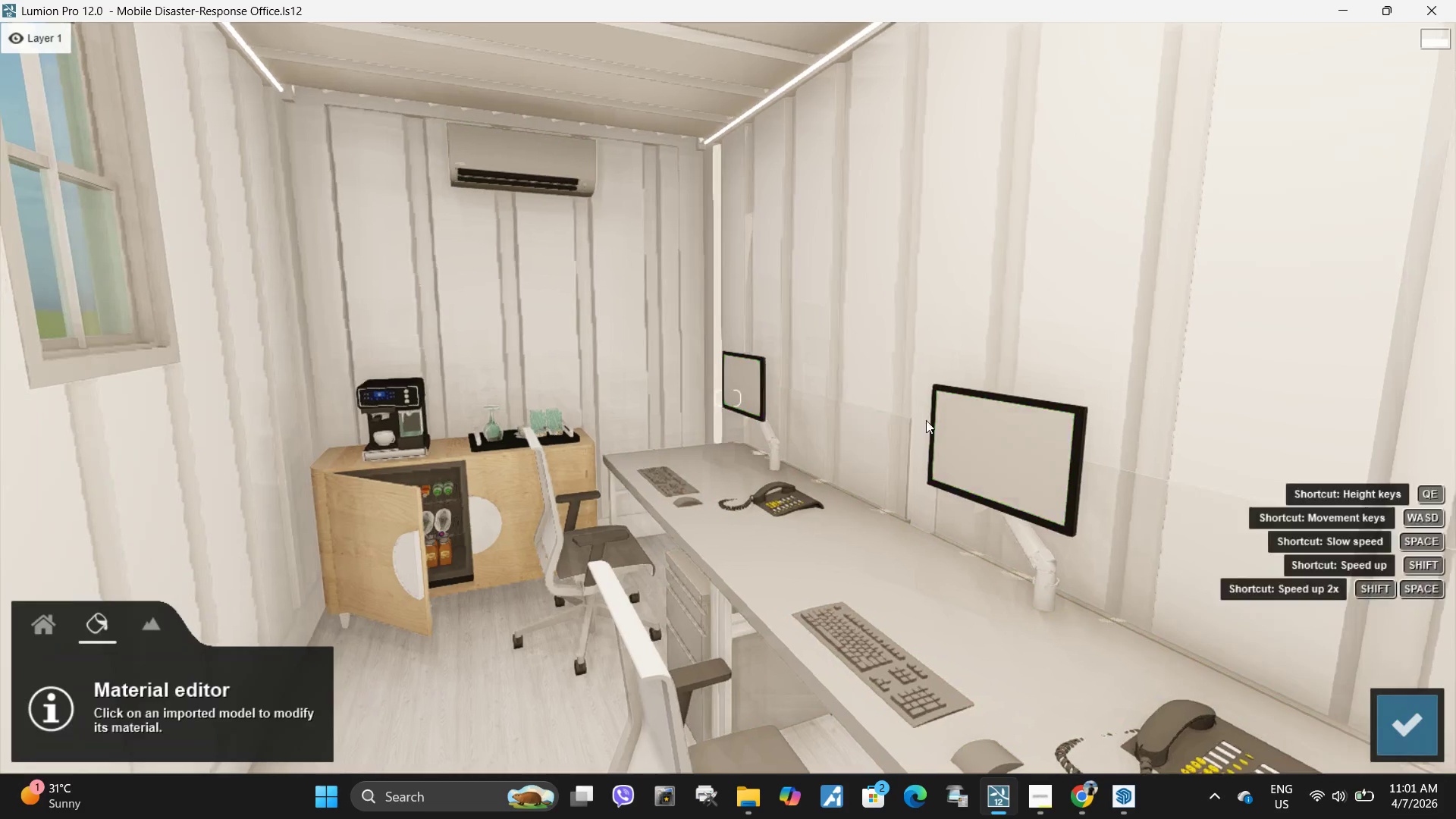 
type(essd)
 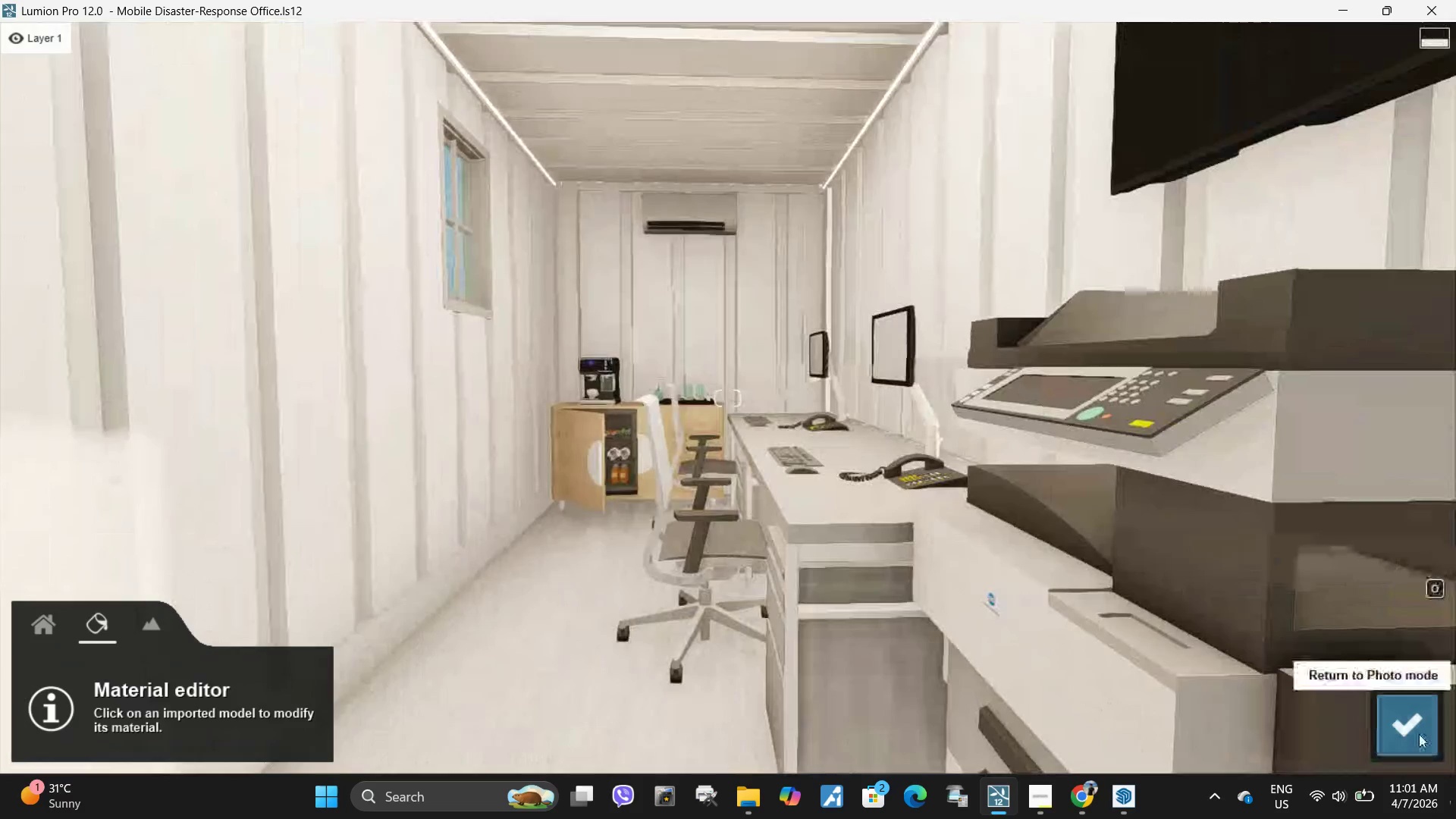 
left_click([1419, 734])
 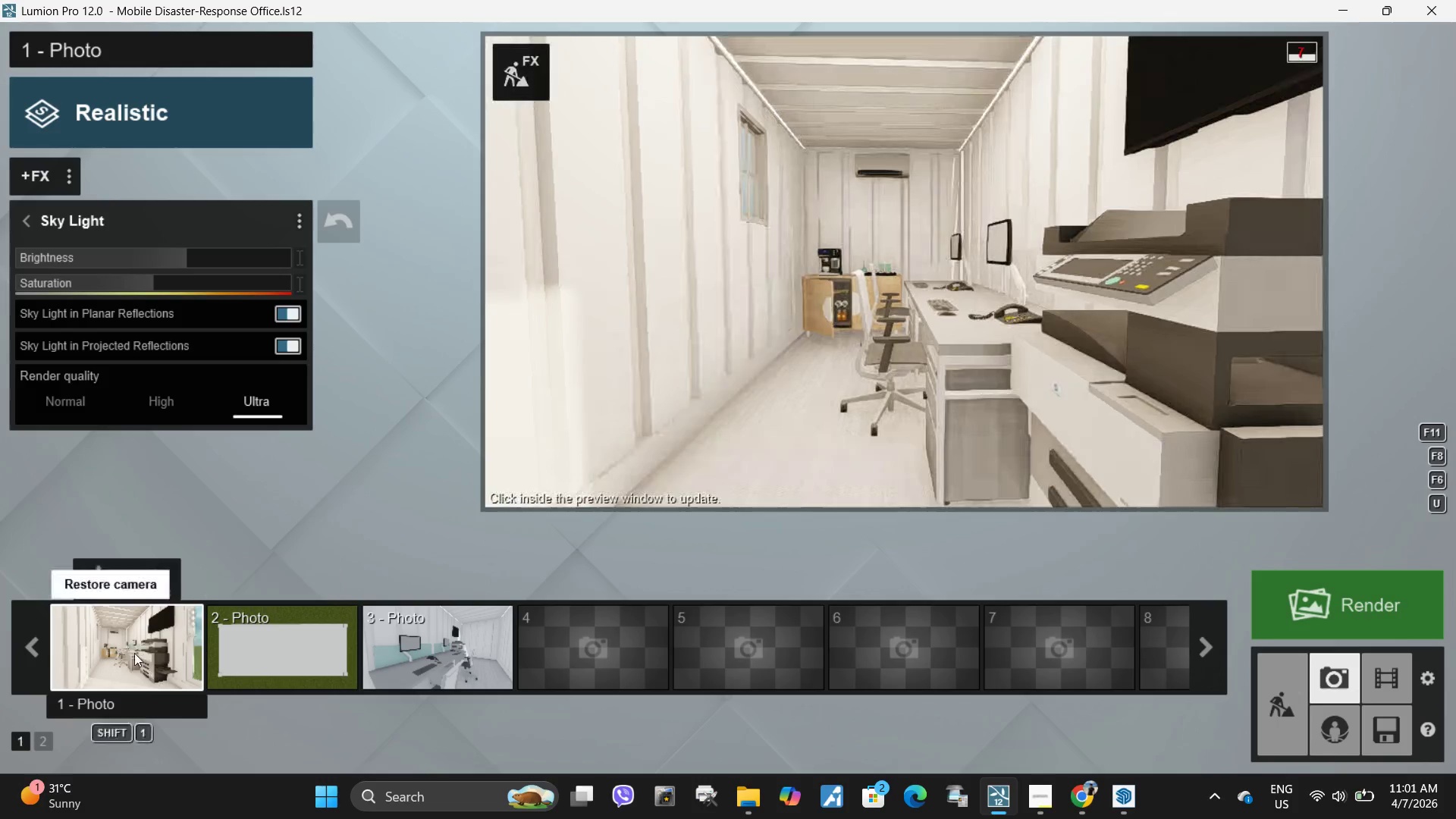 
double_click([802, 316])
 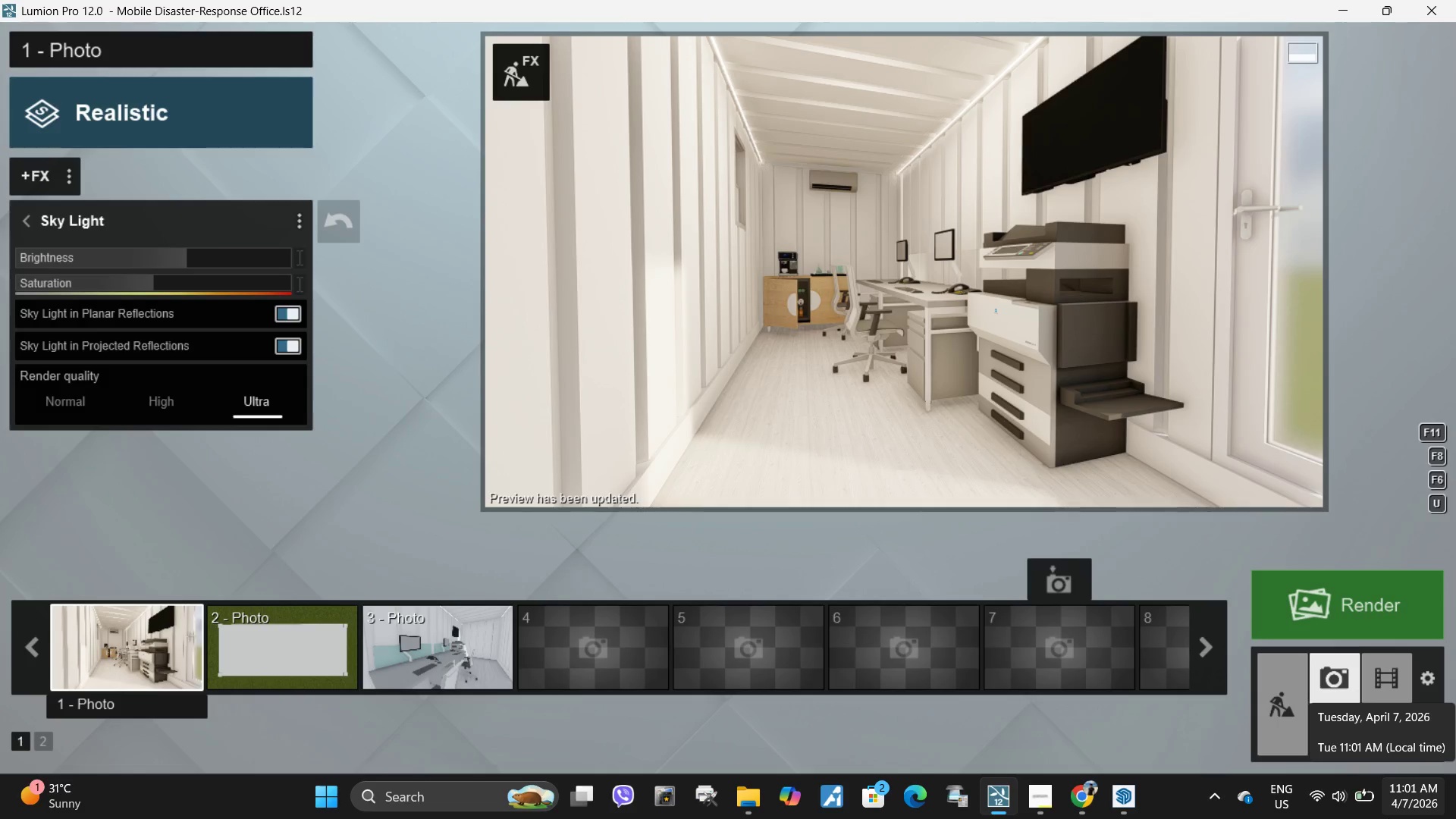 
wait(24.26)
 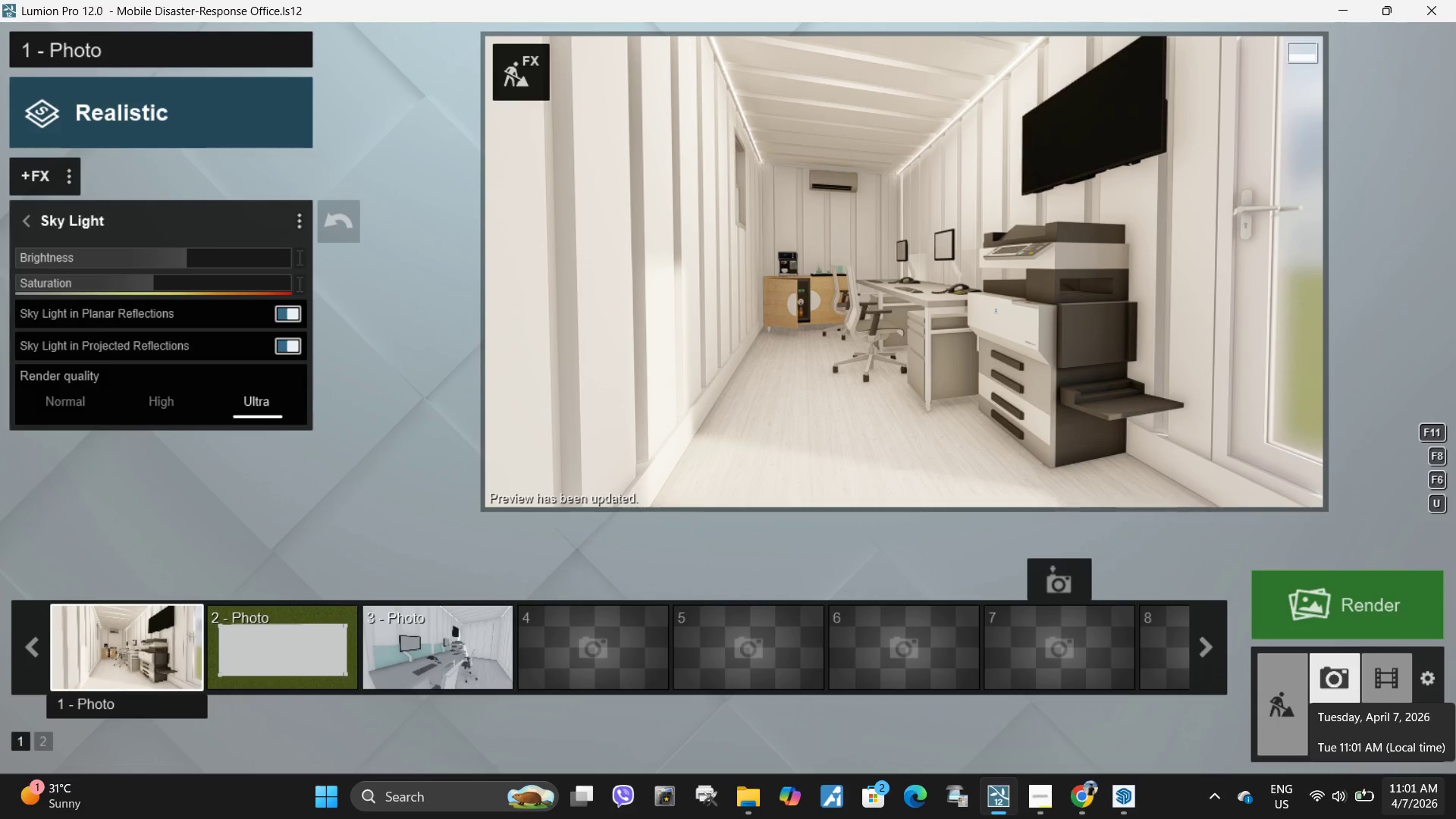 
mouse_move([380, 660])
 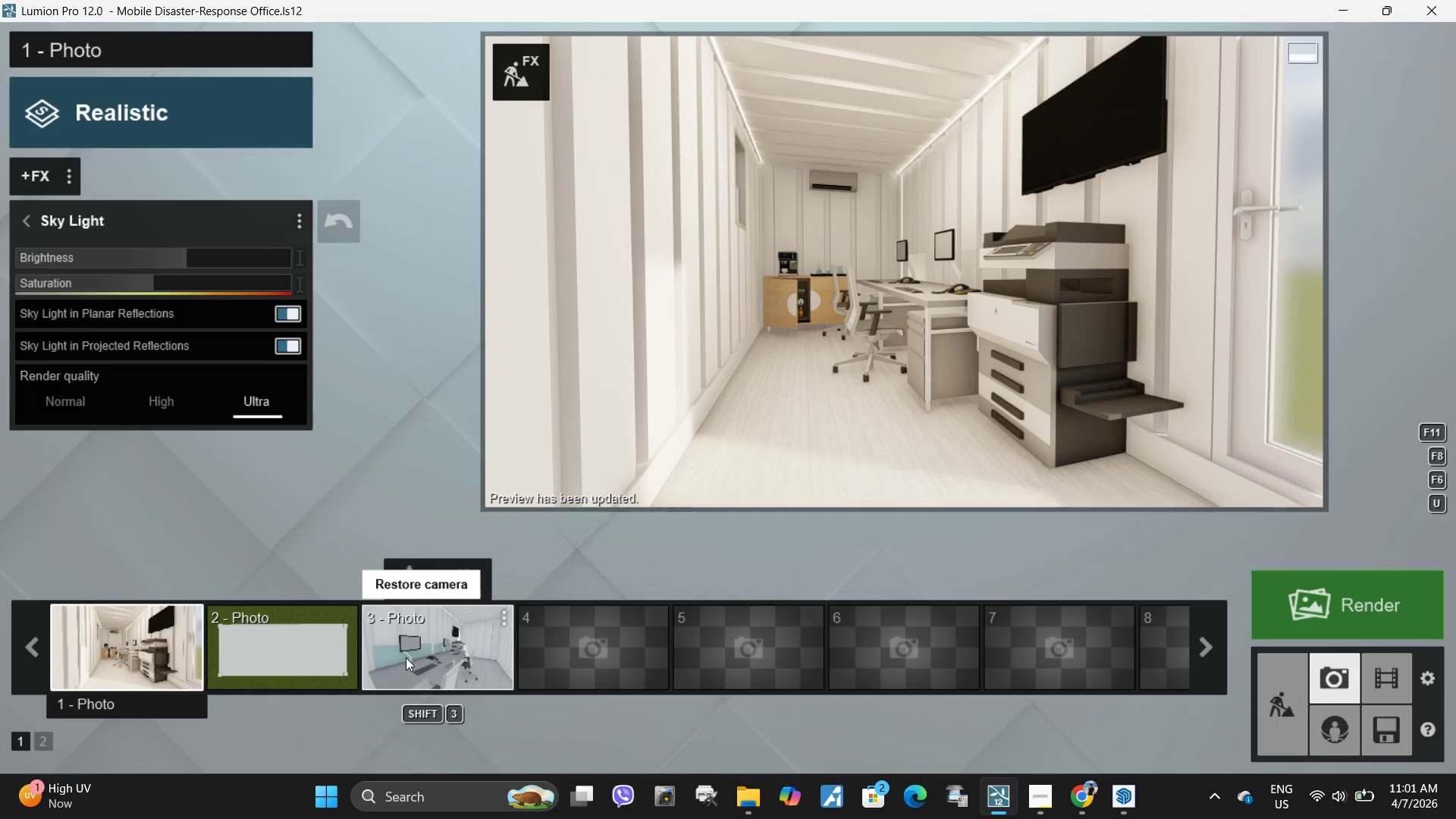 
double_click([406, 657])
 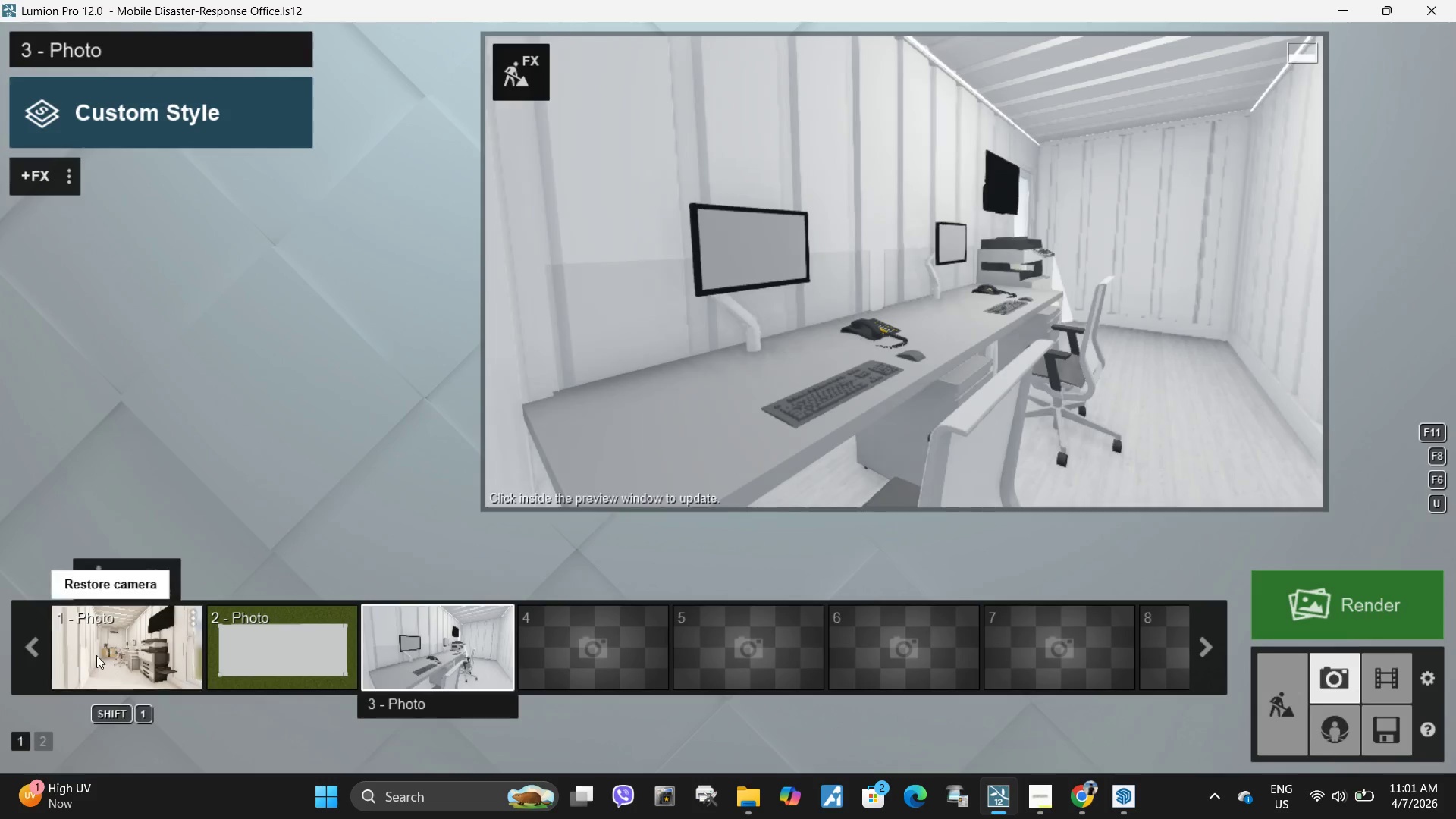 
left_click([115, 651])
 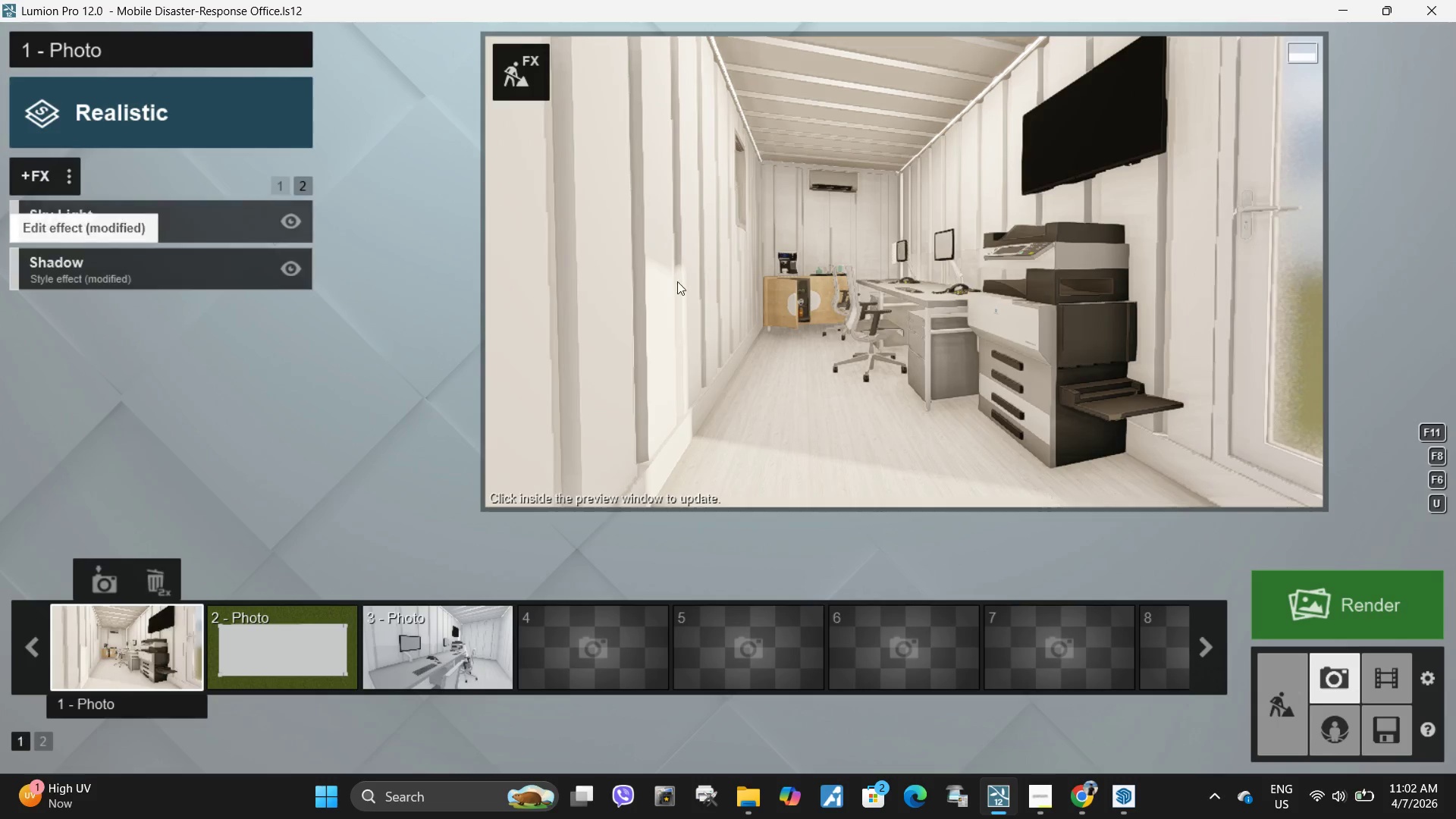 
left_click([824, 259])
 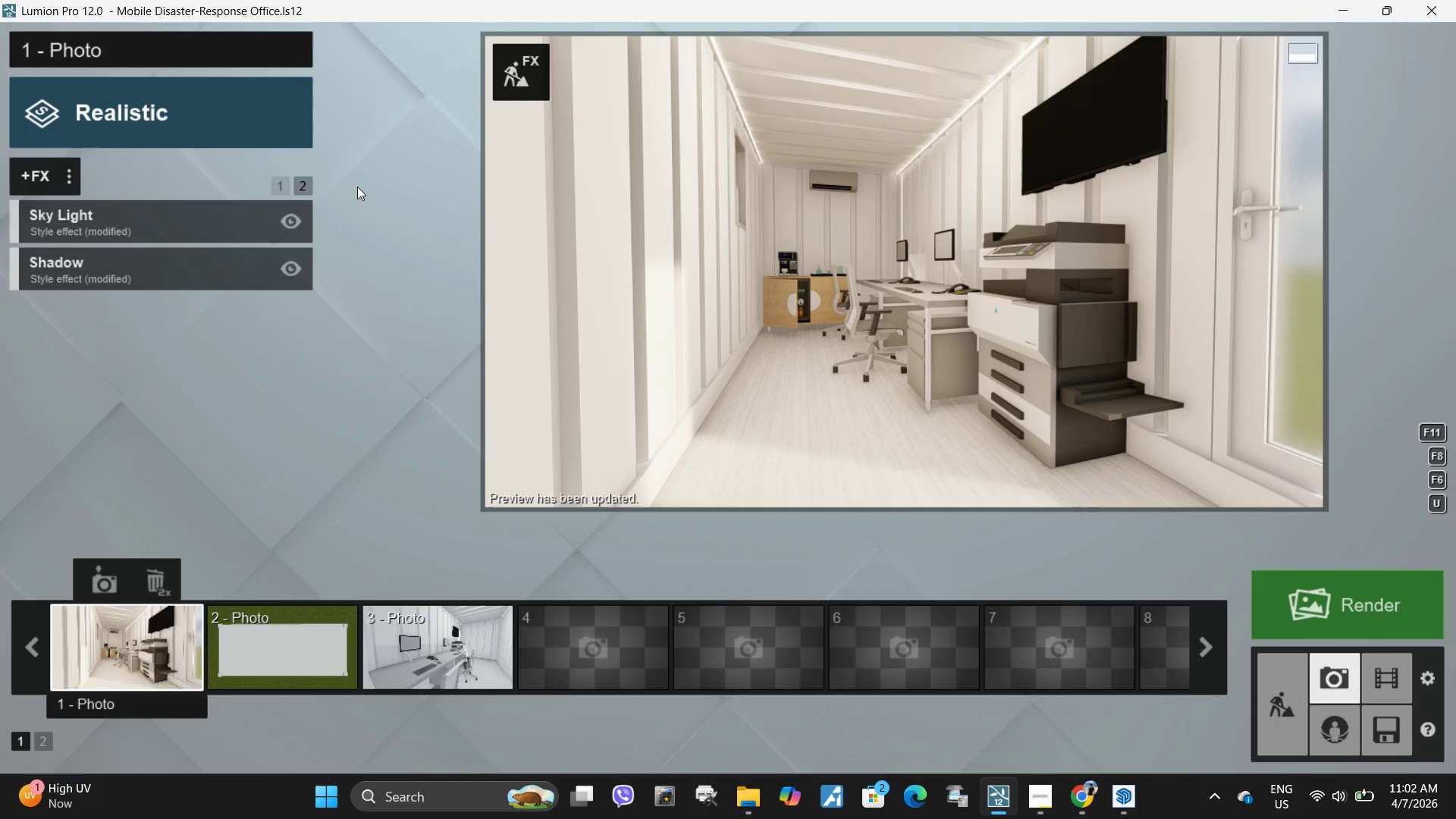 
left_click([286, 187])
 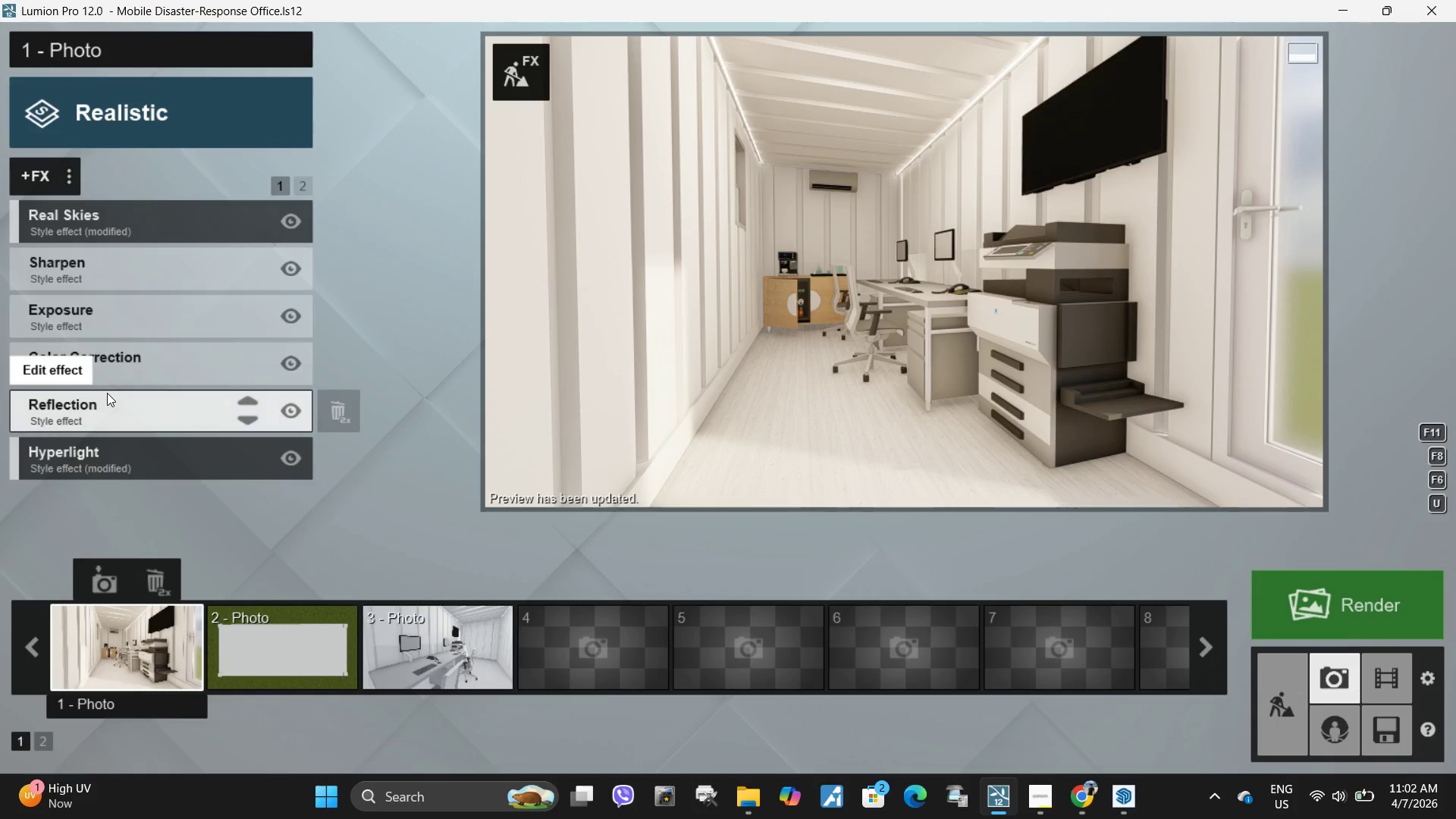 
left_click([107, 393])
 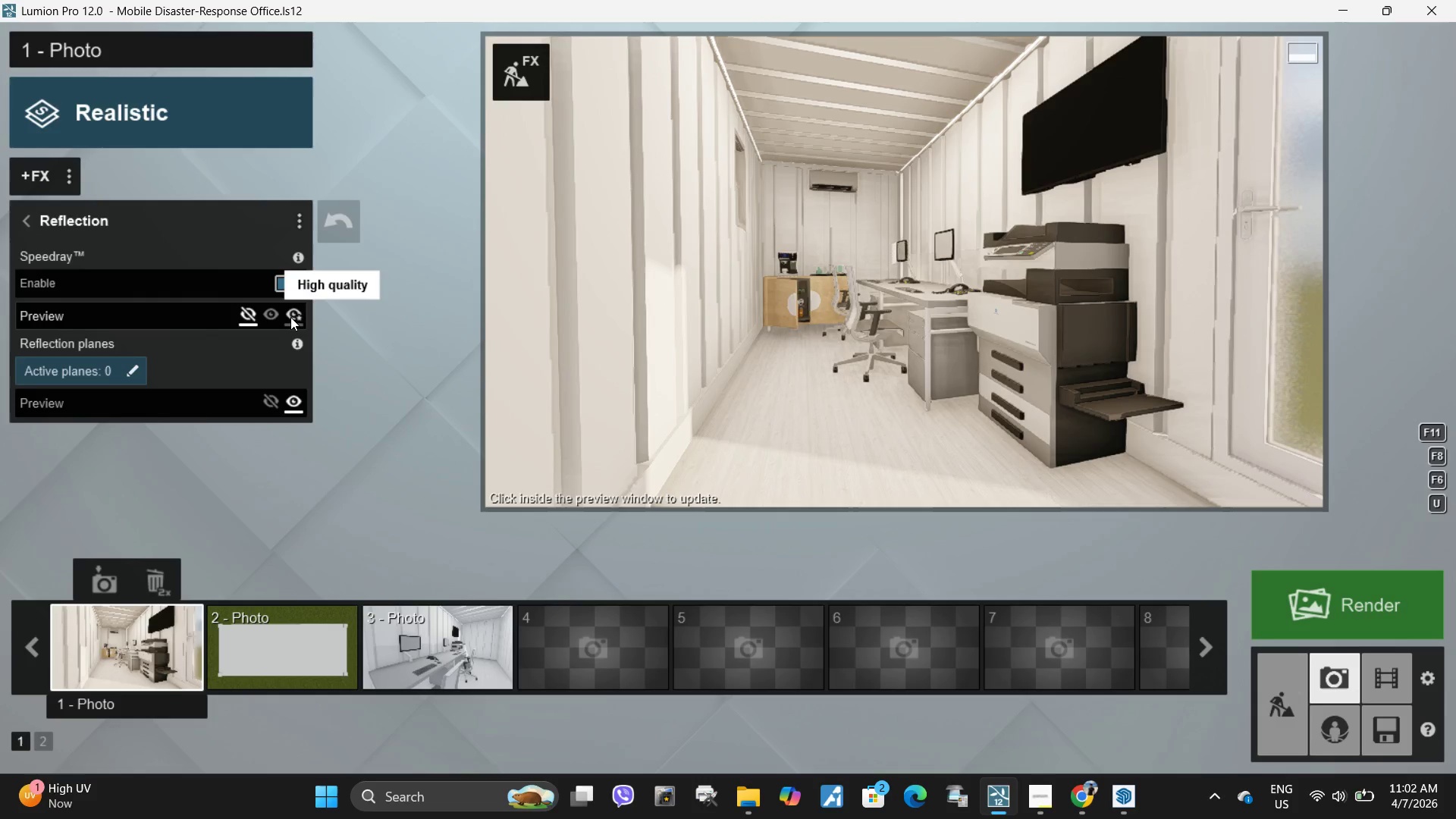 
double_click([290, 315])
 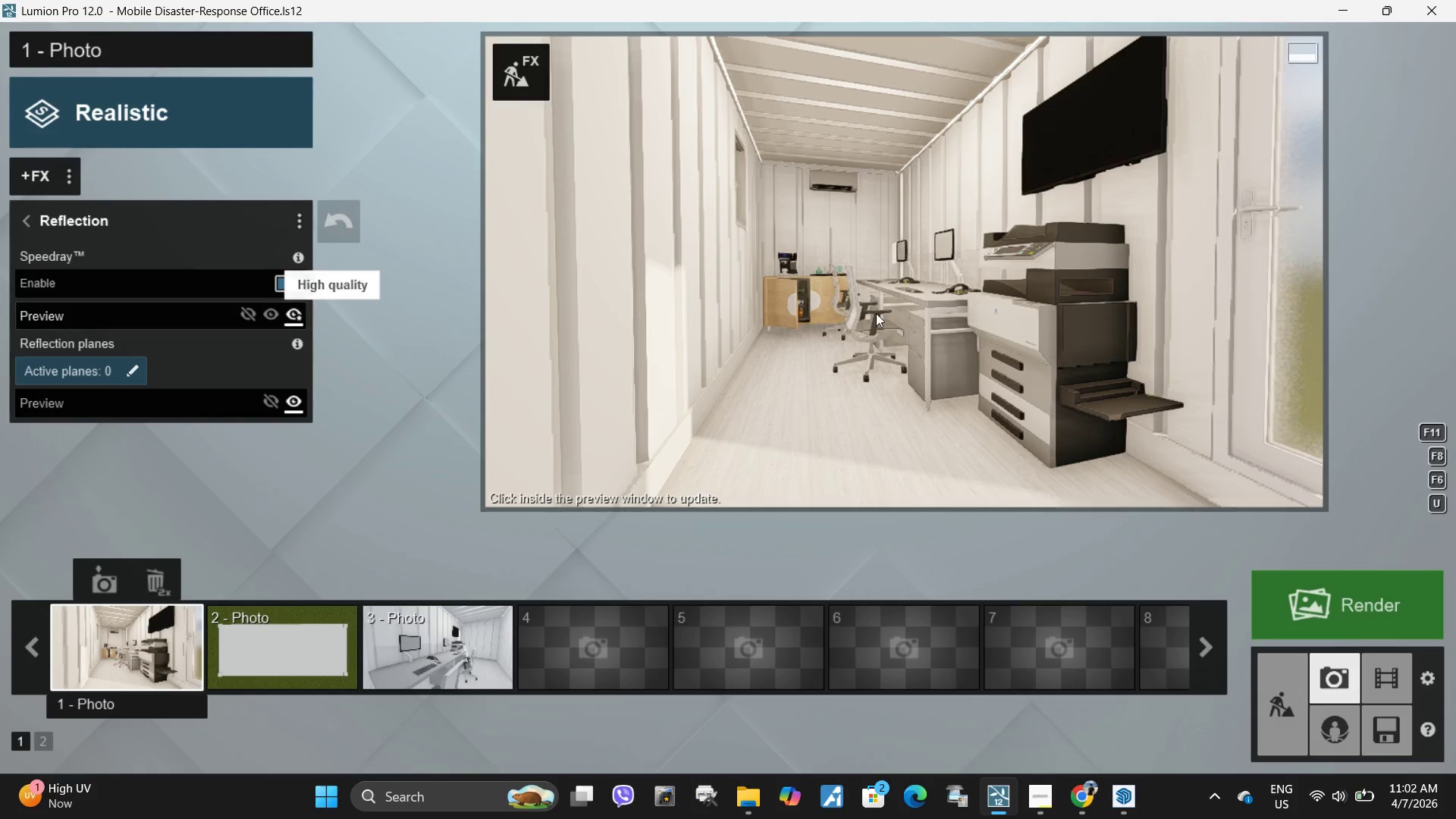 
double_click([879, 313])
 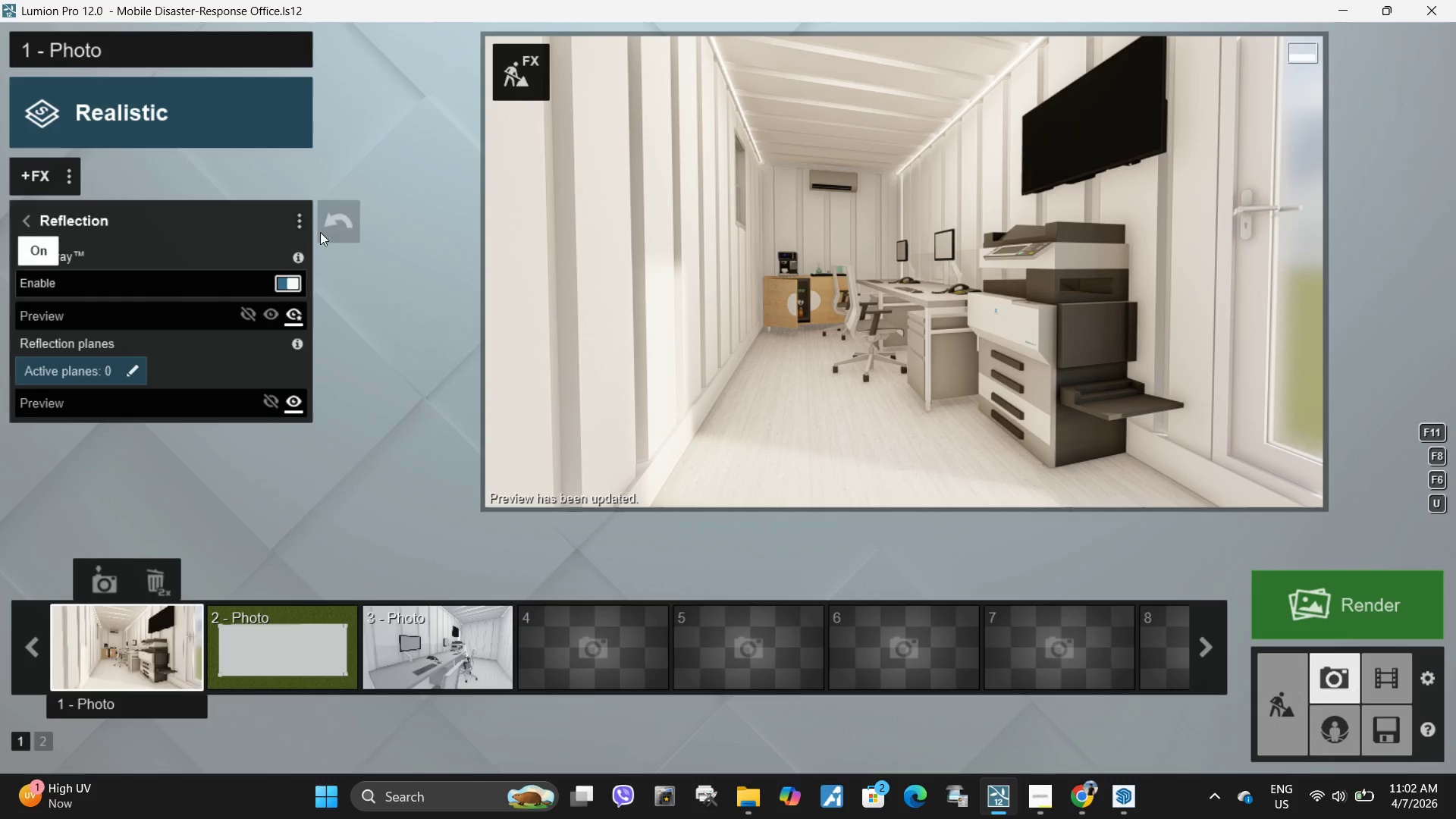 
wait(7.02)
 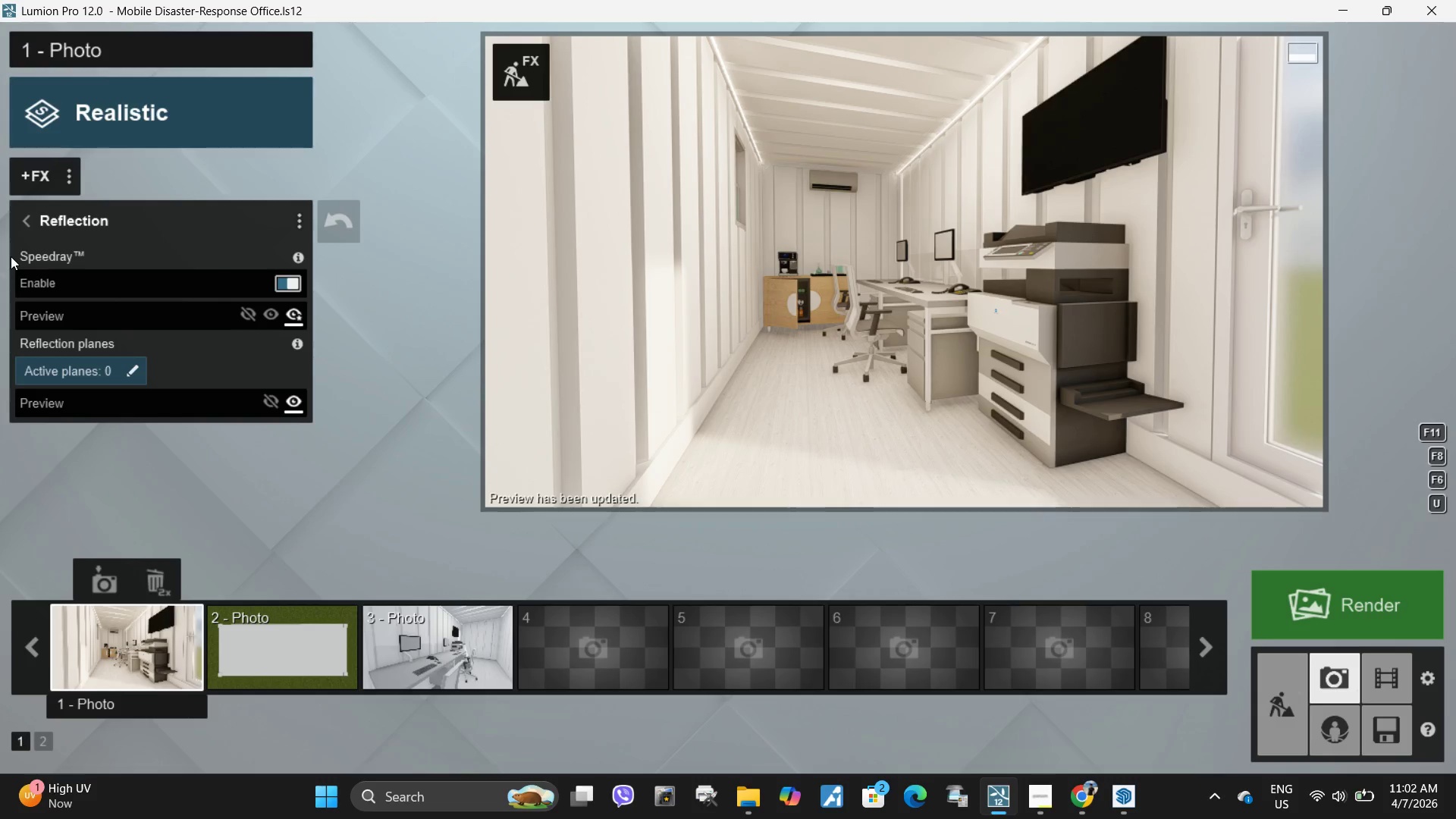 
left_click([133, 372])
 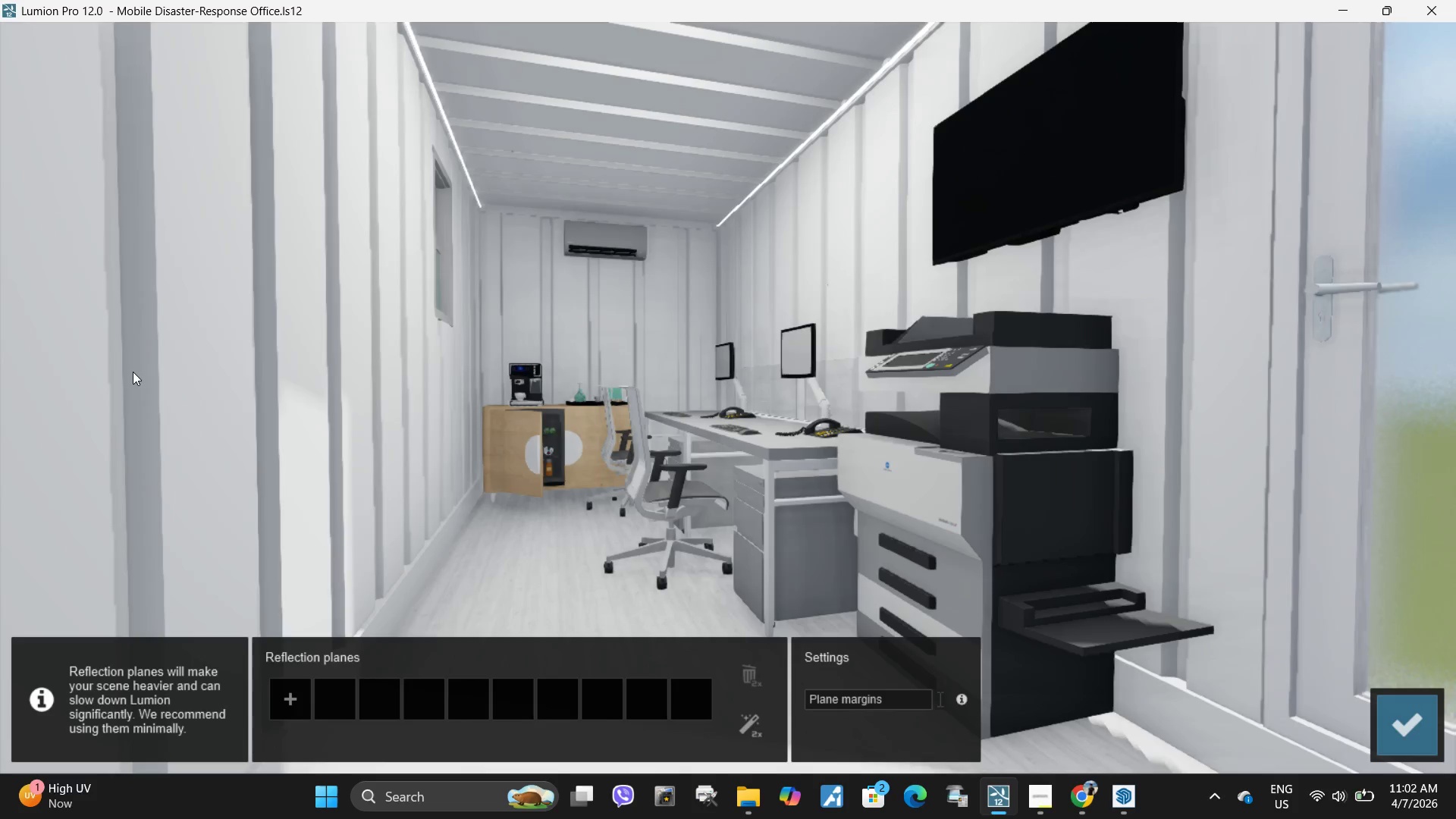 
double_click([133, 372])
 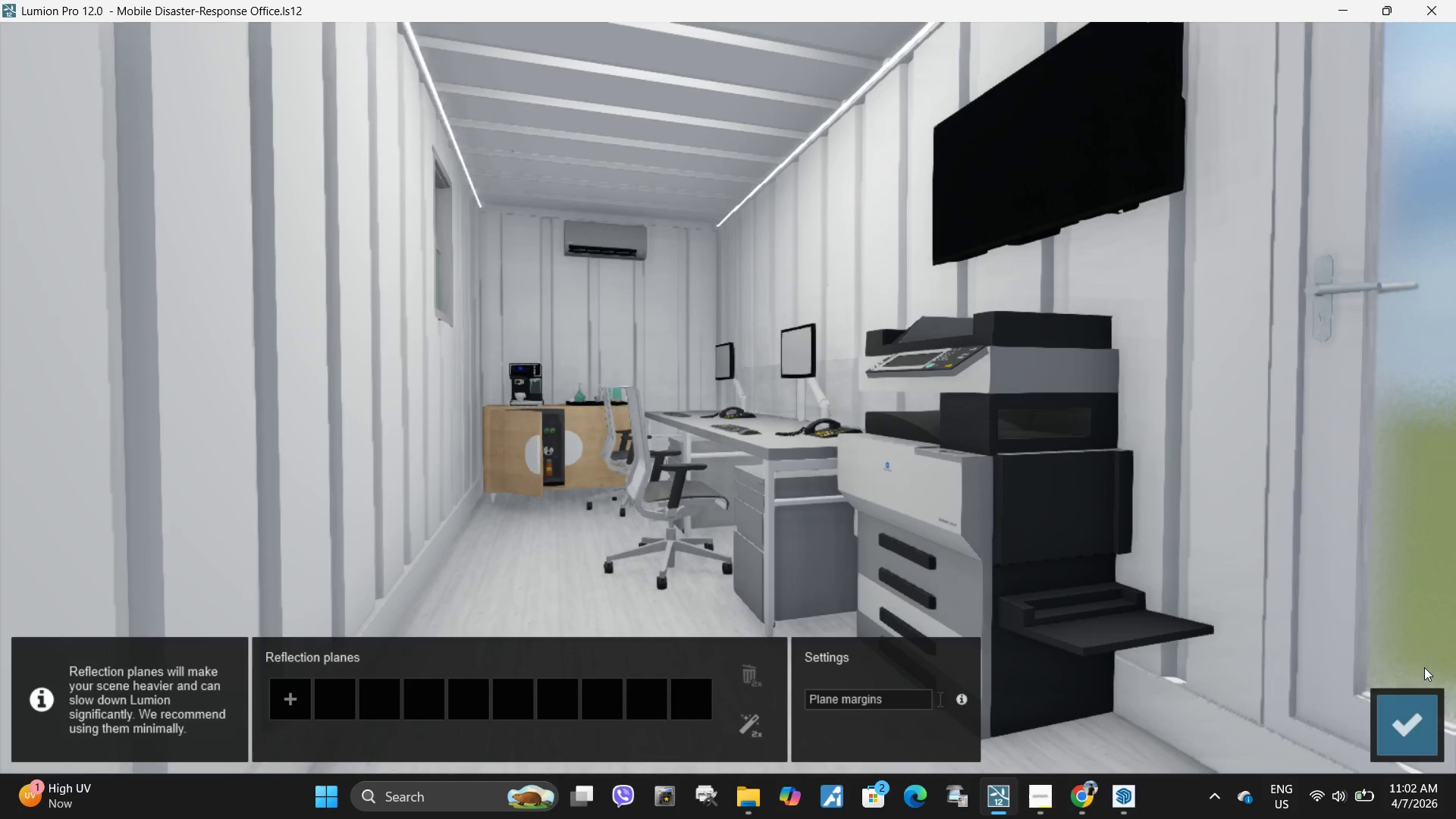 
left_click([1413, 721])
 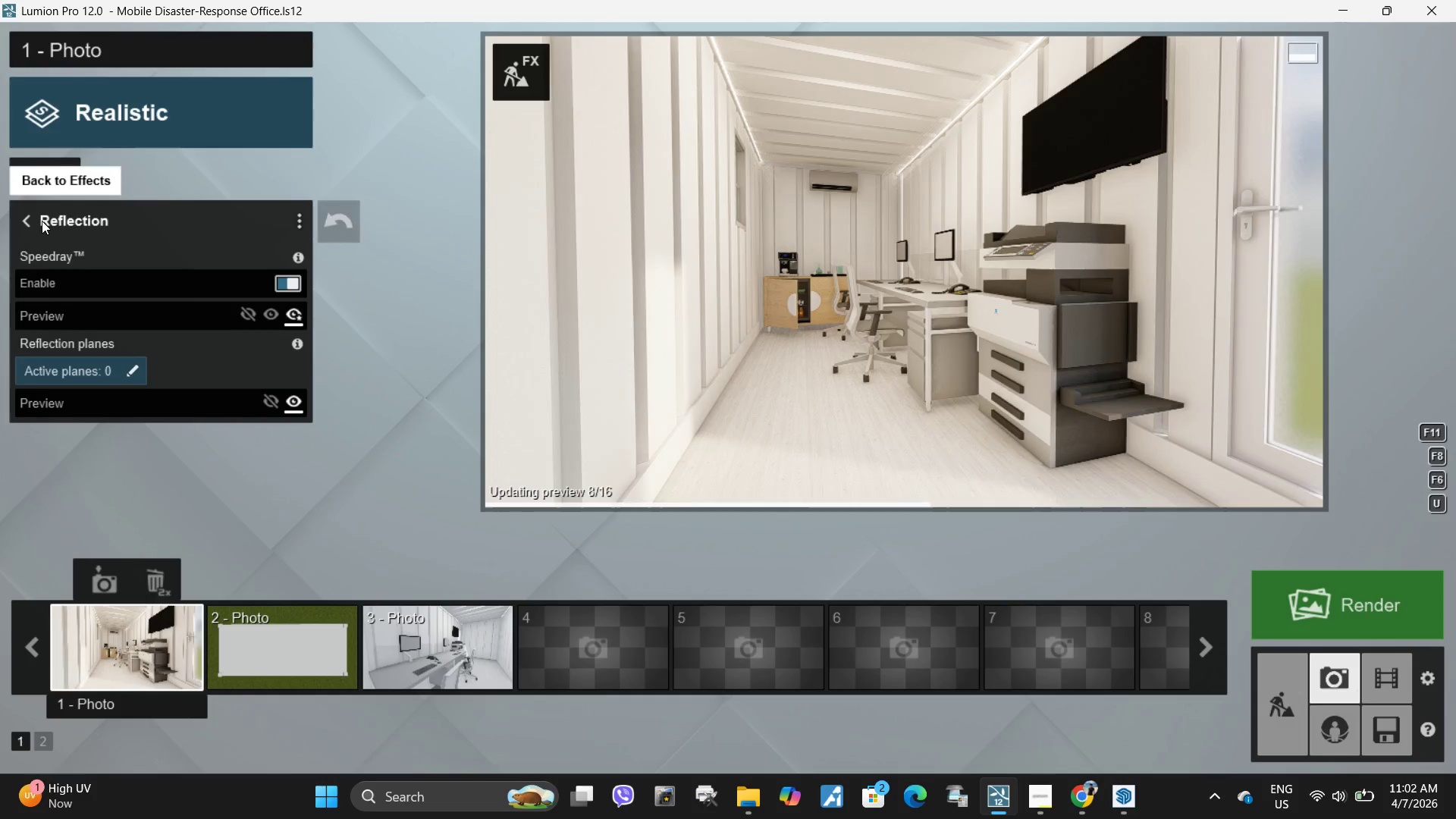 
double_click([36, 219])
 